 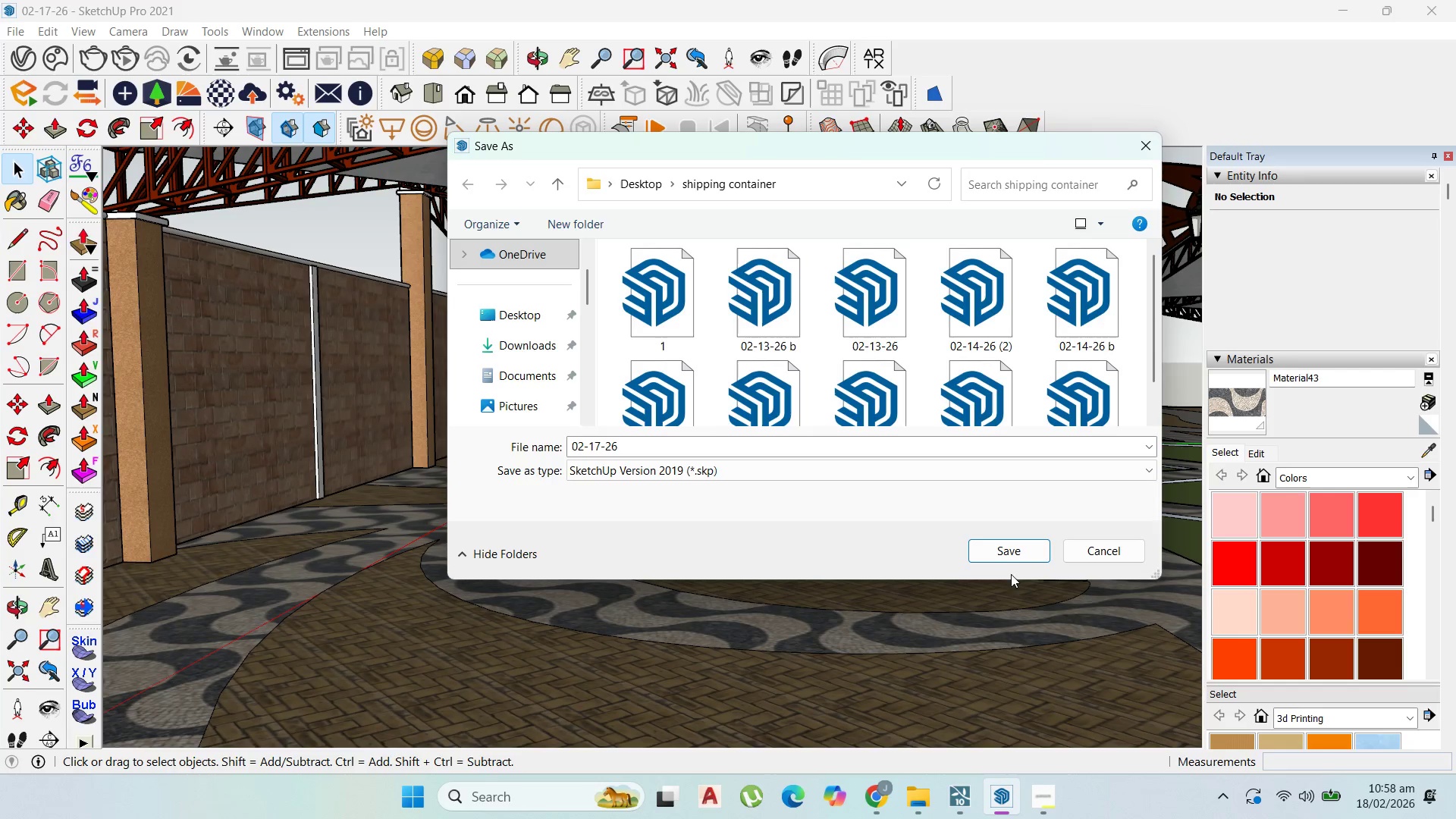 
double_click([1020, 549])
 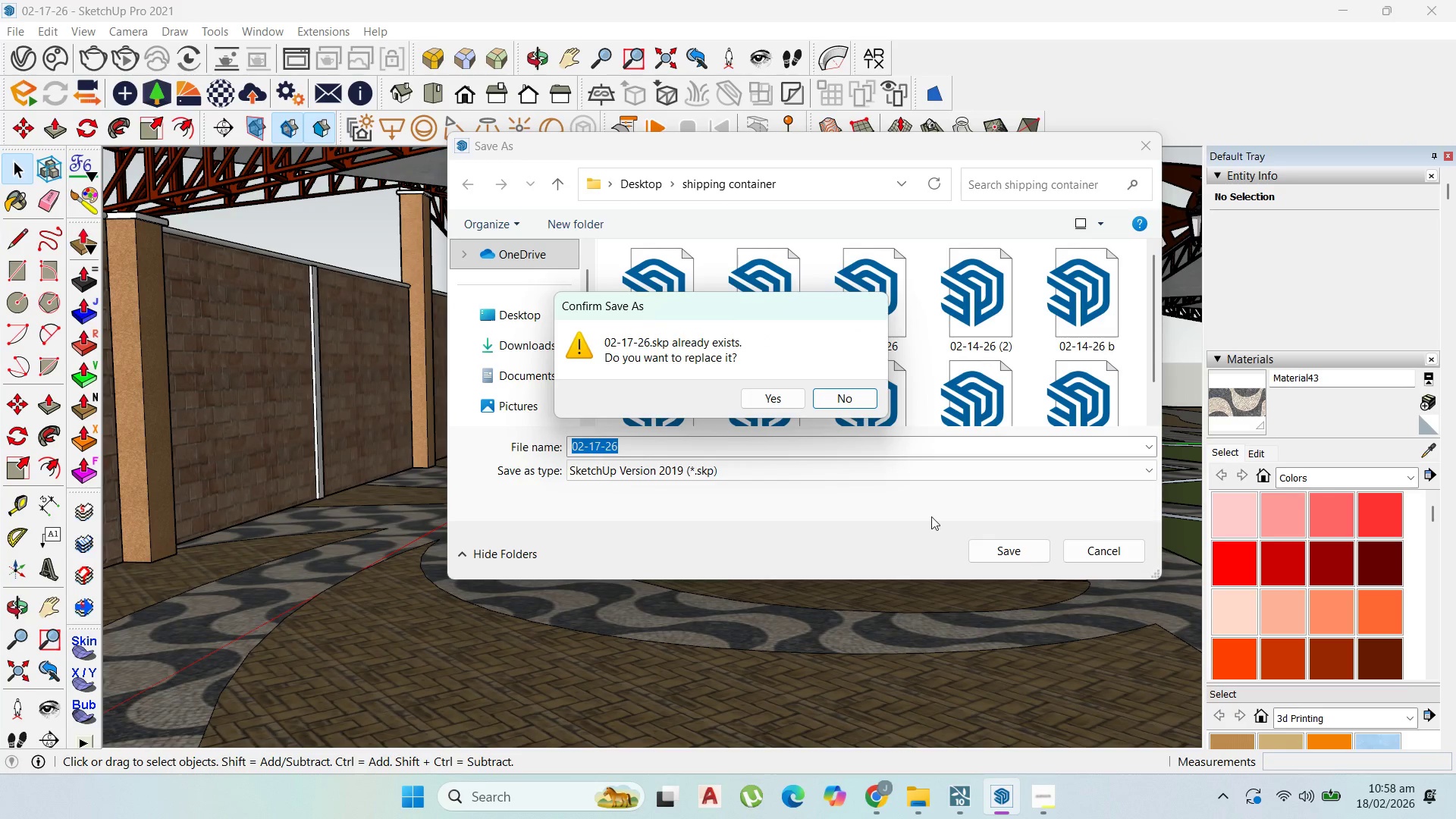 
left_click([769, 388])
 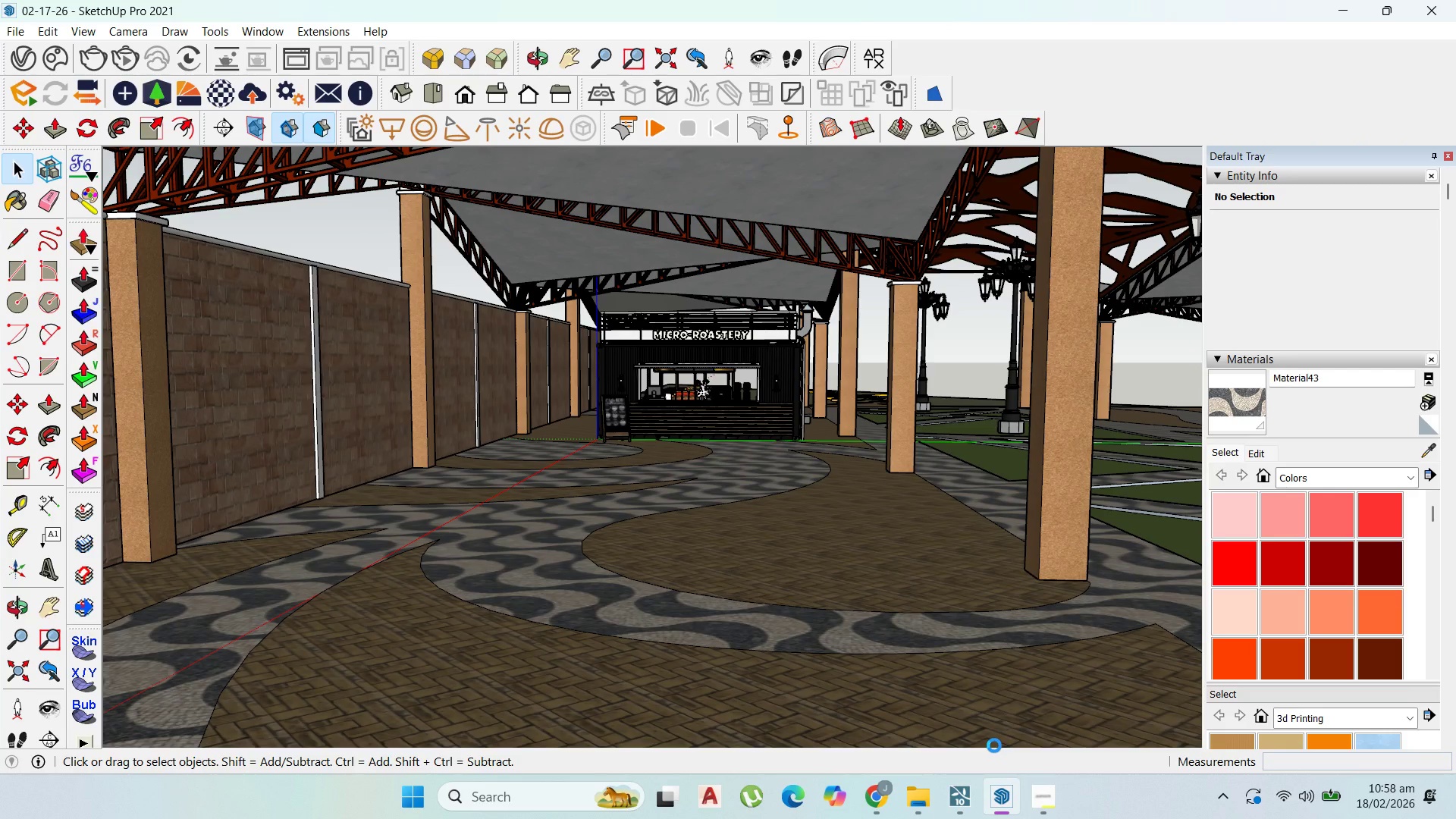 
wait(9.39)
 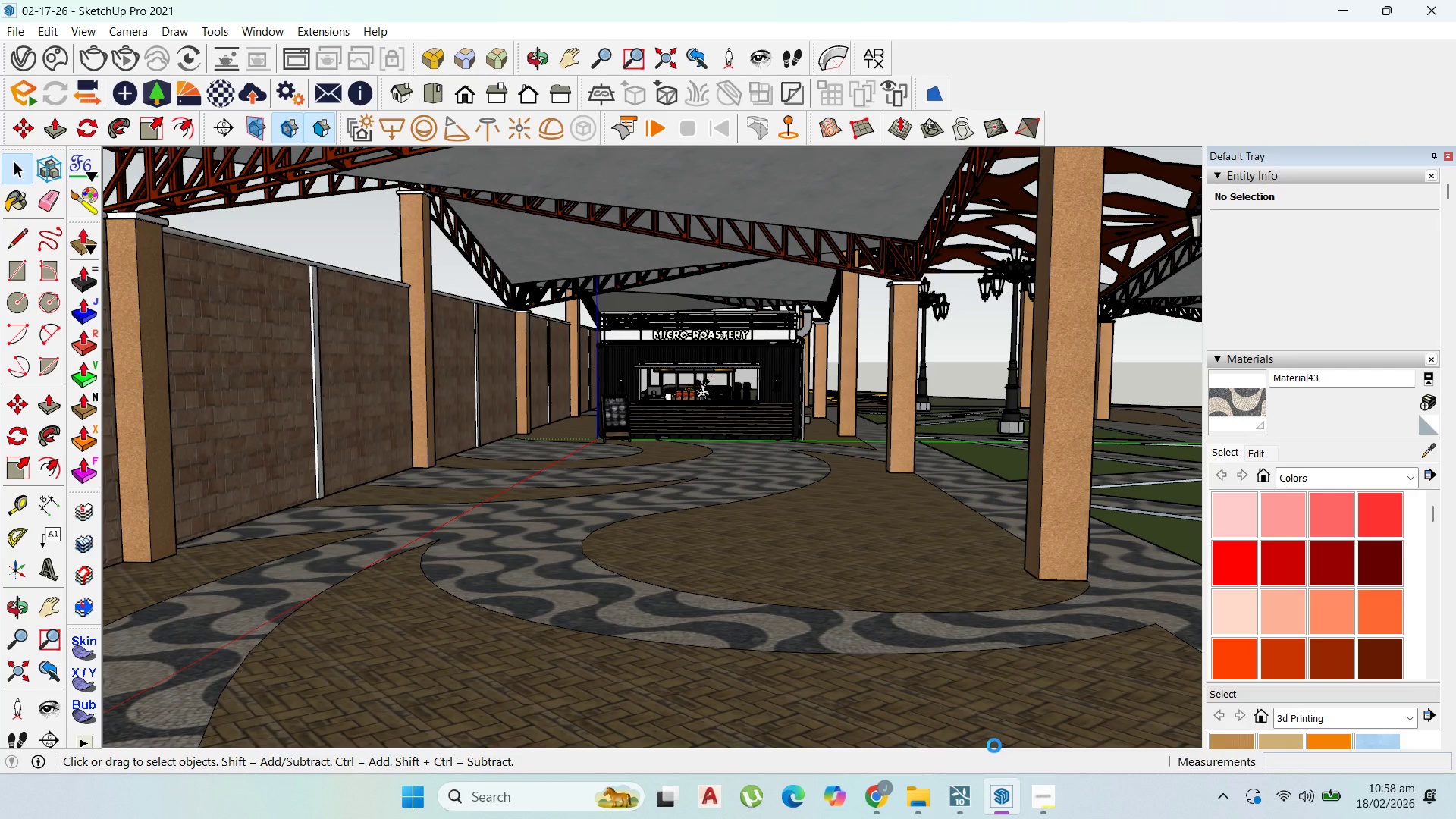 
left_click_drag(start_coordinate=[1009, 661], to_coordinate=[959, 802])
 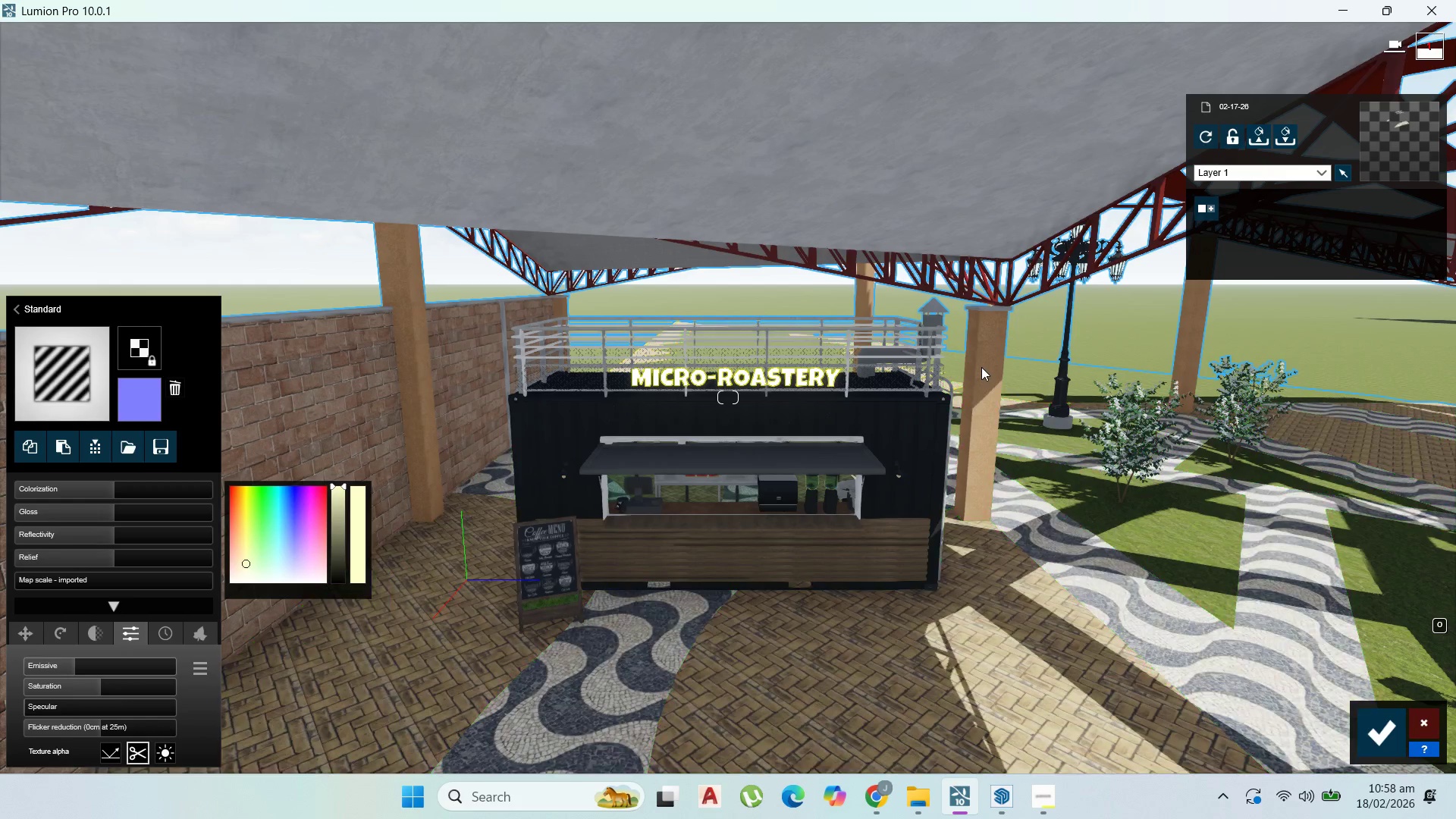 
left_click([959, 802])
 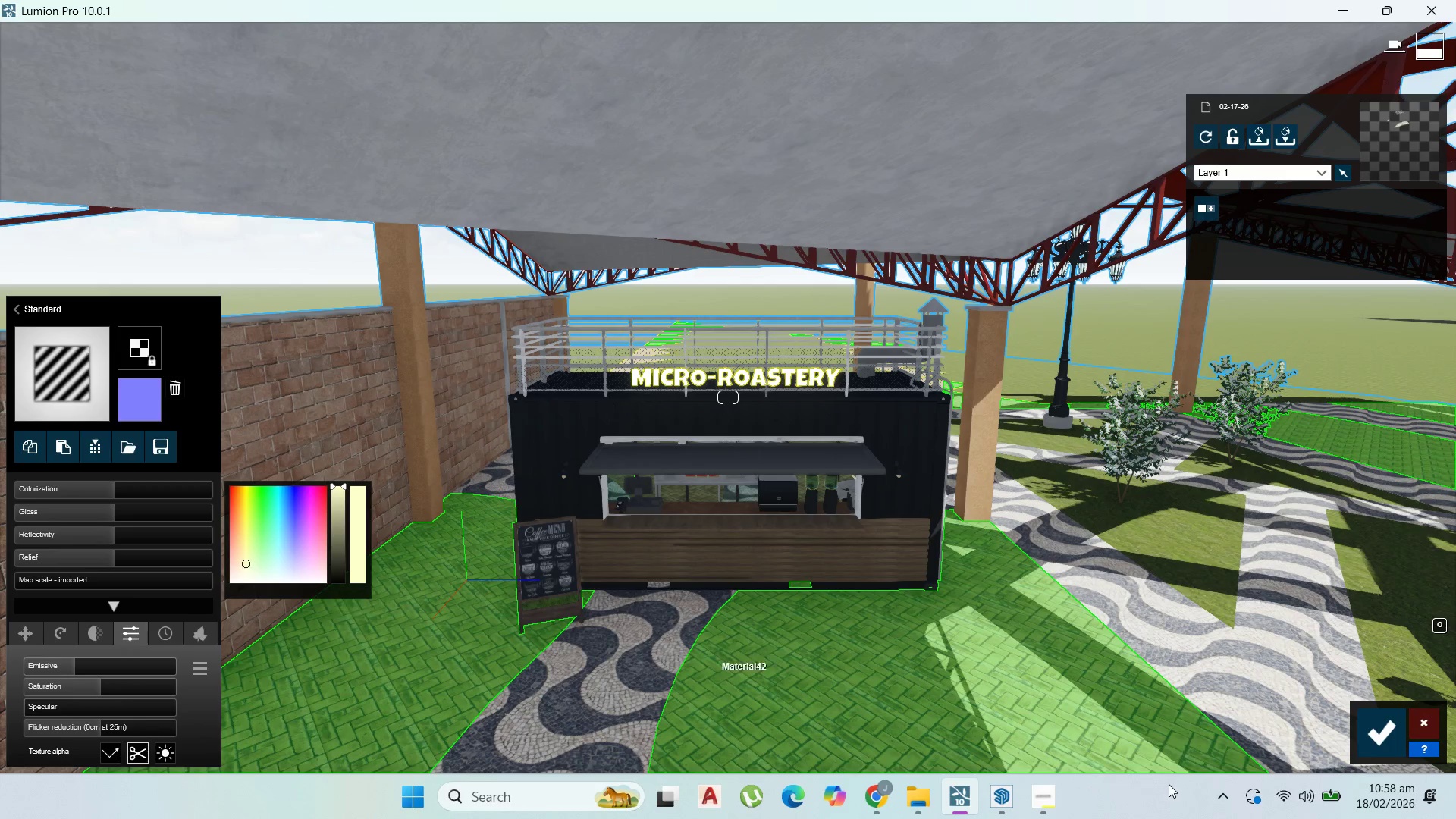 
left_click([1381, 741])
 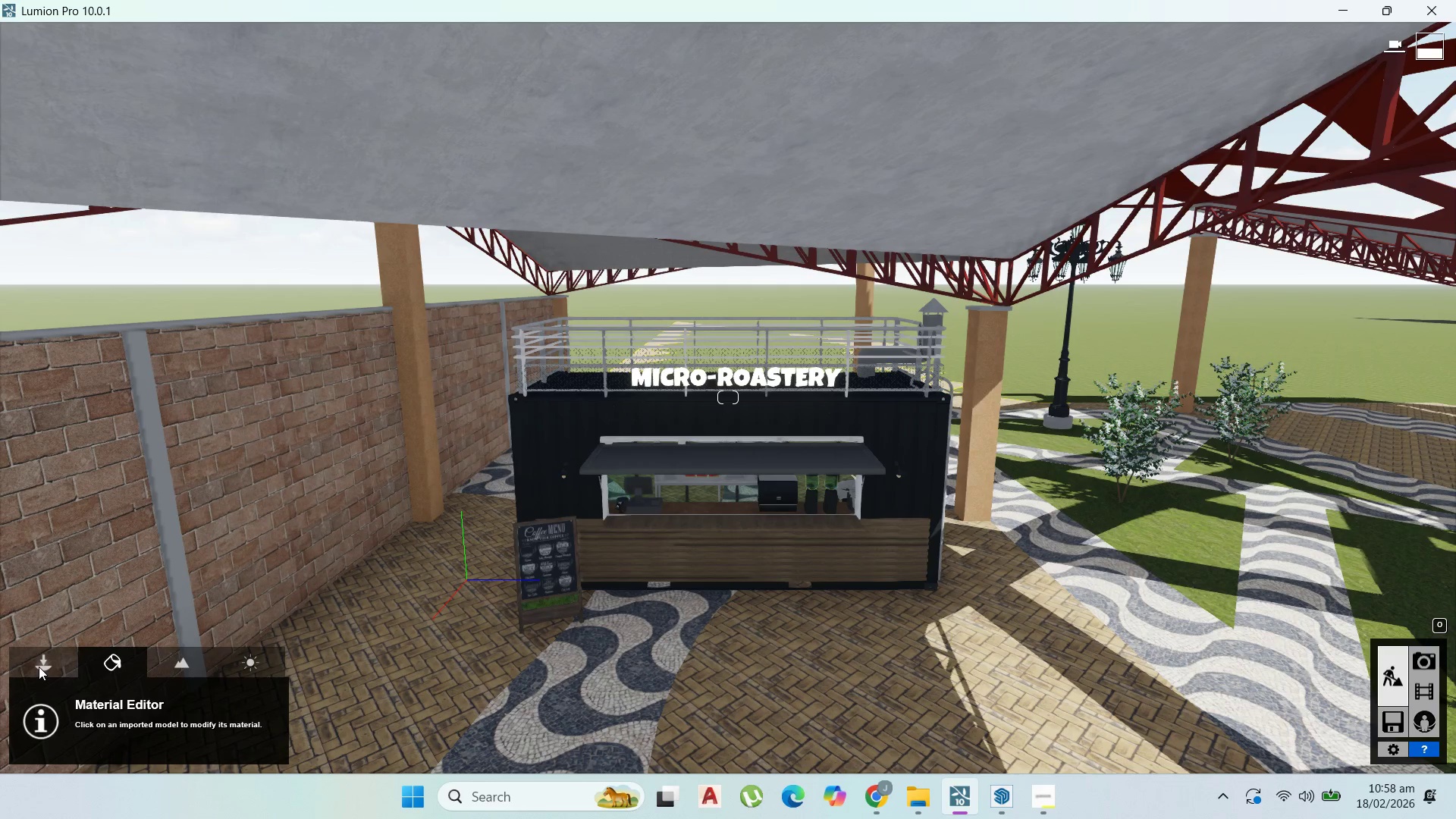 
left_click([39, 666])
 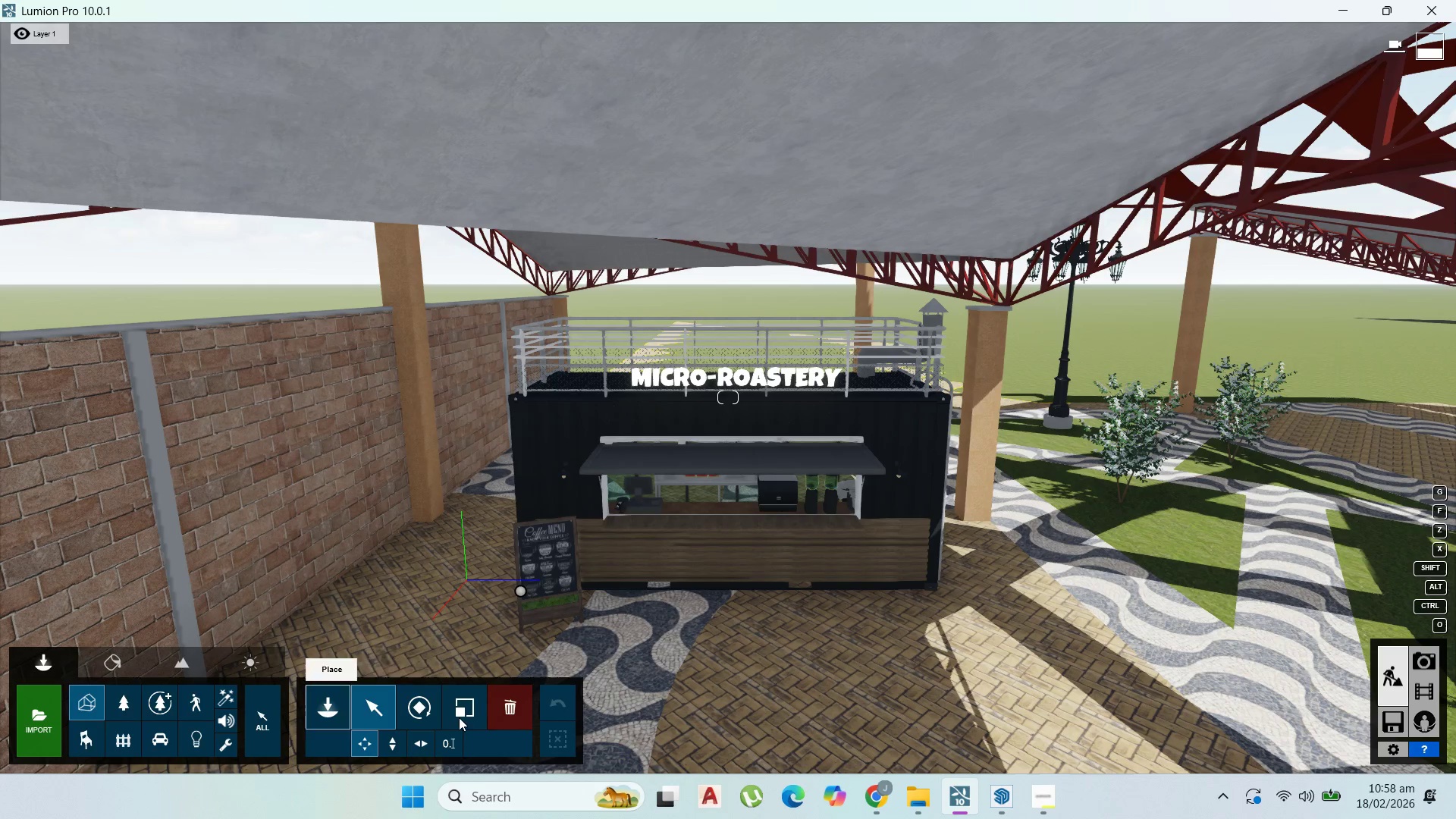 
left_click([766, 689])
 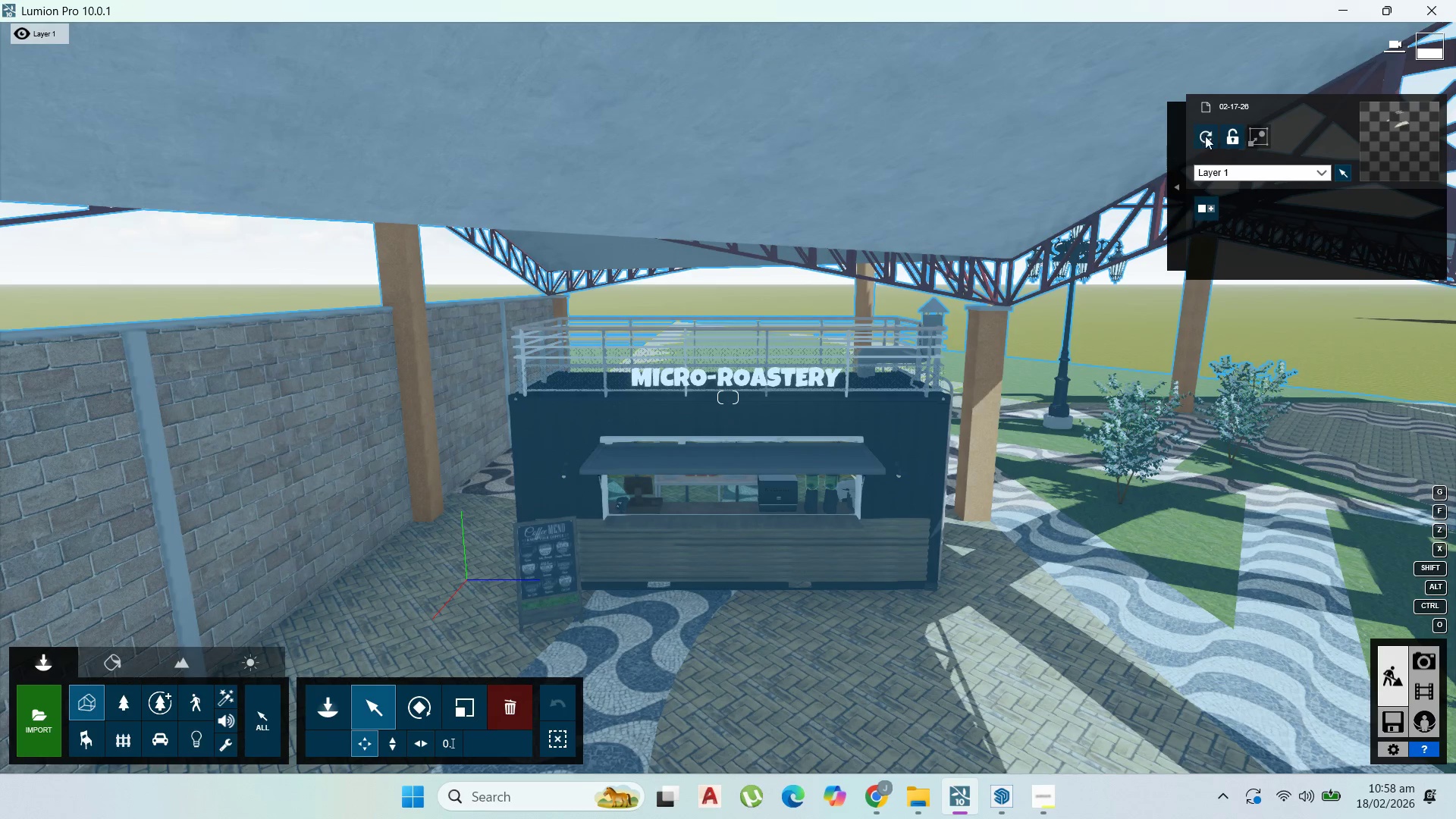 
left_click([1206, 137])
 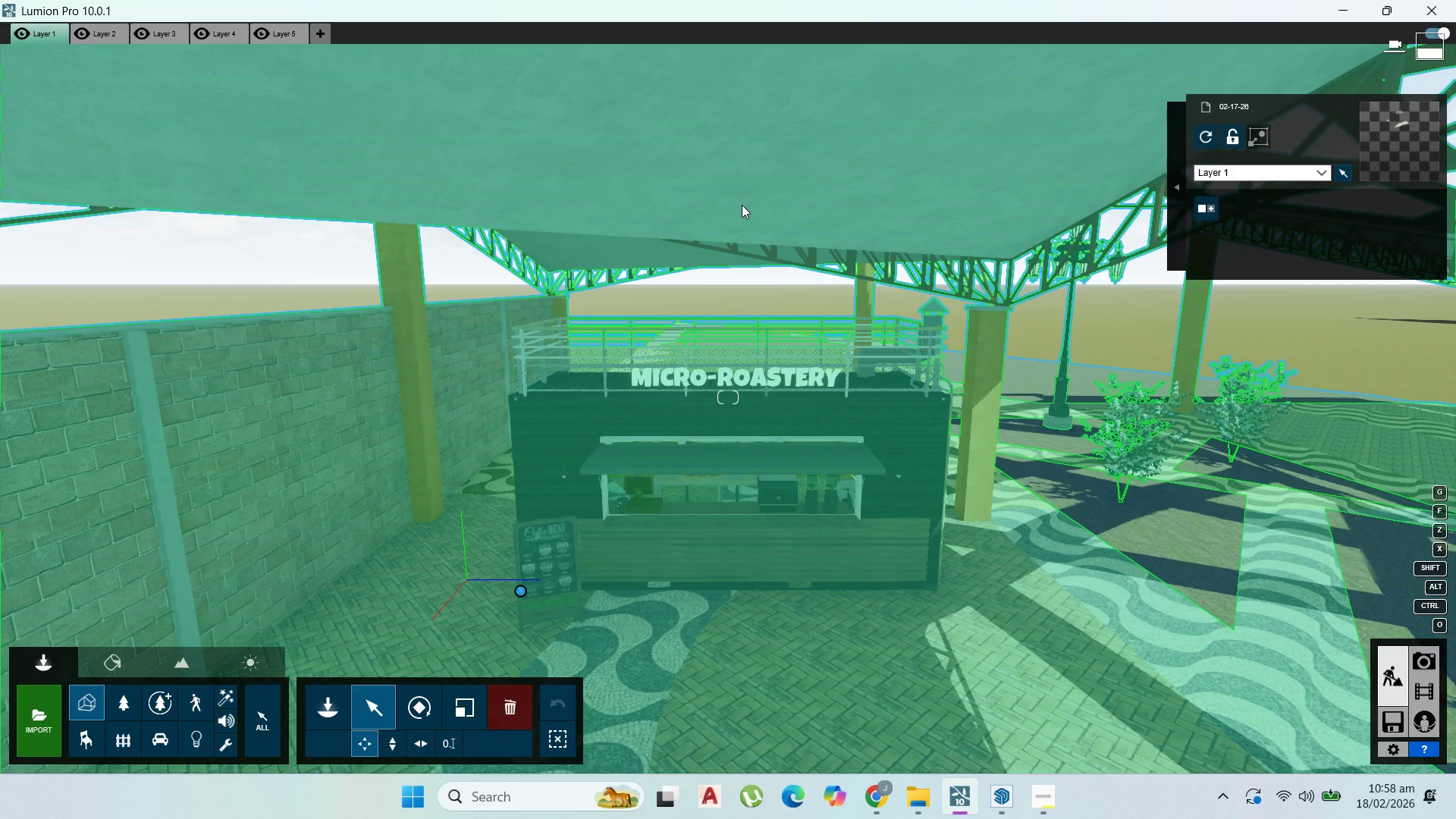 
wait(14.59)
 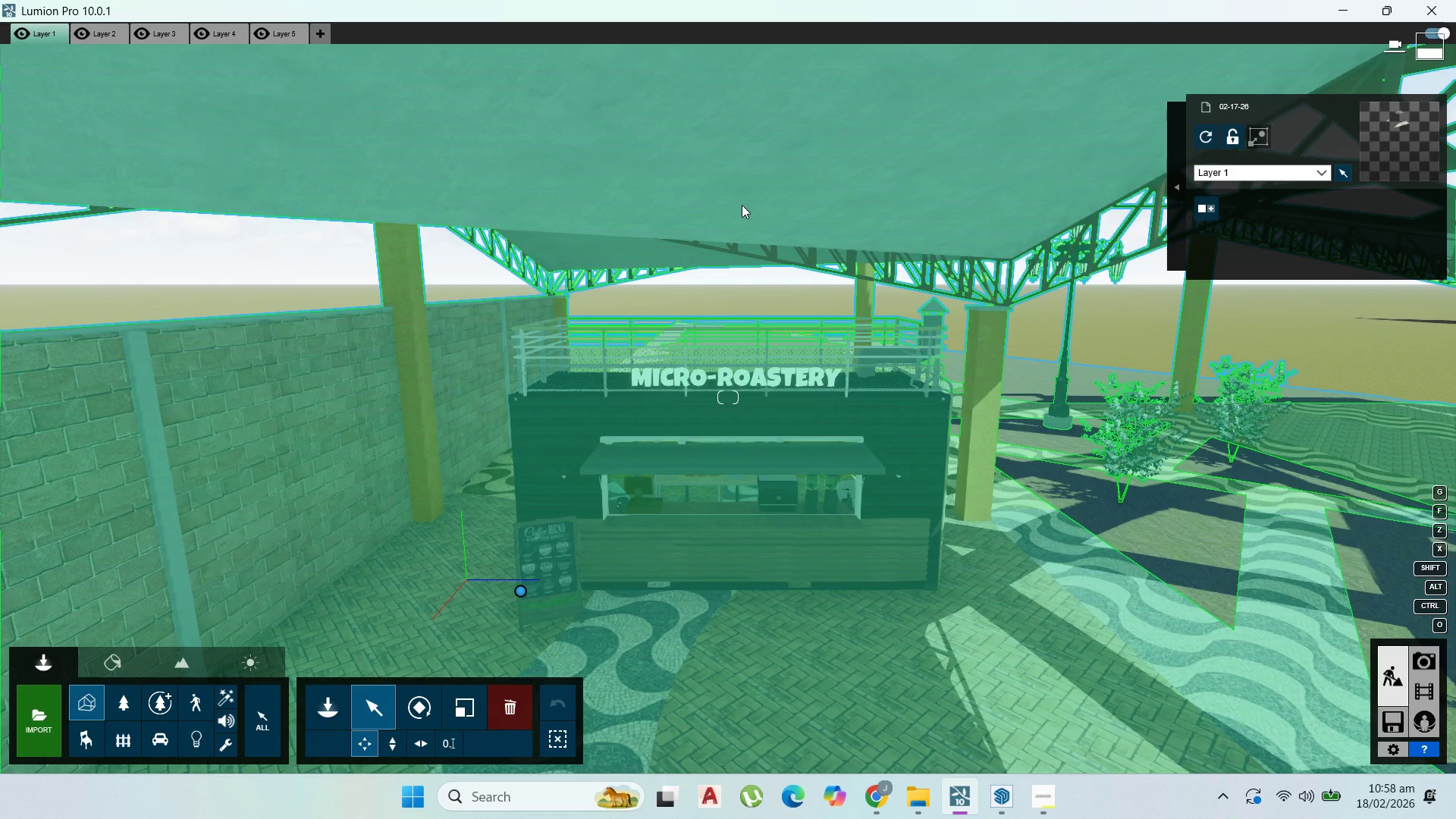 
scroll: coordinate [784, 528], scroll_direction: down, amount: 7.0
 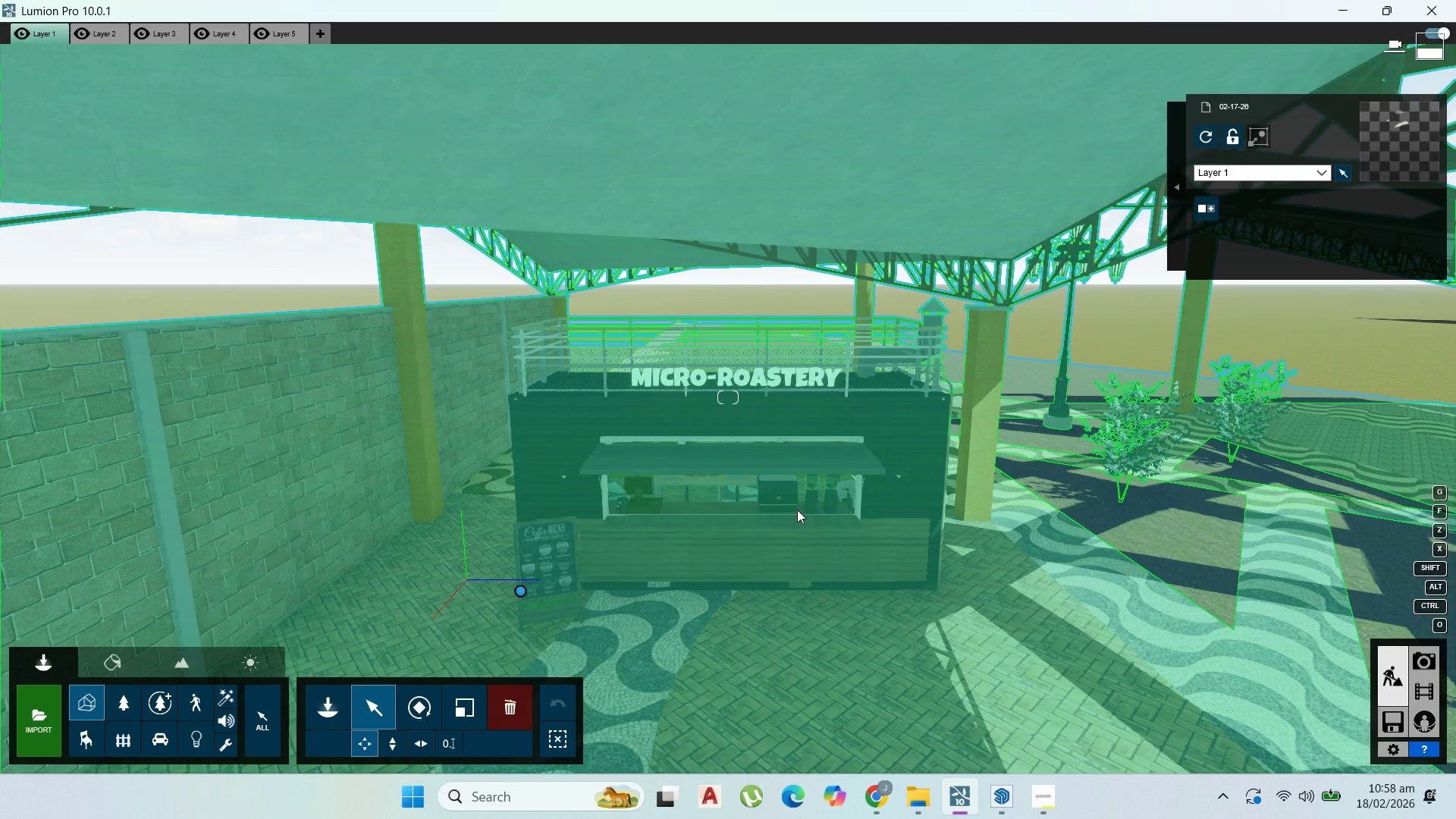 
left_click_drag(start_coordinate=[902, 588], to_coordinate=[124, 663])
 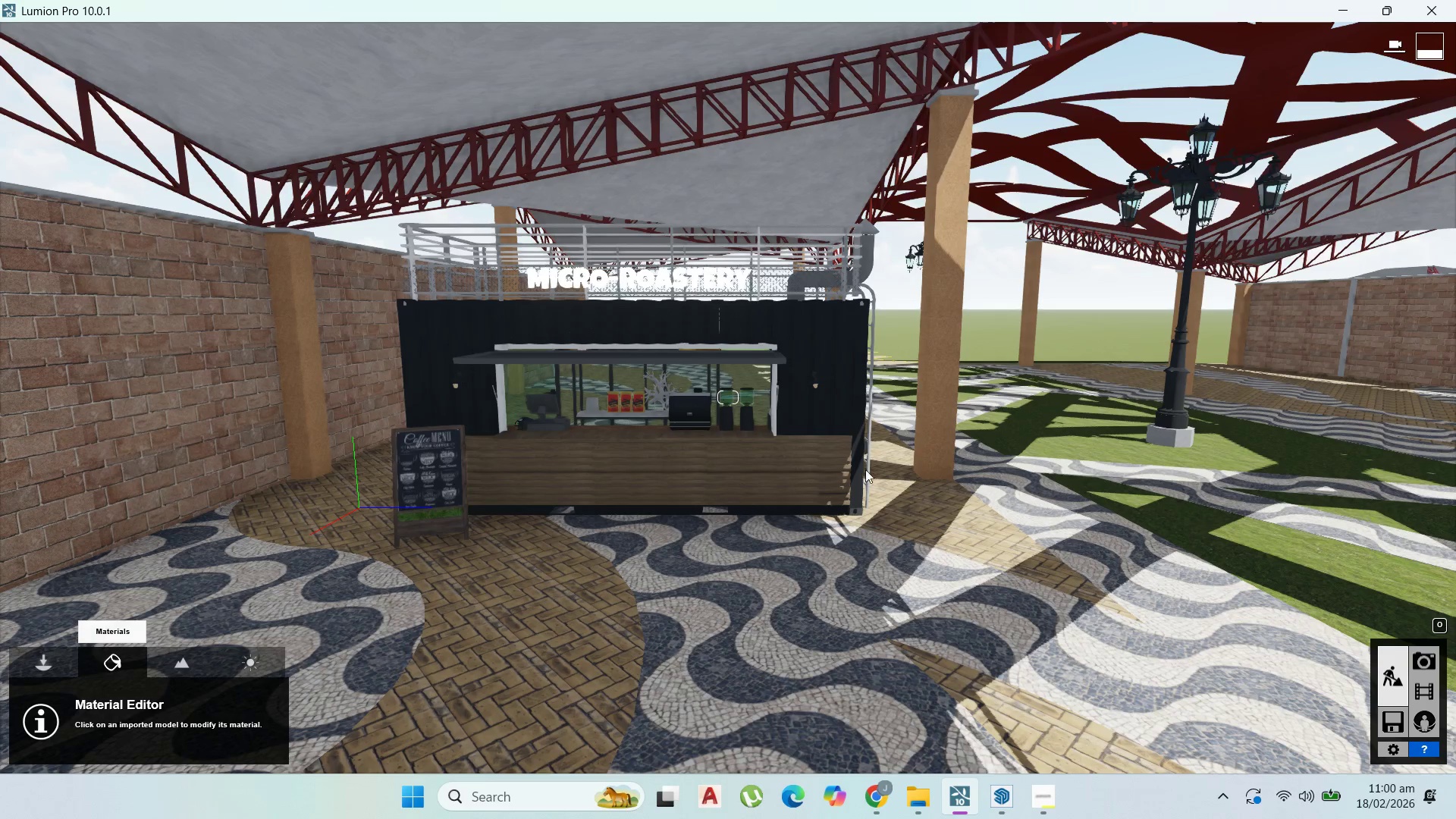 
wait(19.77)
 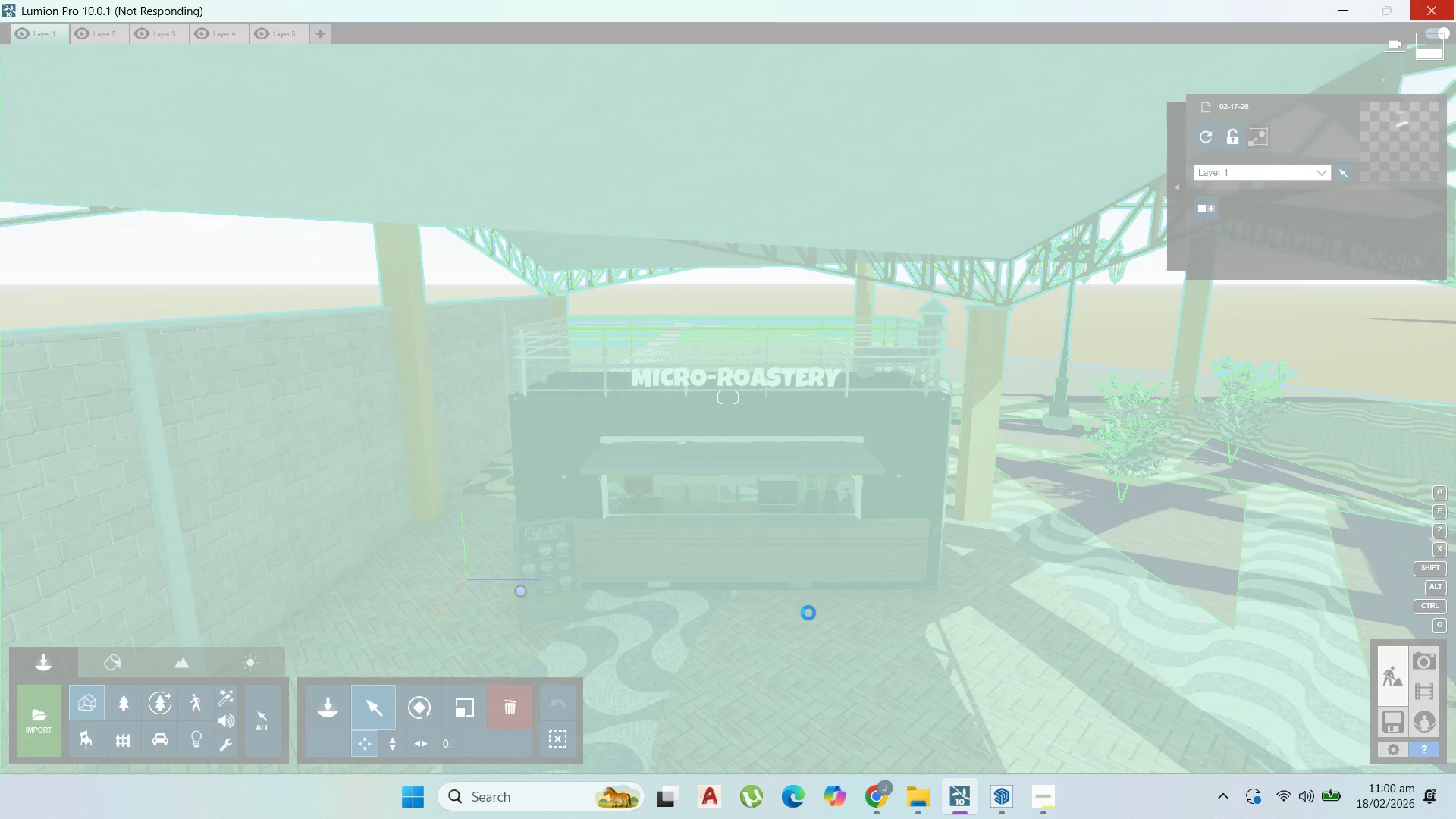 
scroll: coordinate [644, 550], scroll_direction: up, amount: 4.0
 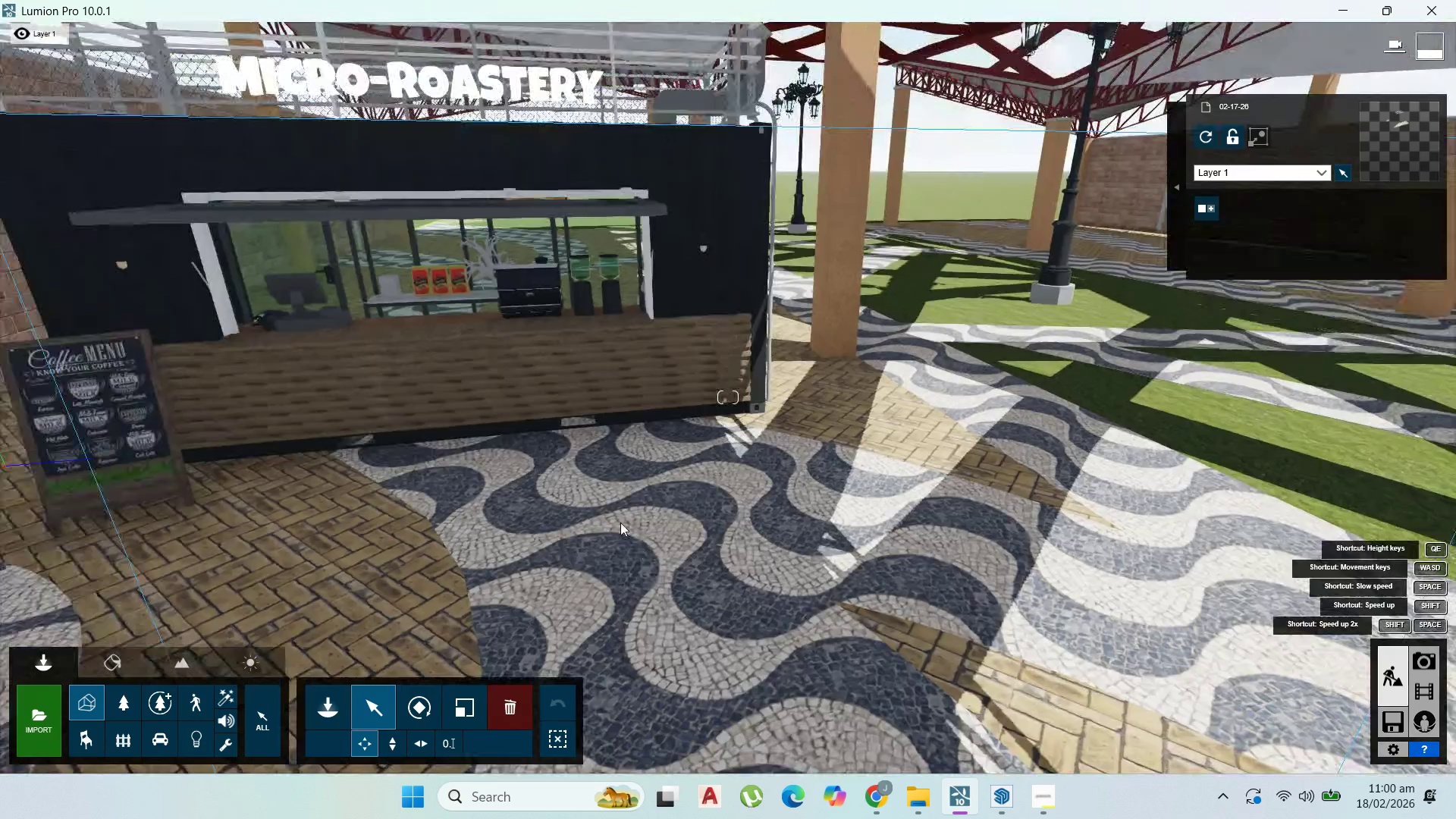 
scroll: coordinate [619, 522], scroll_direction: down, amount: 3.0
 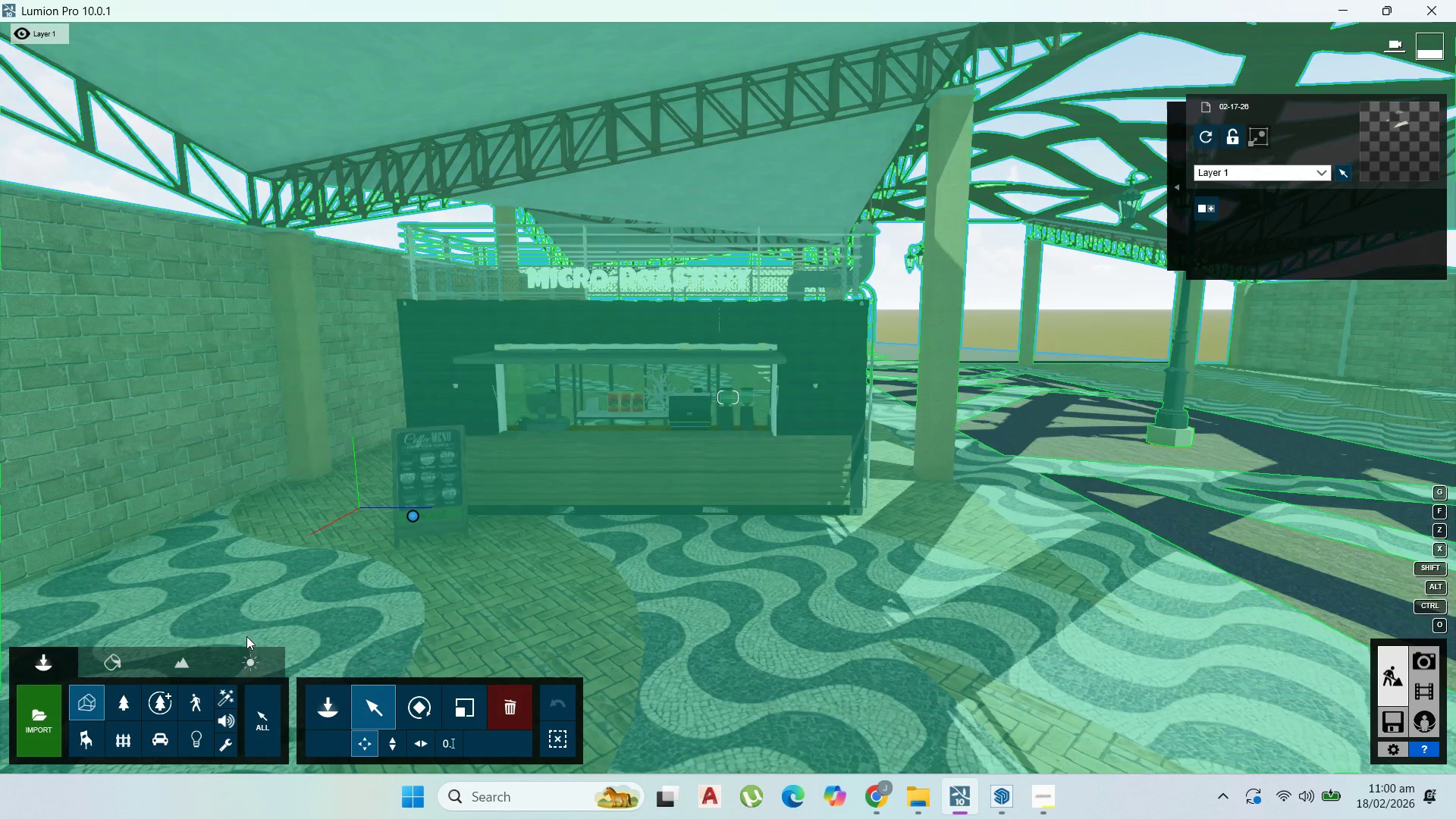 
left_click([124, 663])
 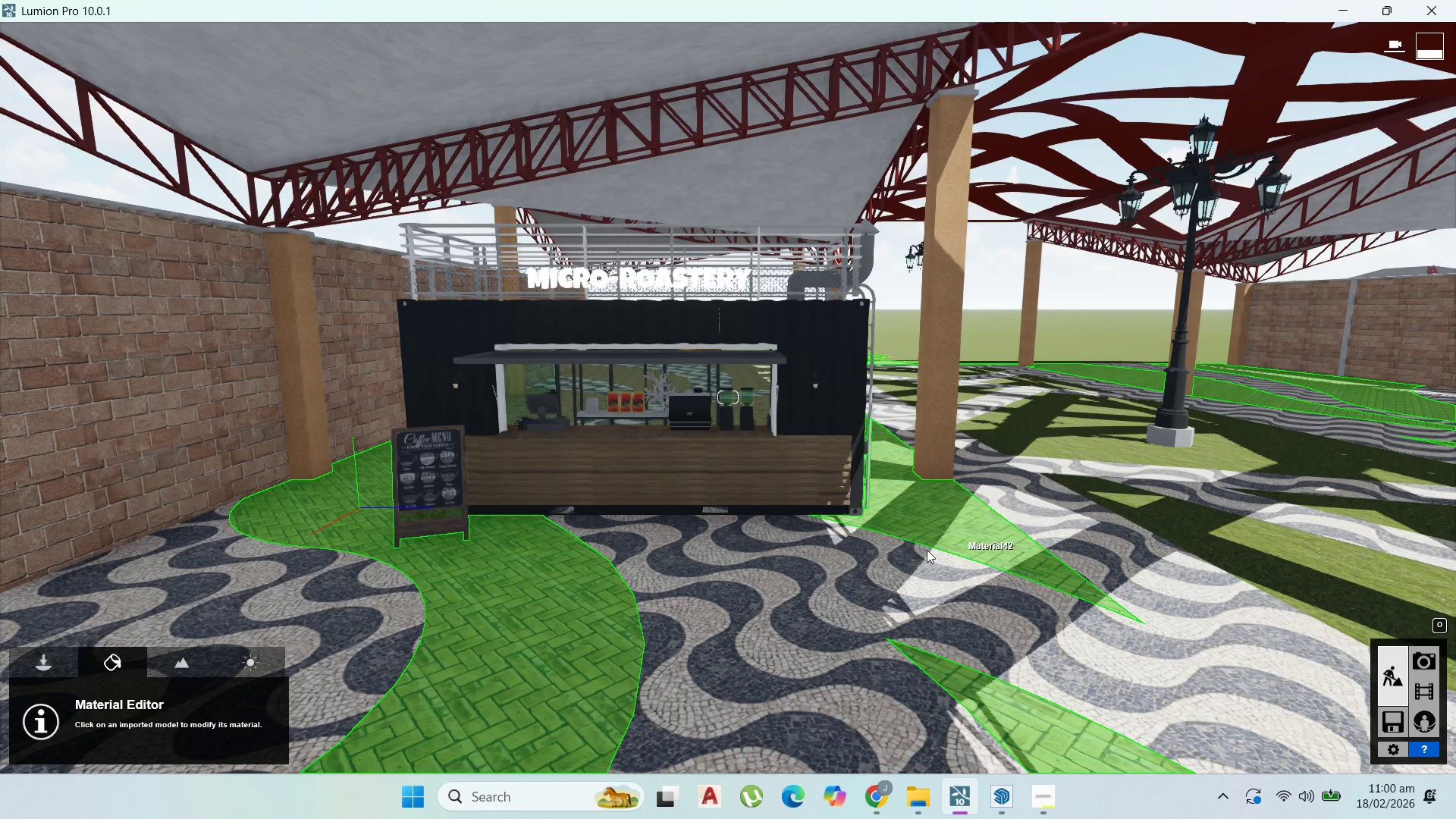 
left_click([453, 626])
 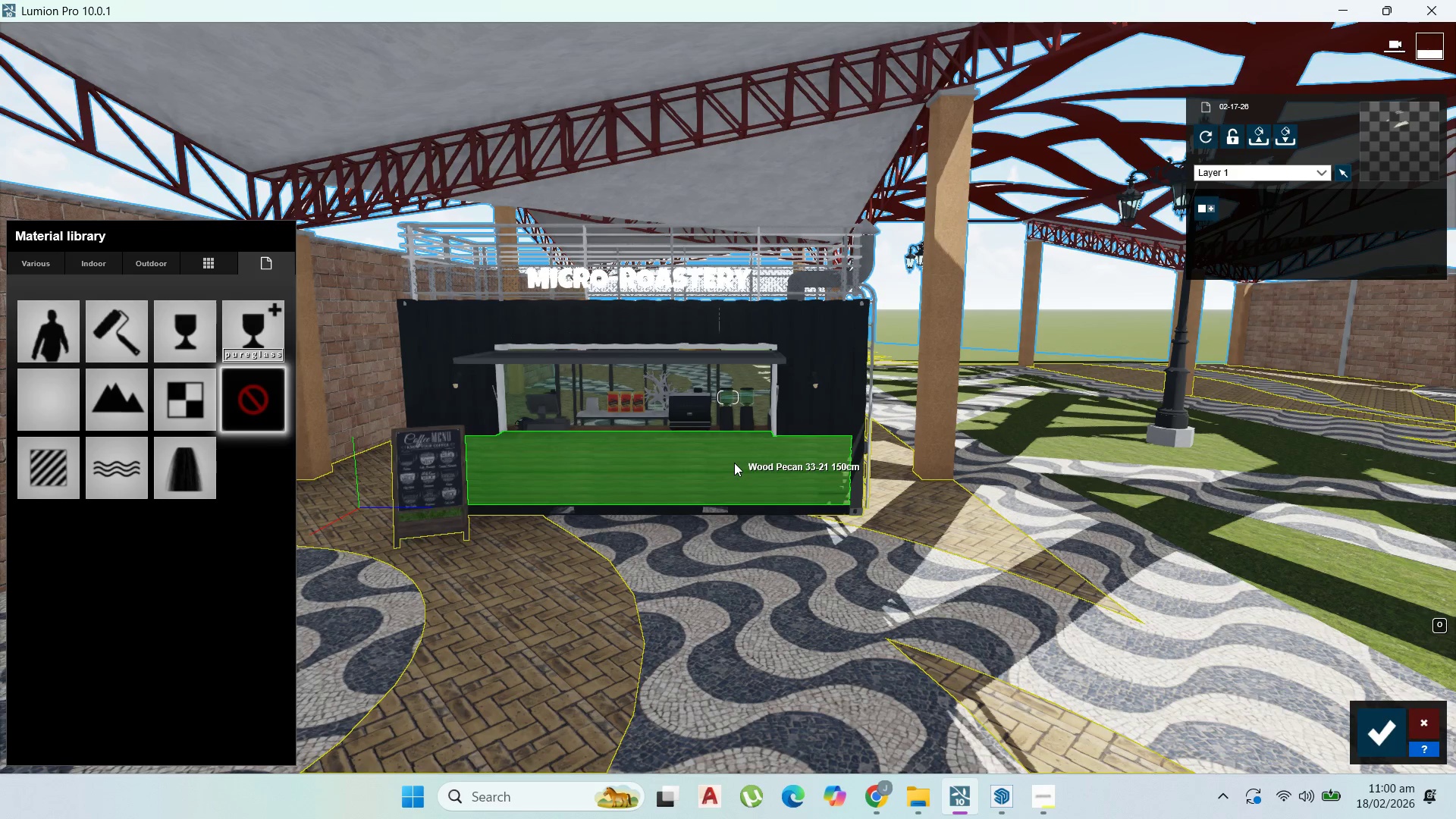 
wait(9.61)
 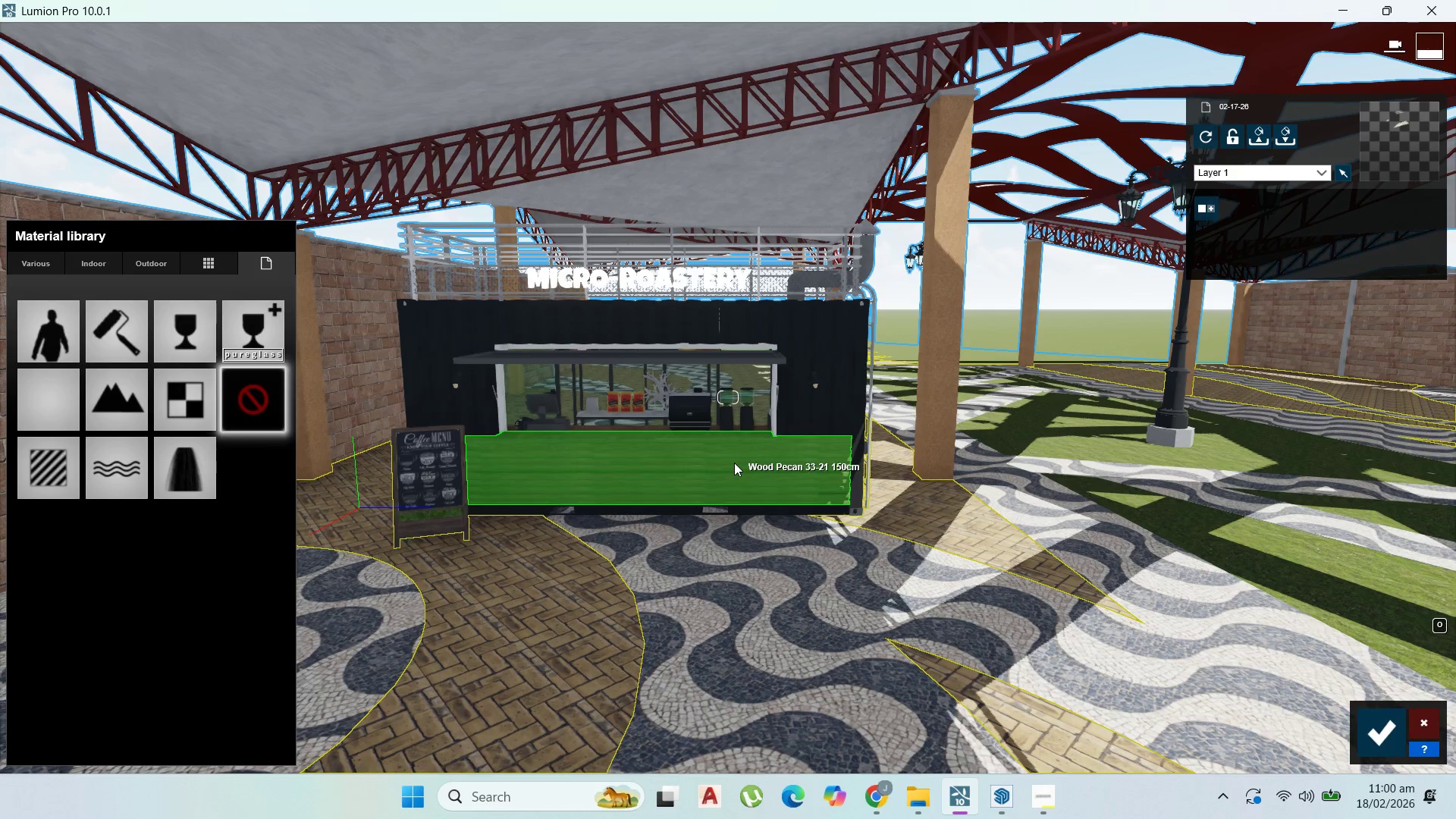 
left_click([102, 264])
 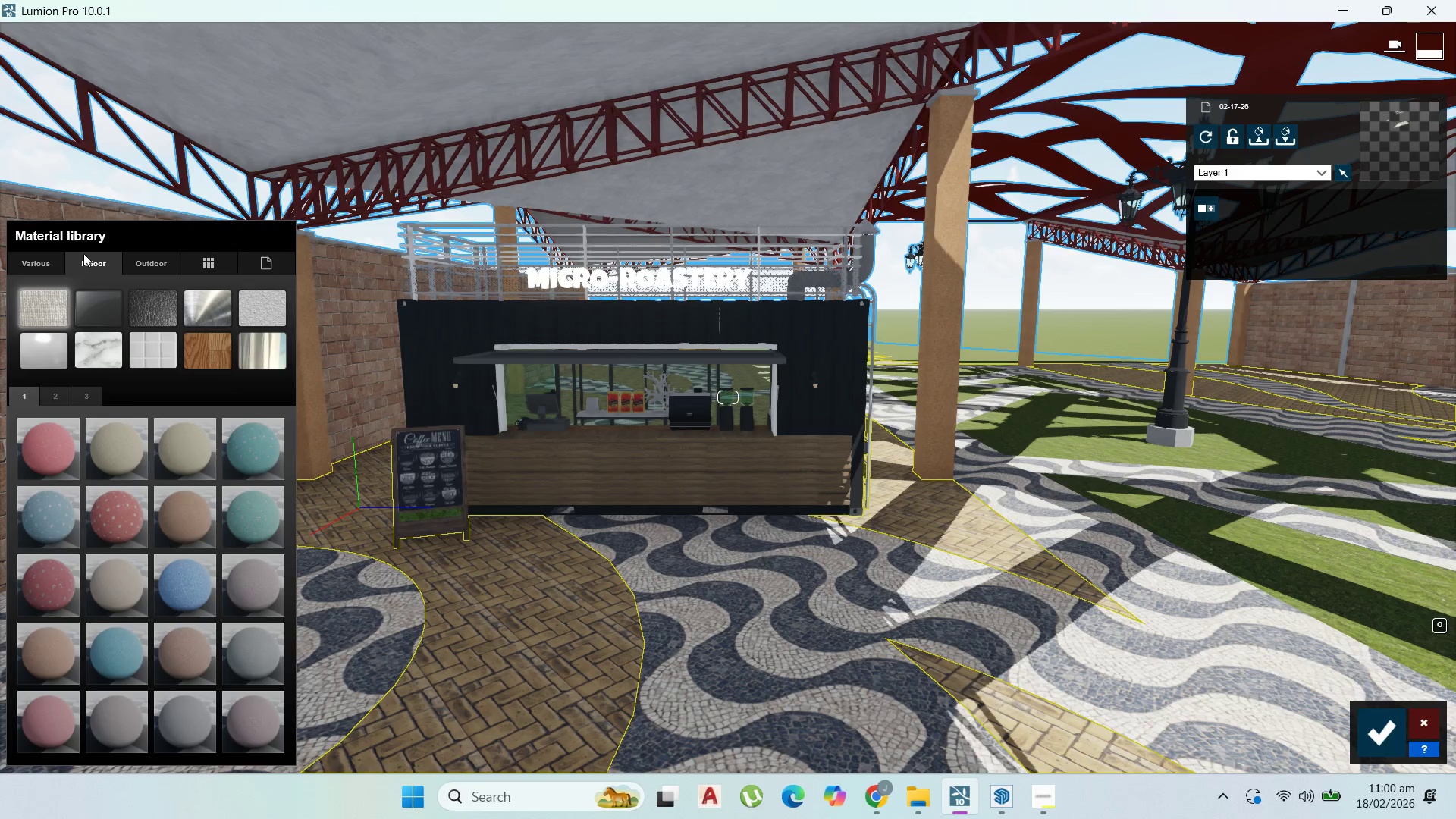 
left_click([149, 262])
 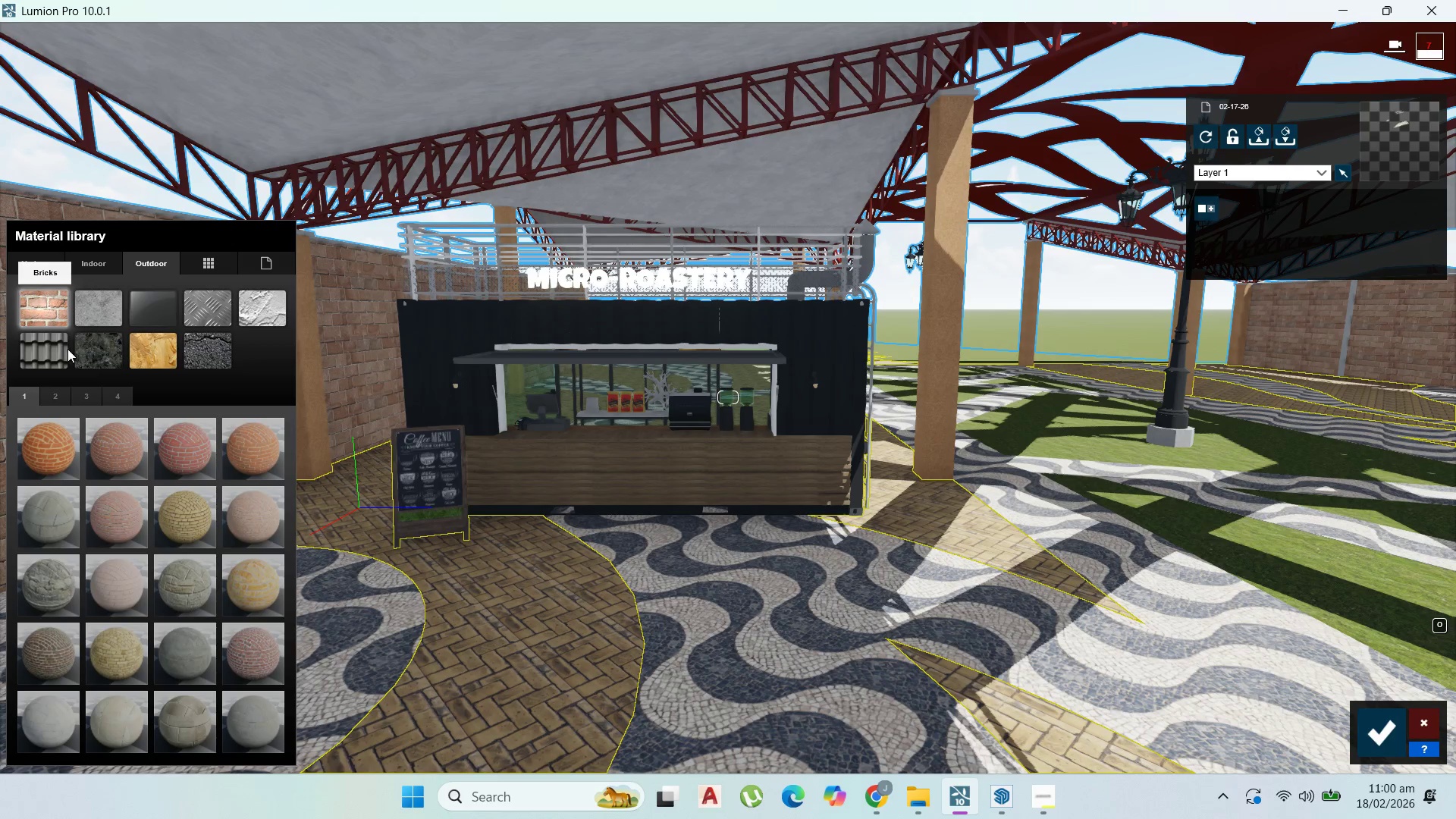 
left_click([92, 350])
 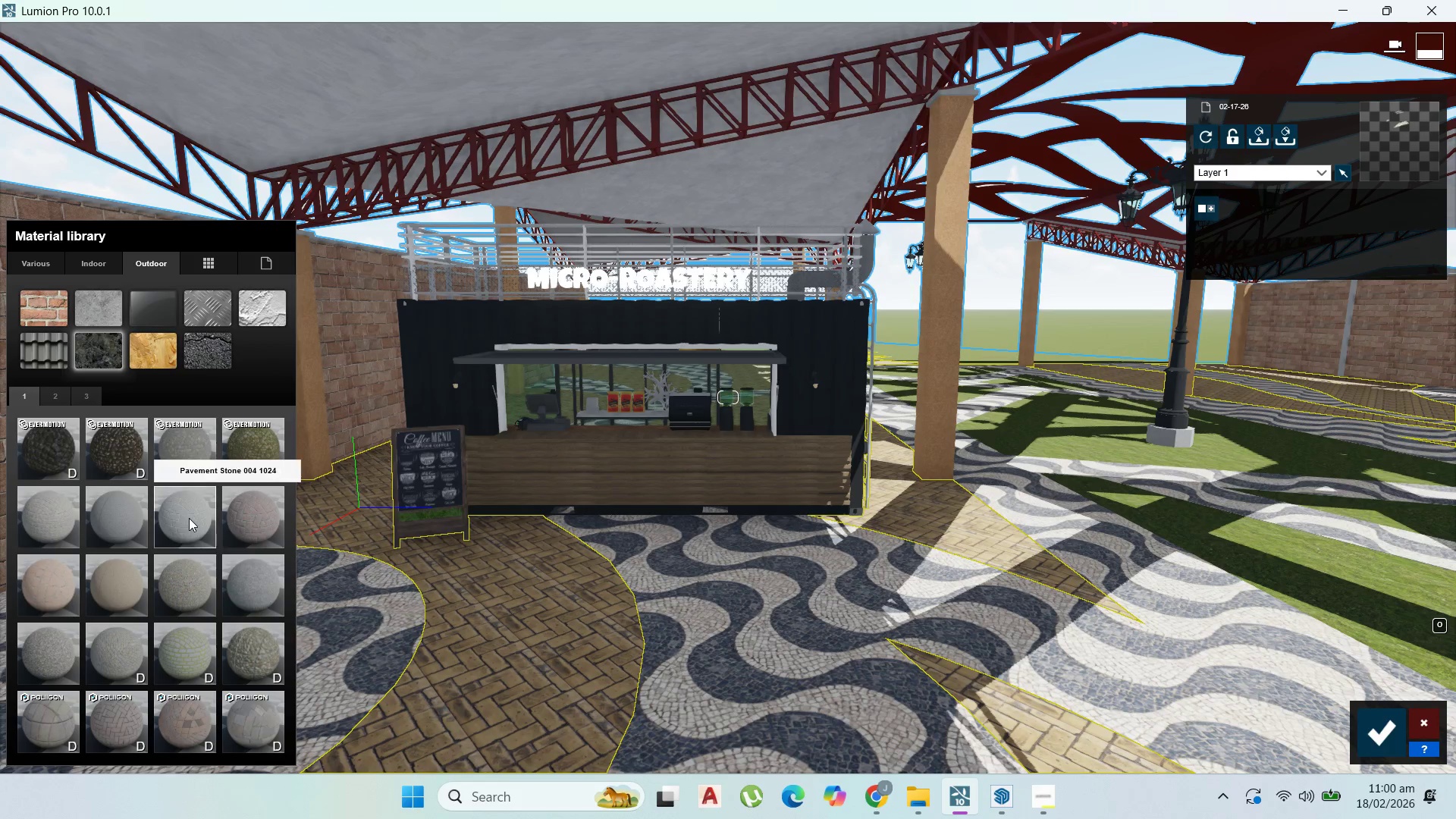 
wait(6.55)
 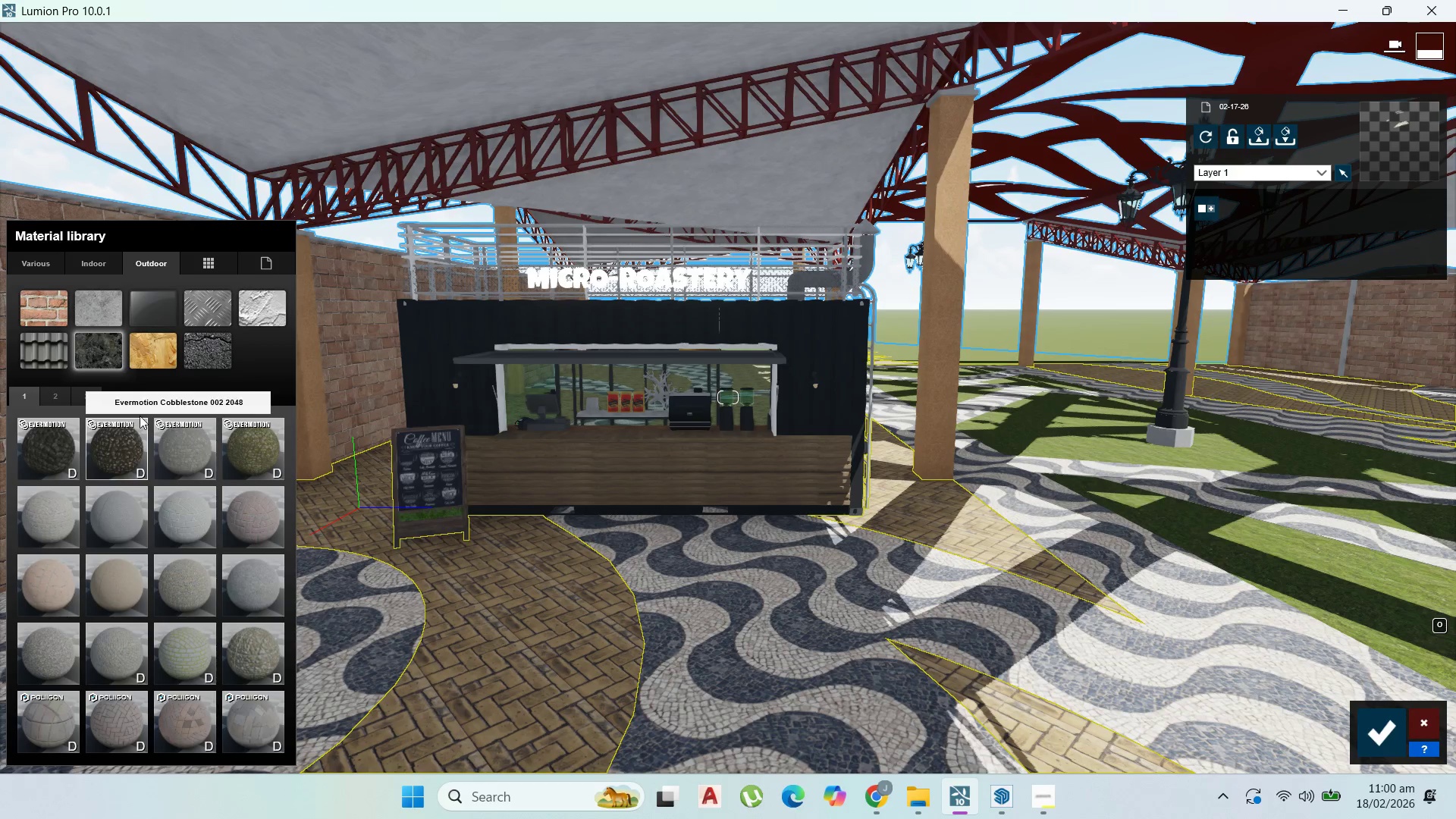 
left_click([50, 258])
 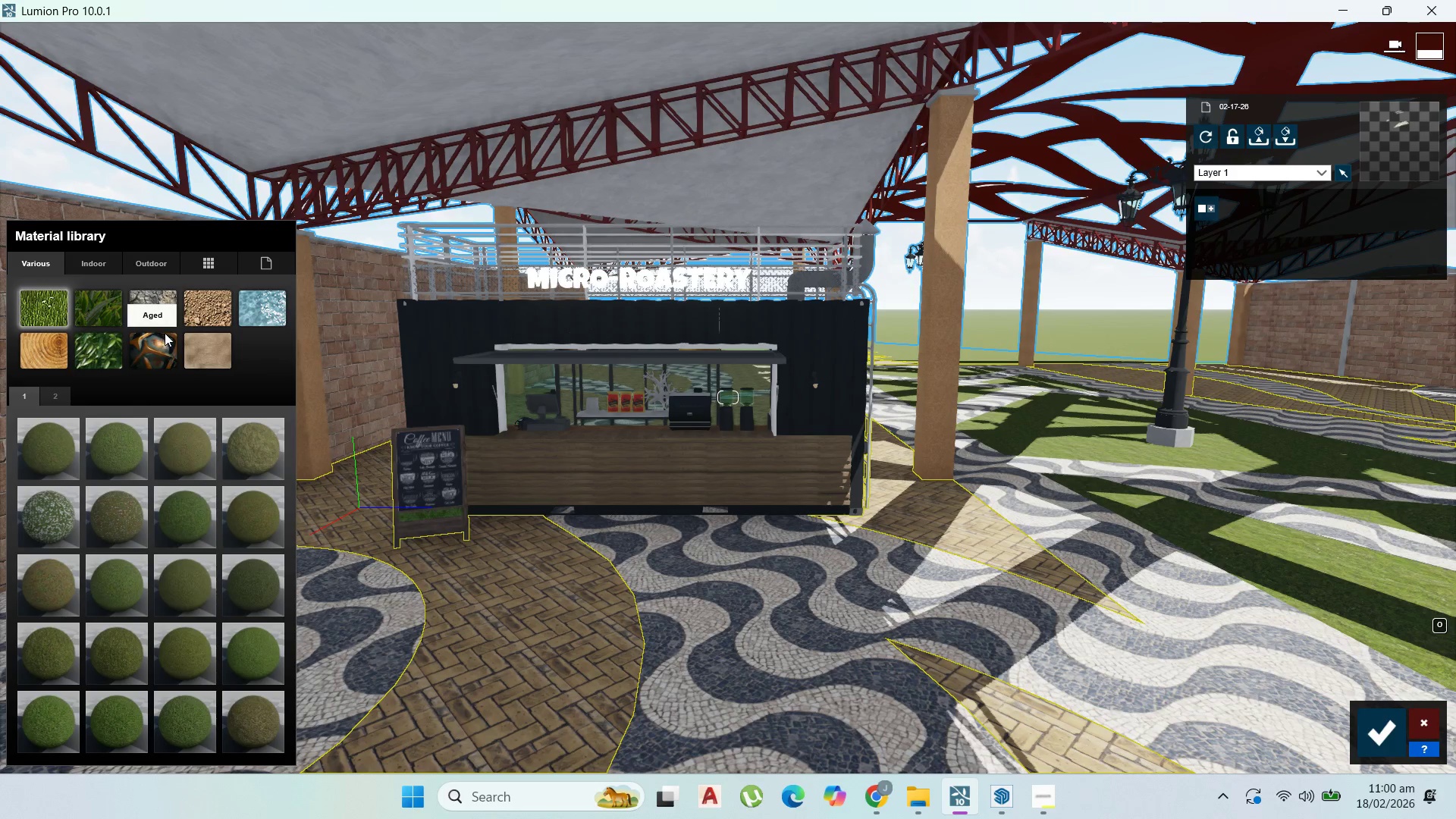 
left_click([168, 317])
 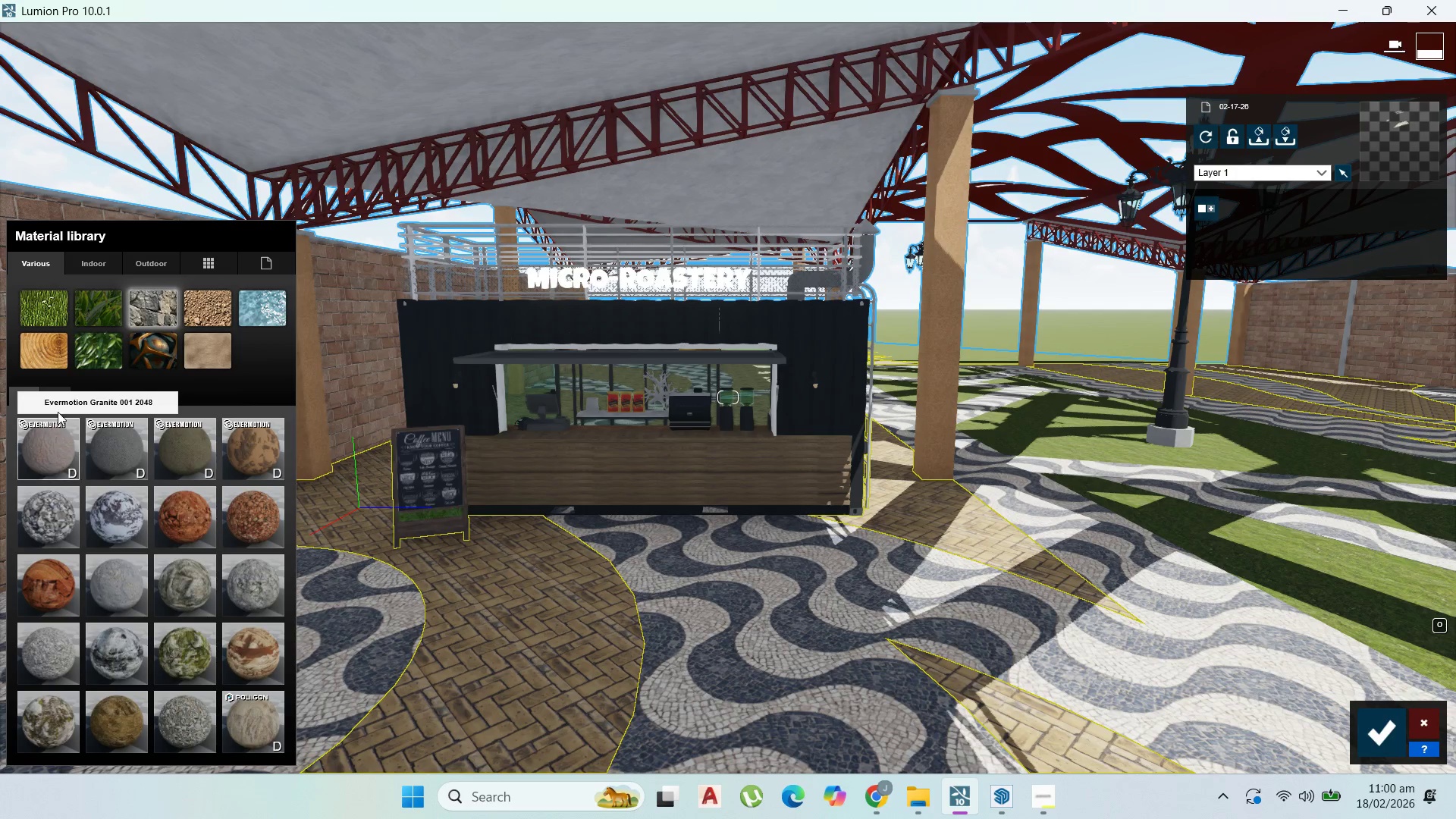 
left_click([60, 403])
 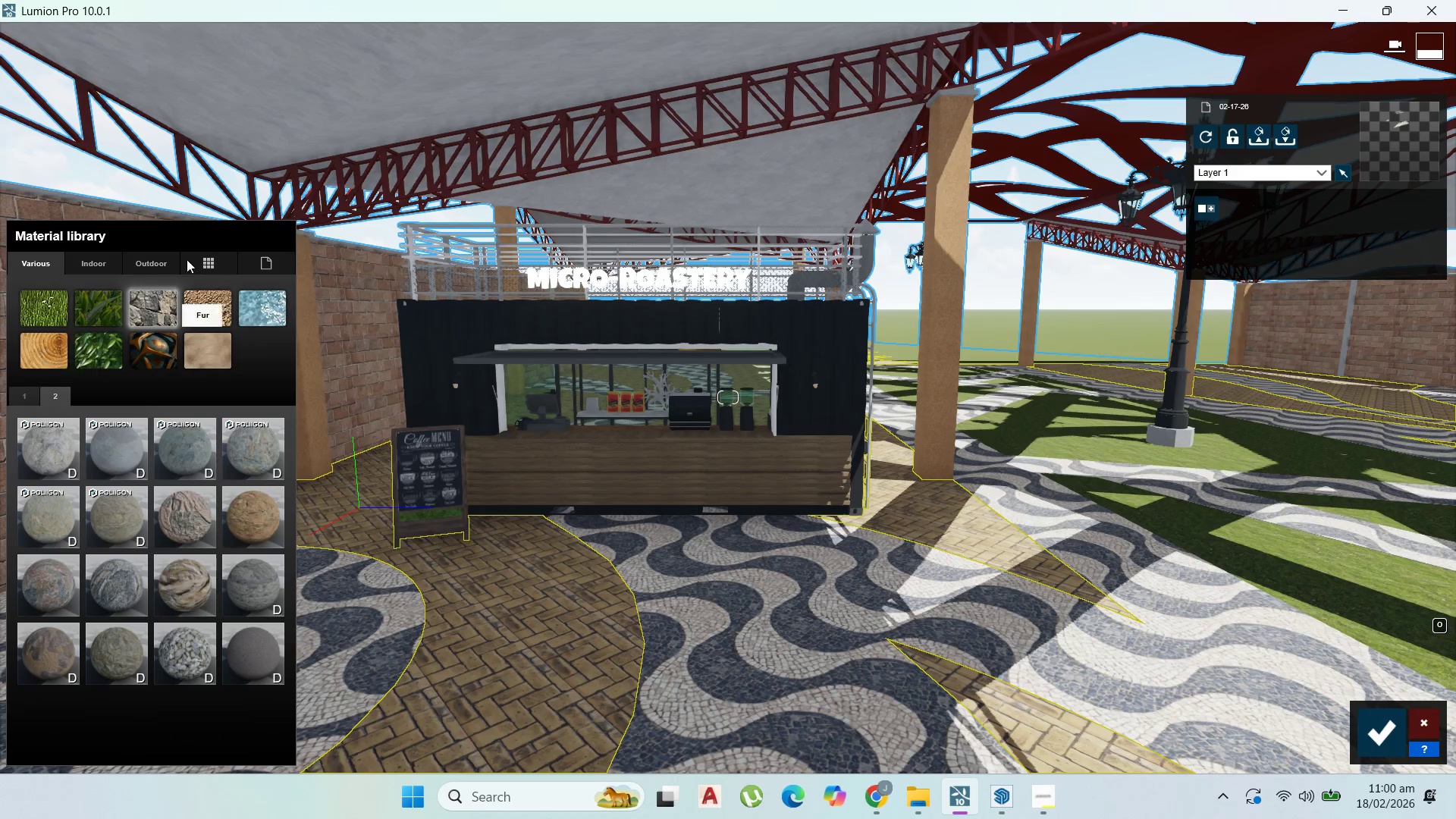 
left_click([130, 258])
 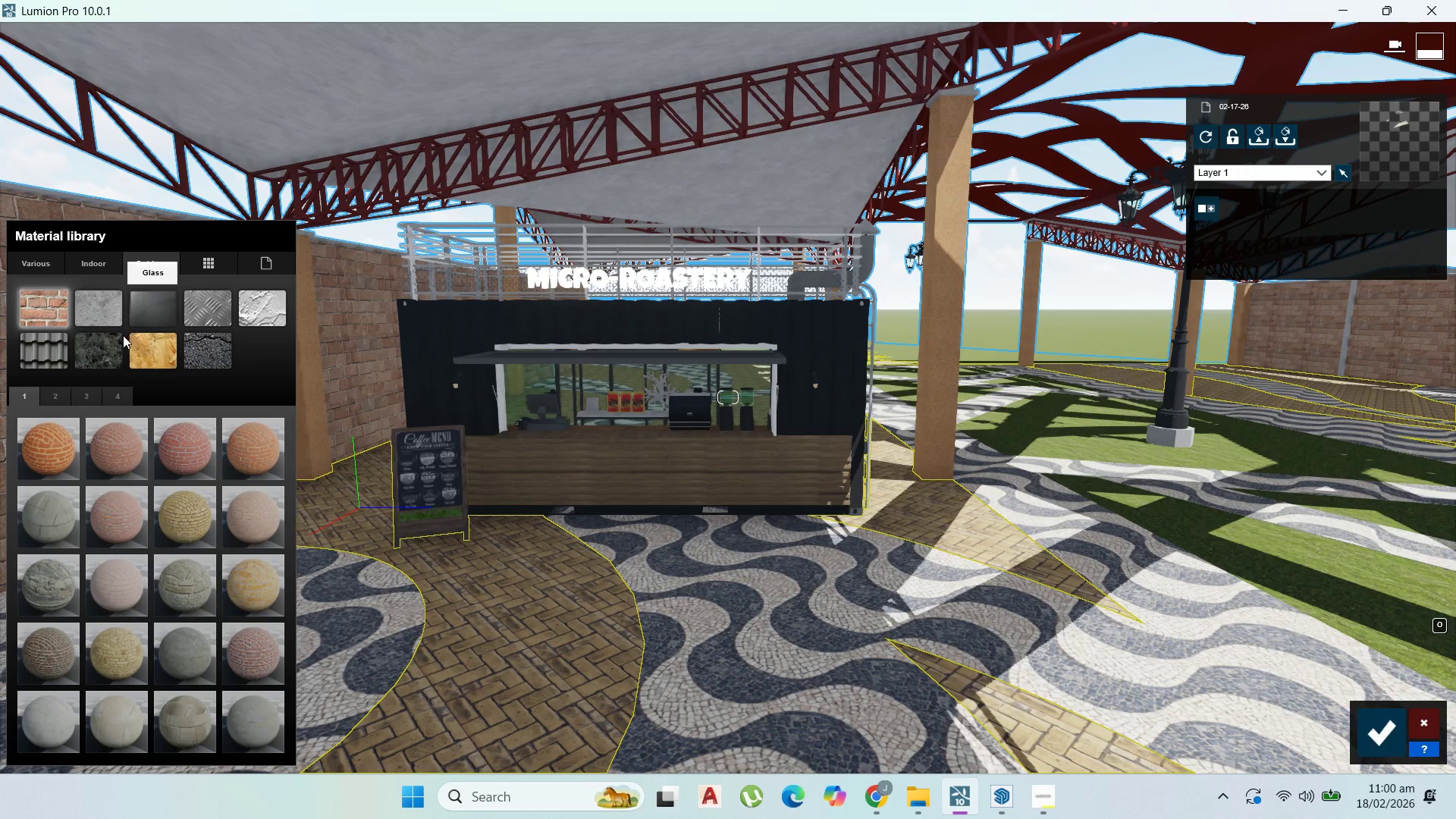 
left_click([58, 397])
 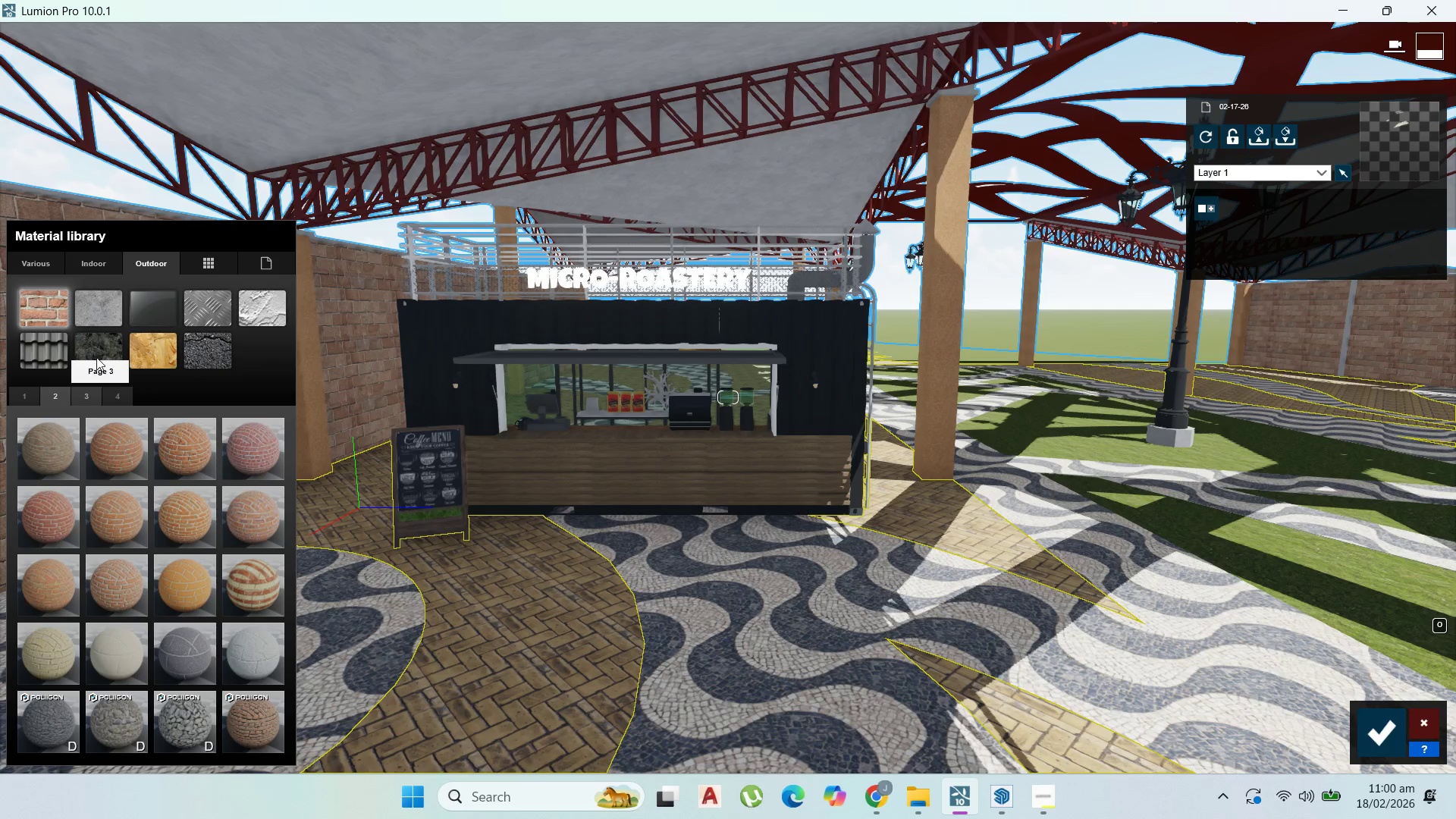 
left_click([99, 347])
 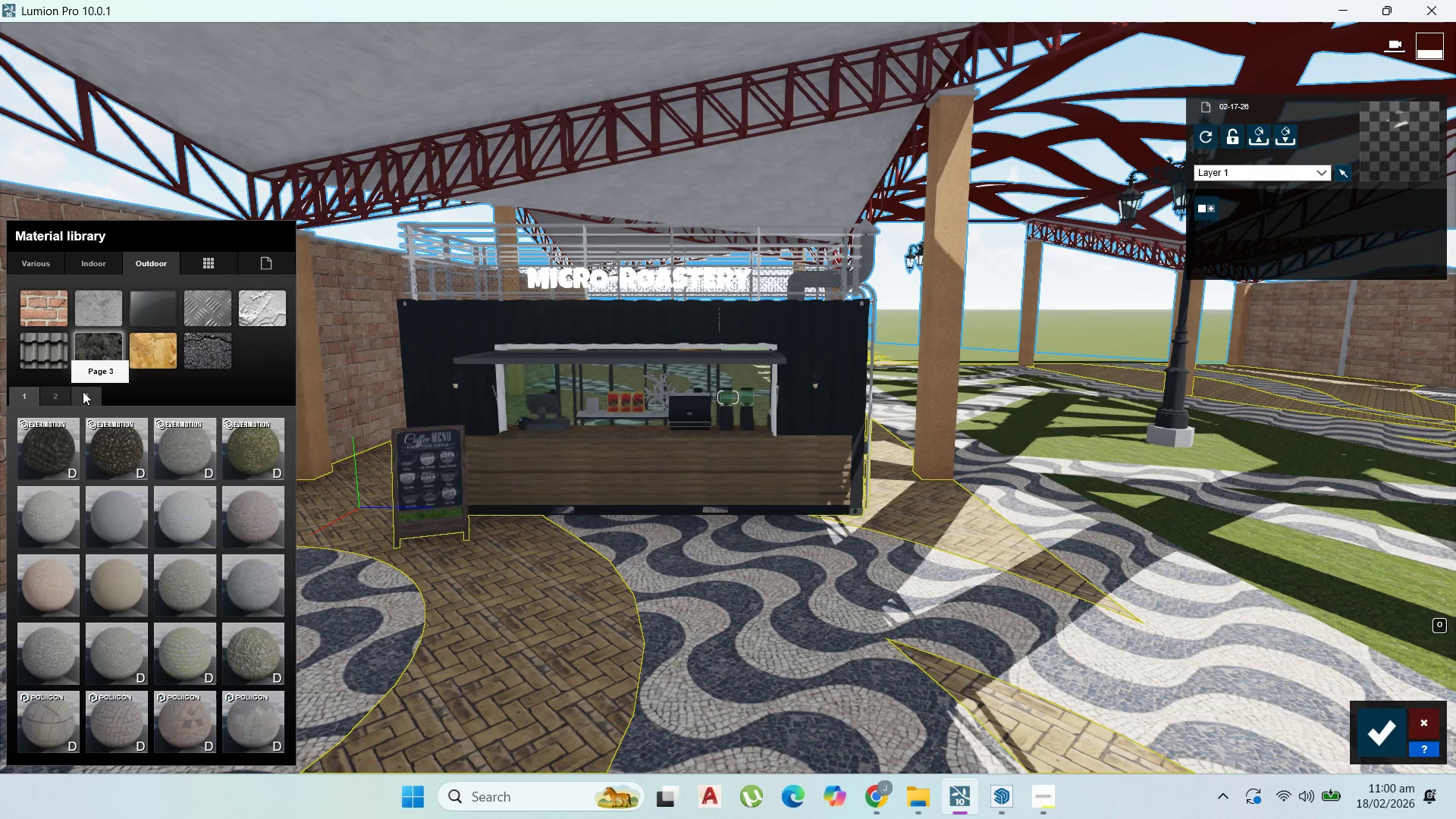 
left_click([83, 391])
 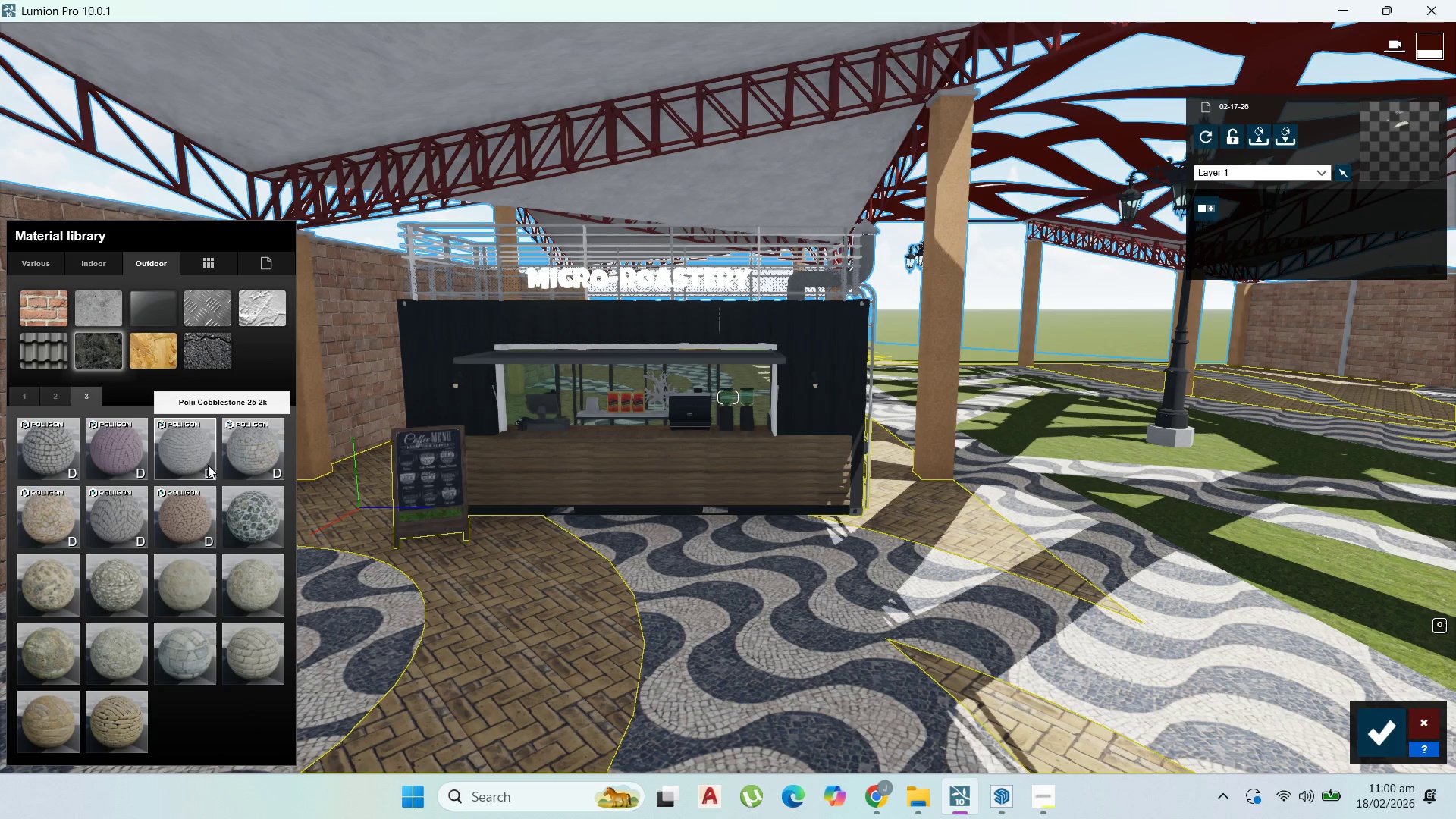 
left_click([196, 504])
 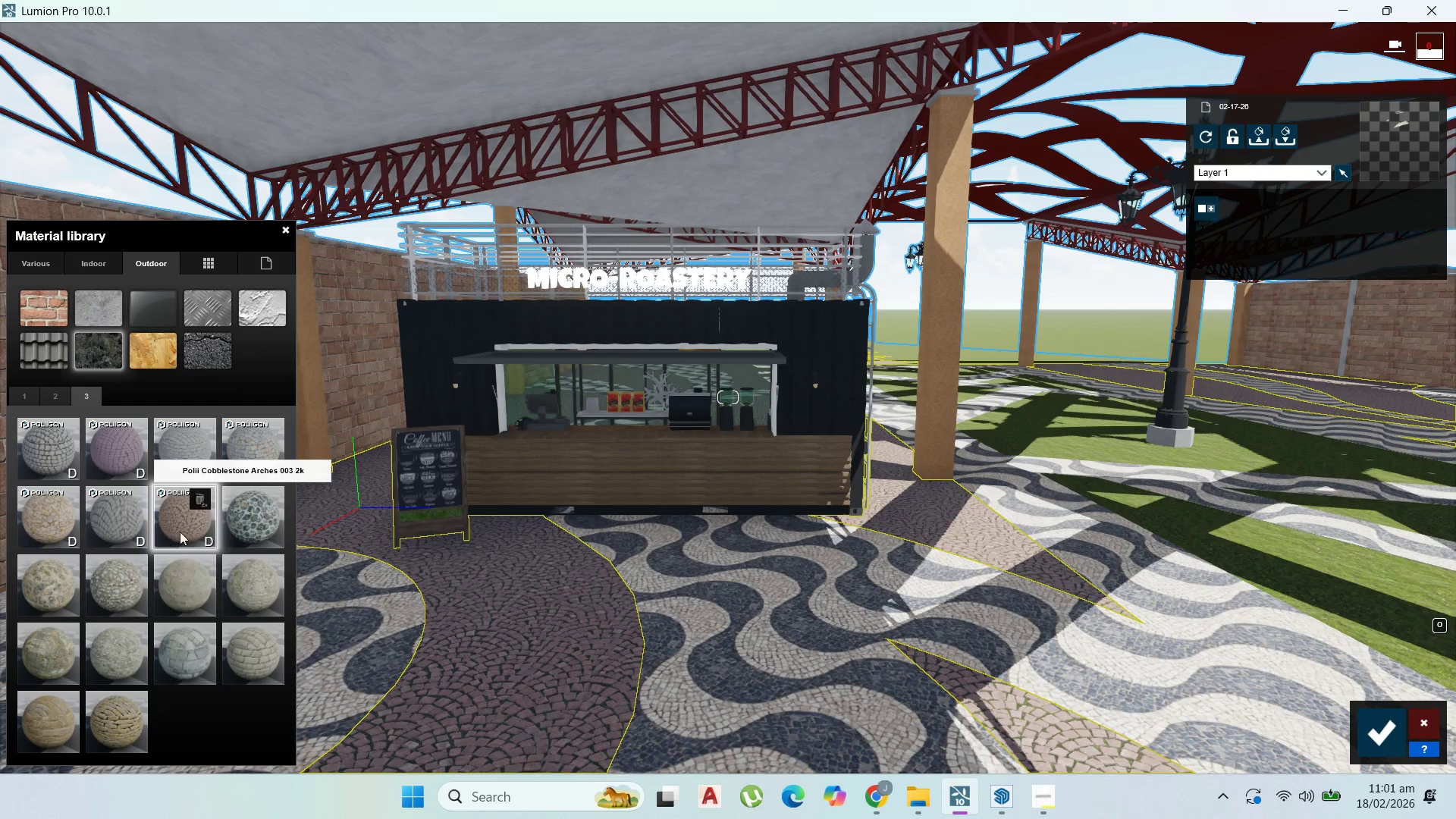 
scroll: coordinate [623, 564], scroll_direction: down, amount: 3.0
 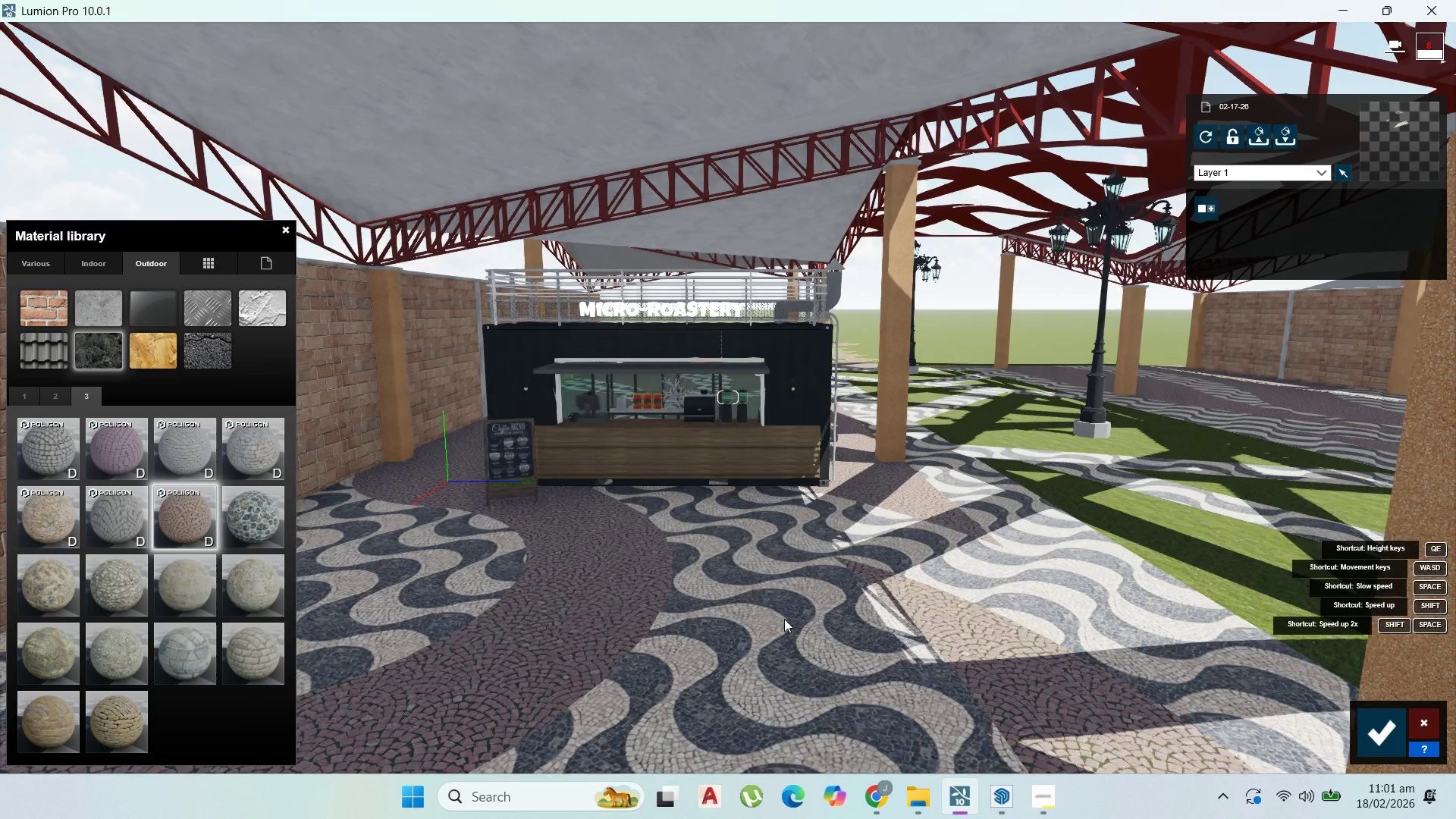 
left_click([792, 616])
 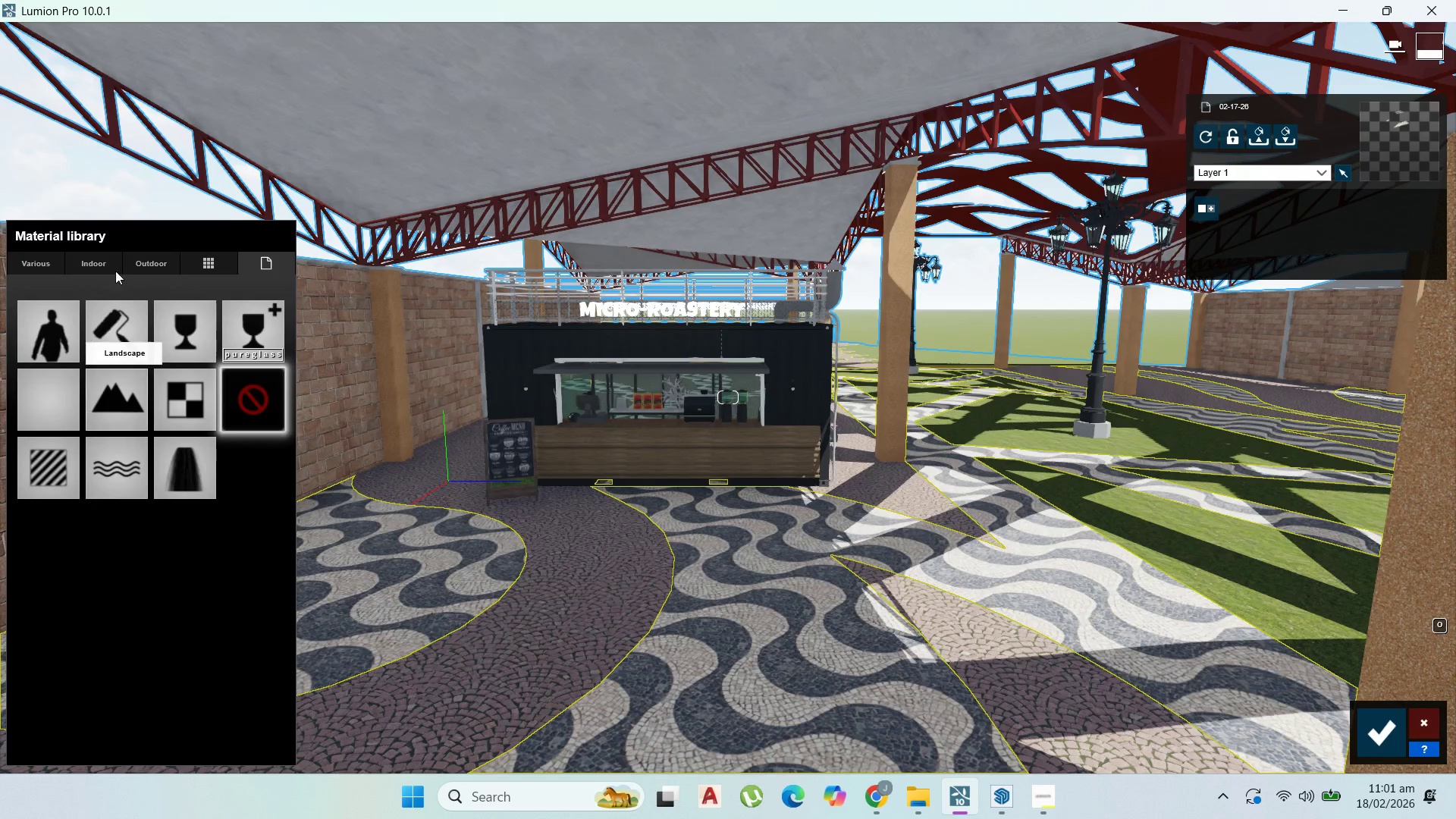 
left_click([147, 256])
 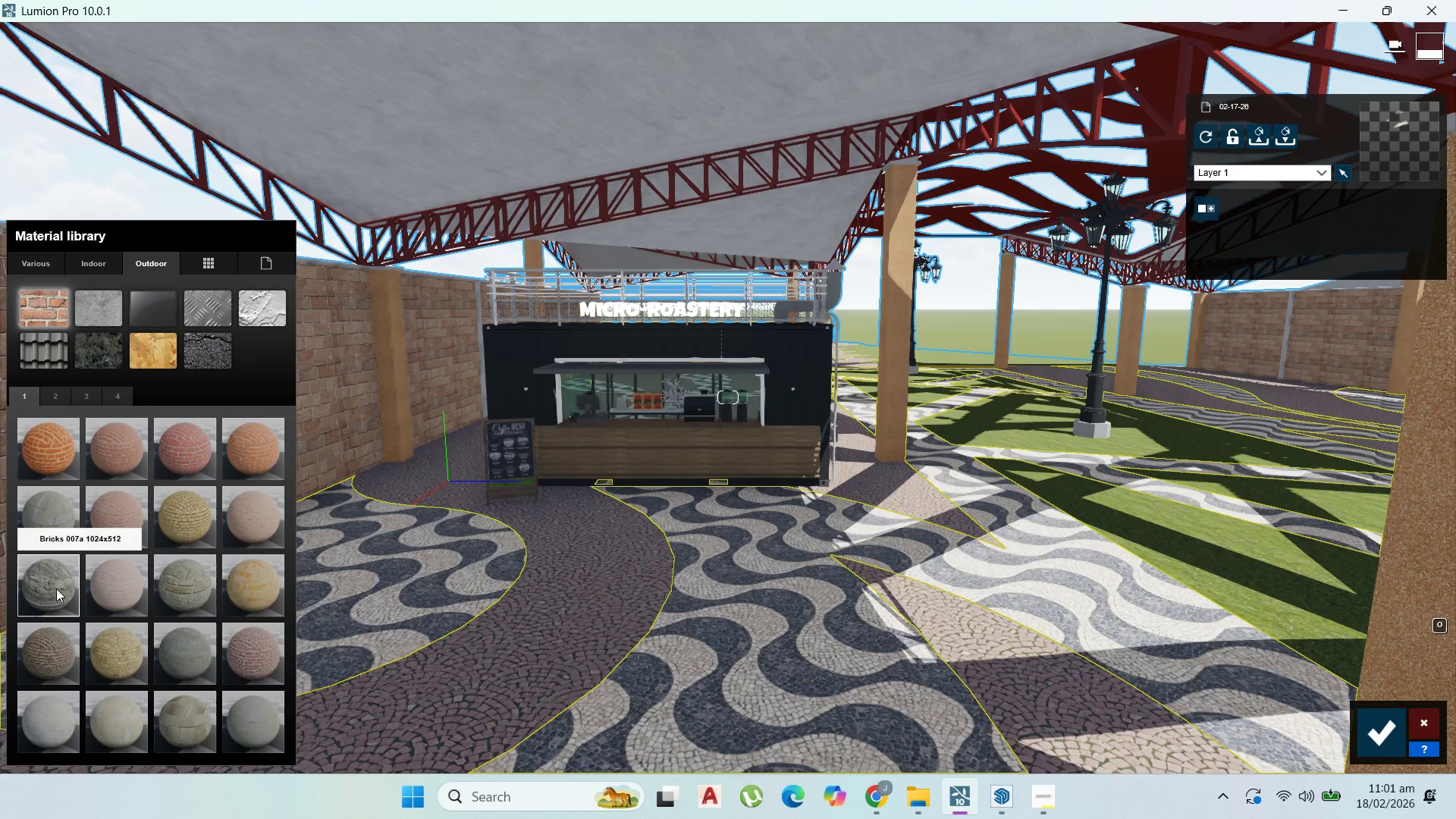 
wait(20.7)
 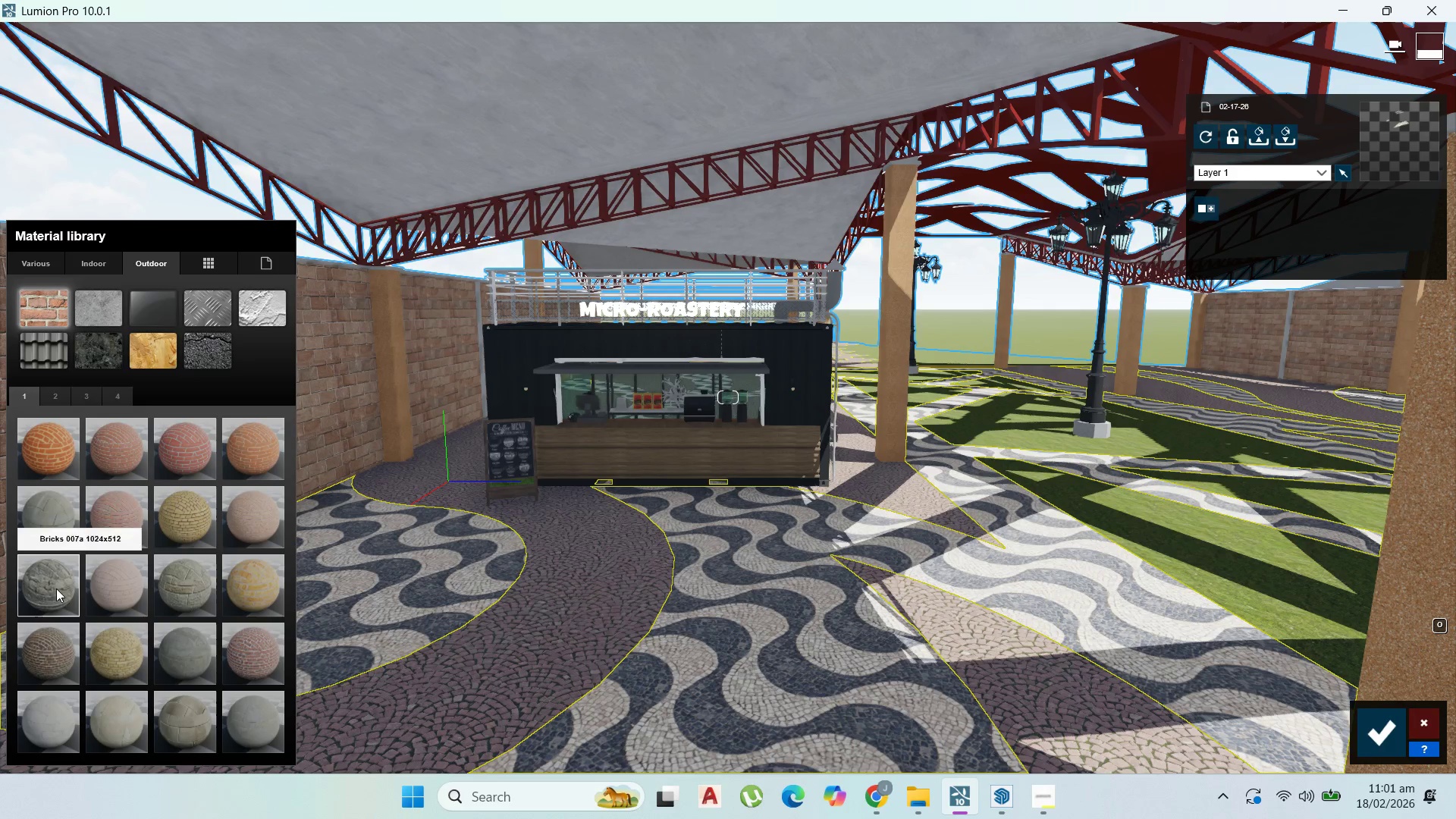 
left_click_drag(start_coordinate=[210, 620], to_coordinate=[207, 631])
 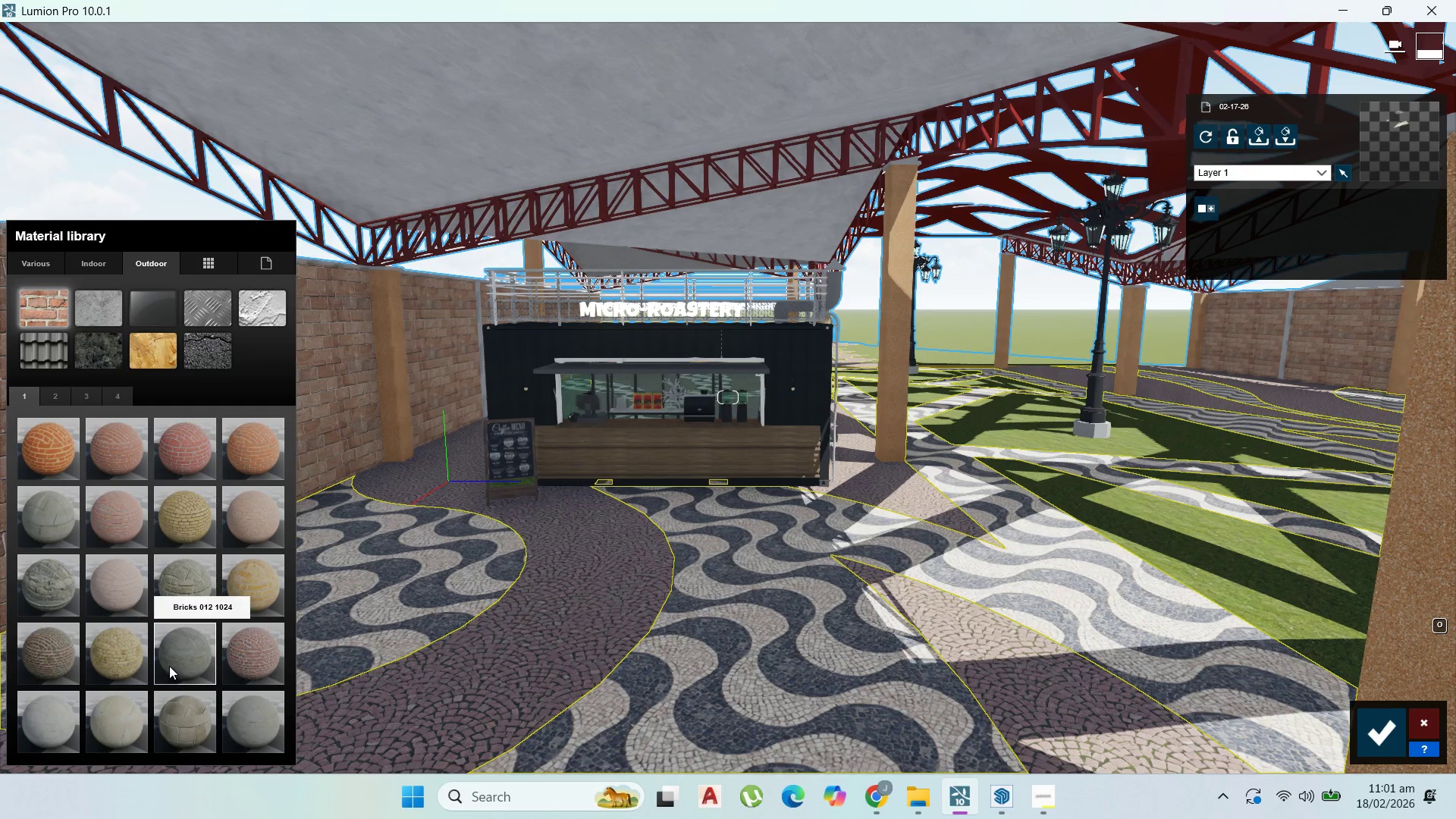 
left_click([170, 657])
 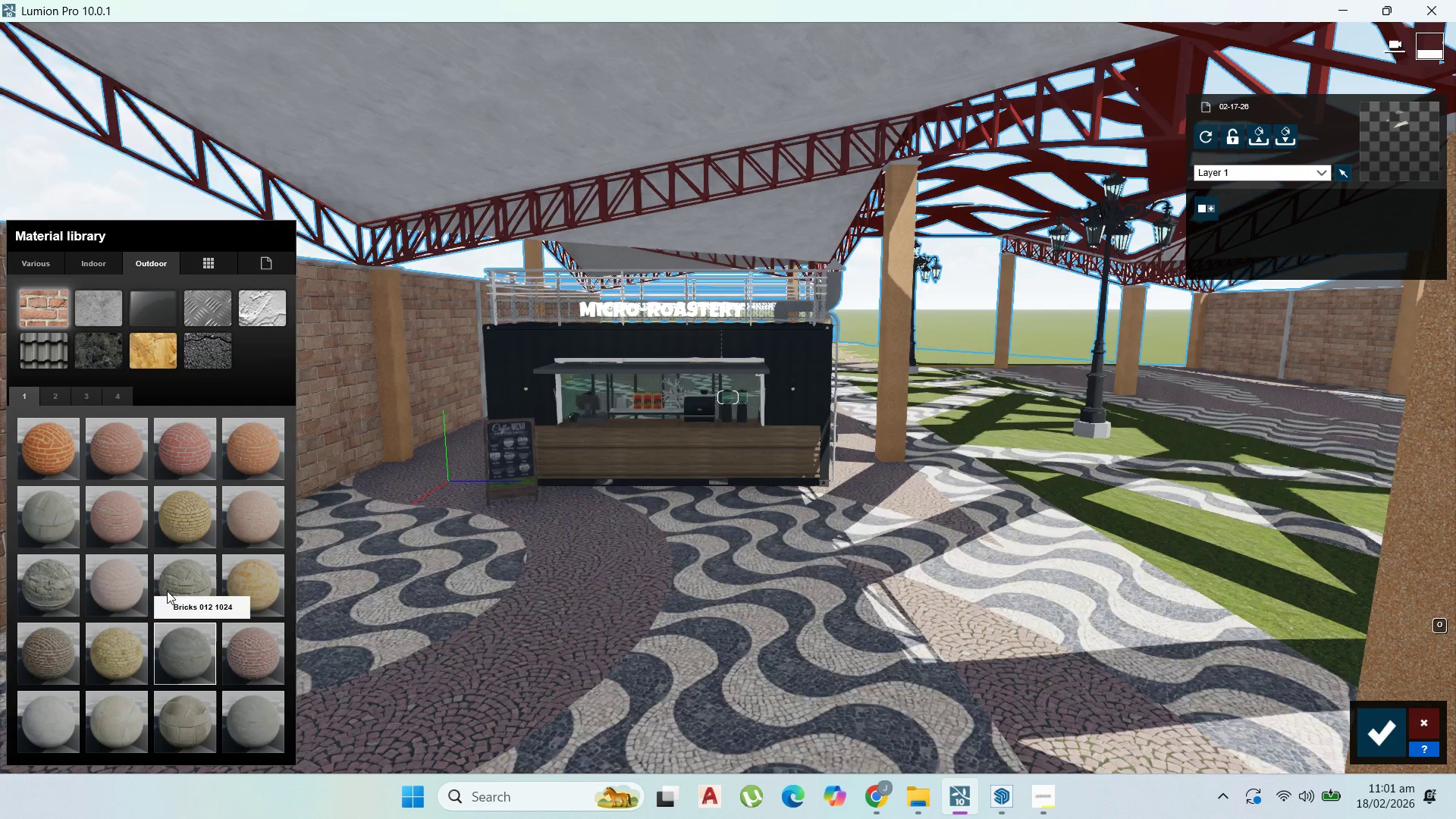 
mouse_move([163, 537])
 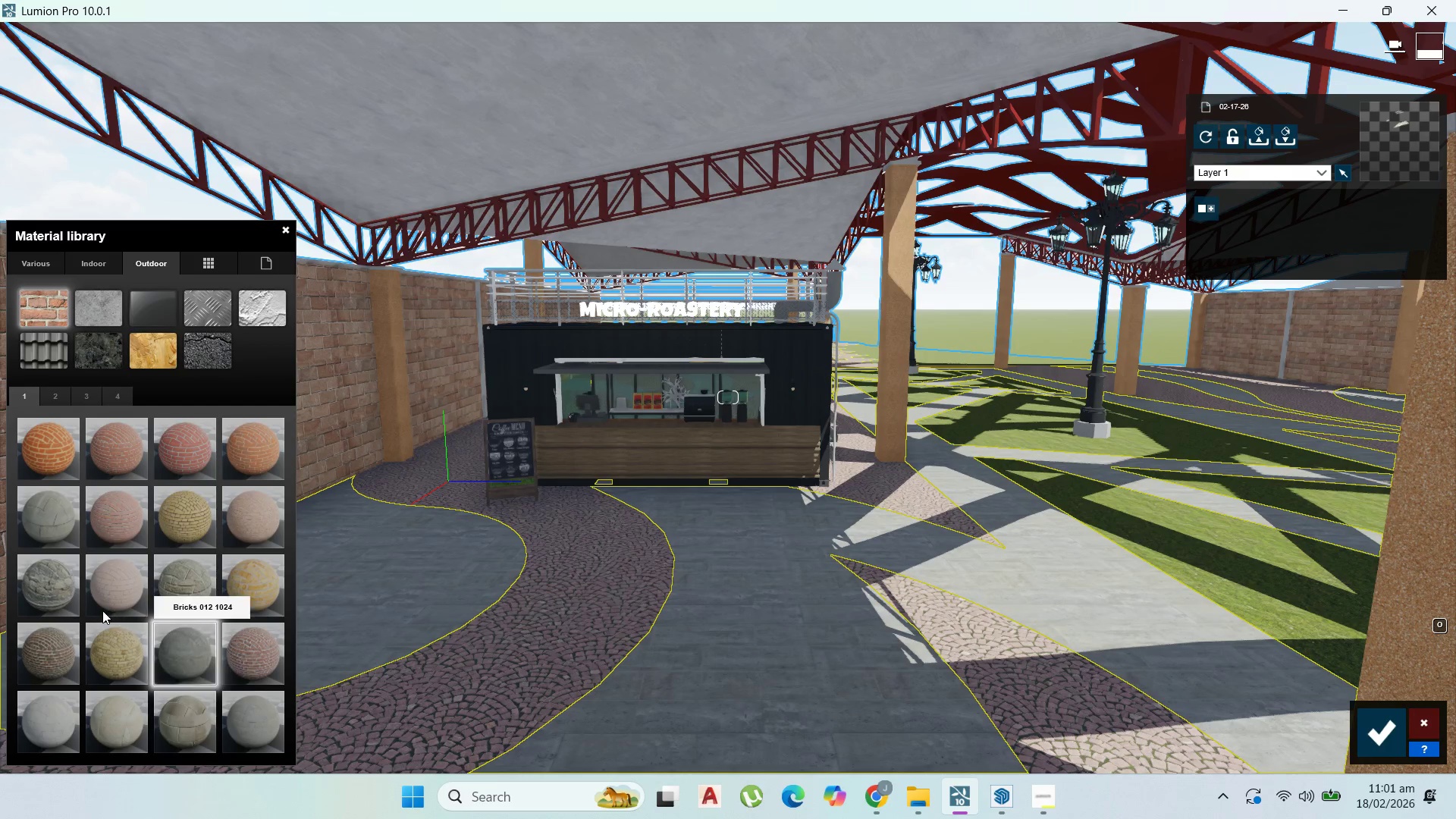 
left_click([99, 601])
 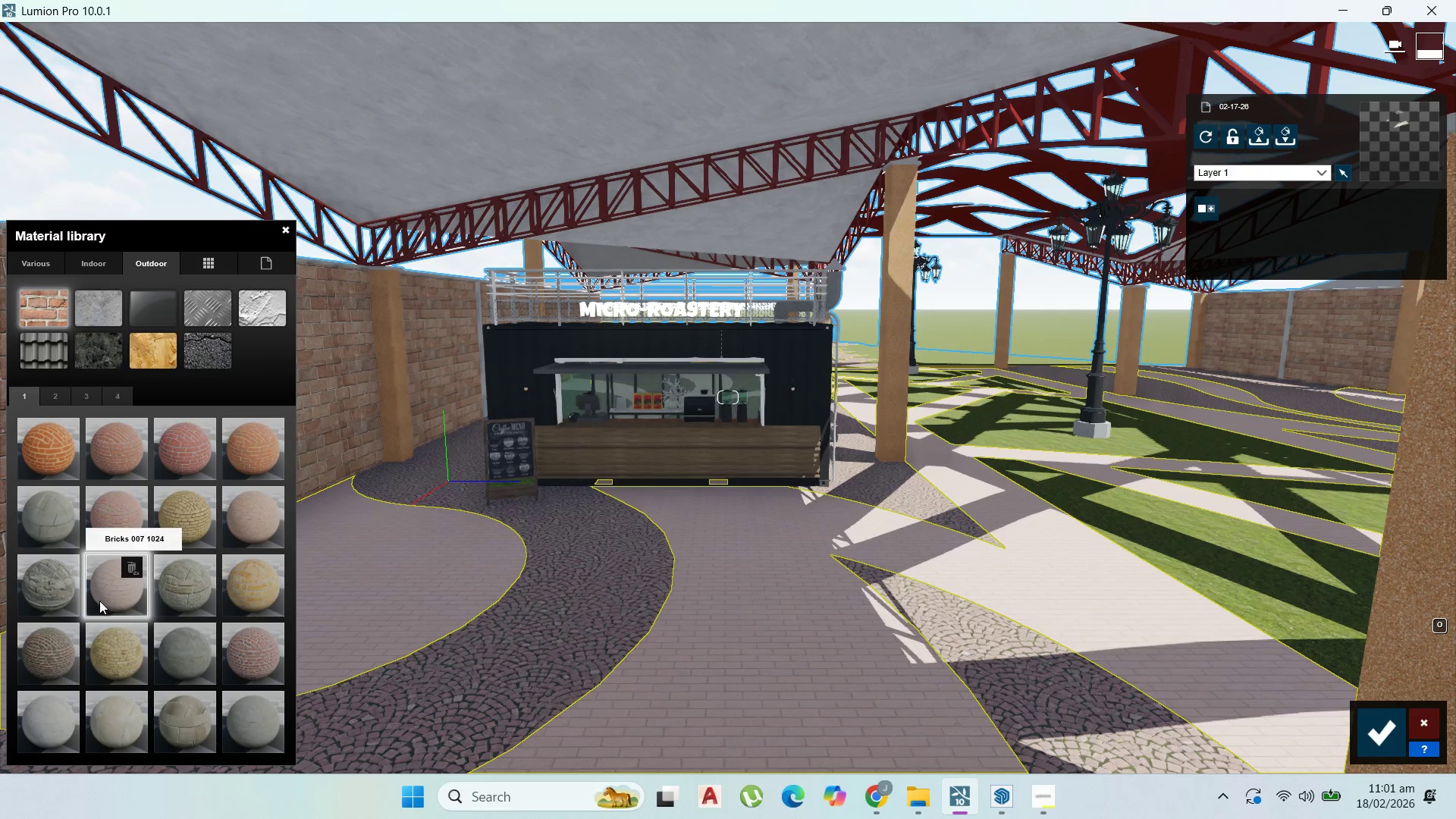 
wait(11.27)
 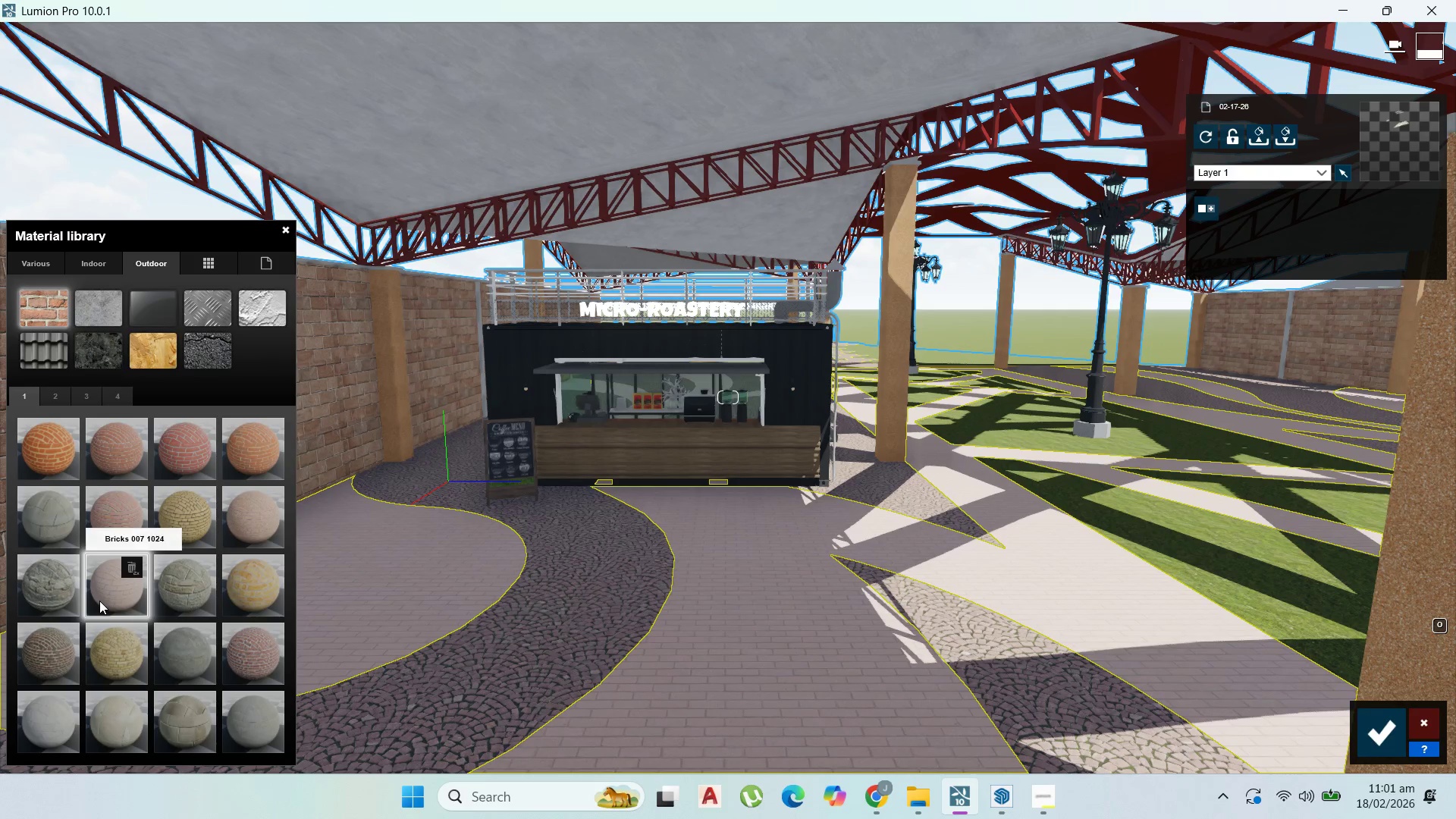 
scroll: coordinate [146, 654], scroll_direction: down, amount: 2.0
 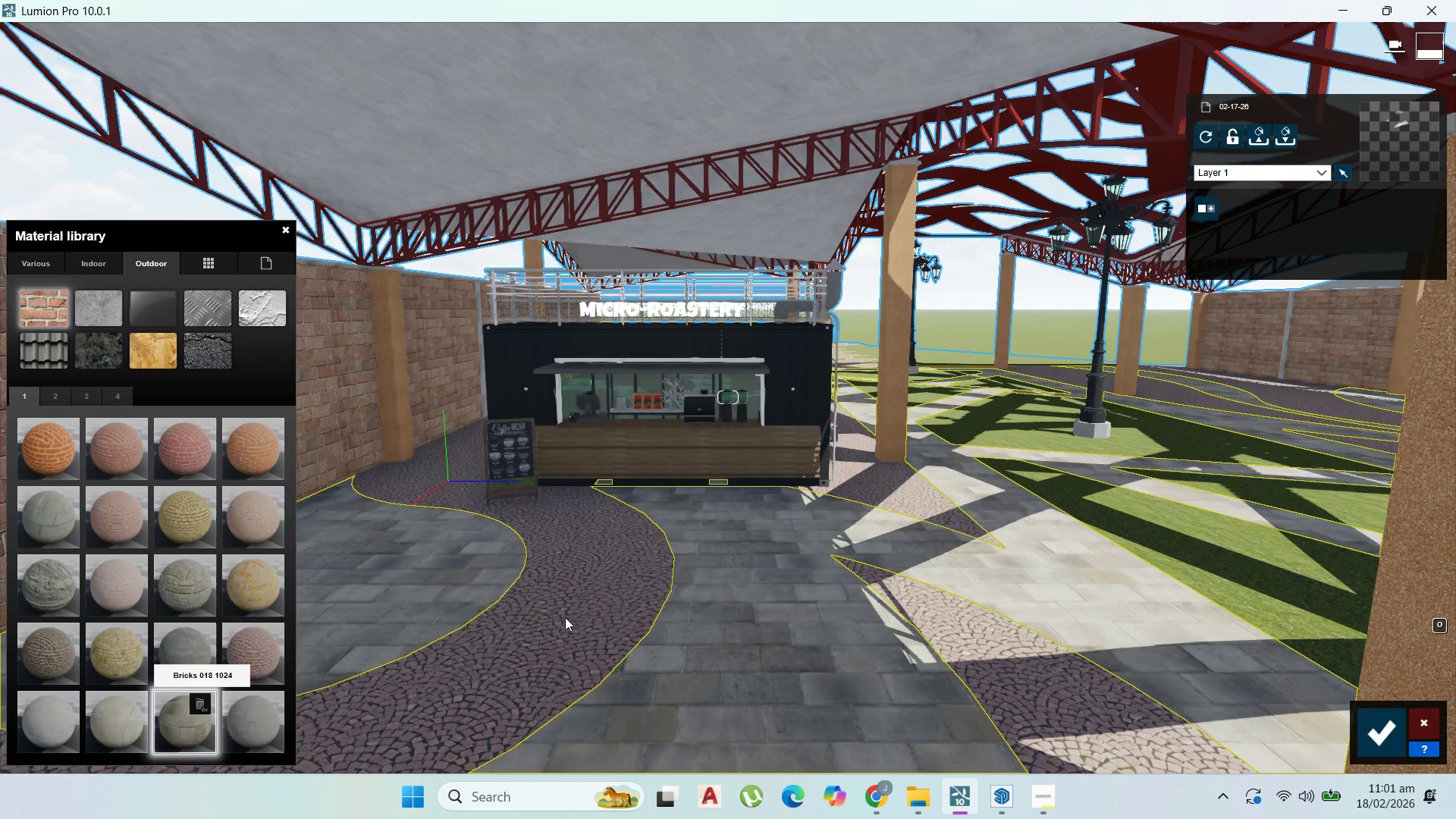 
scroll: coordinate [729, 585], scroll_direction: up, amount: 2.0
 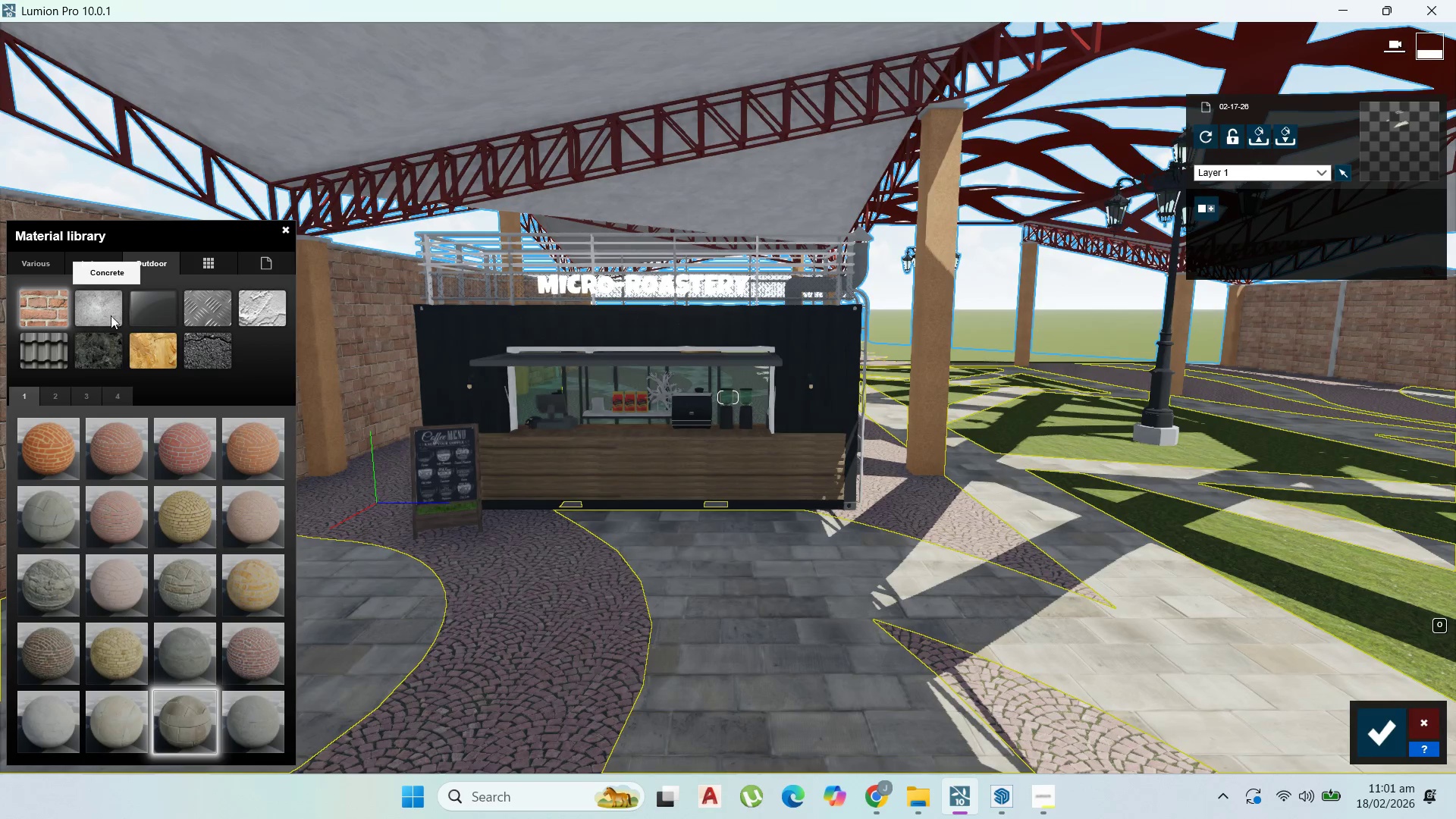 
left_click([109, 353])
 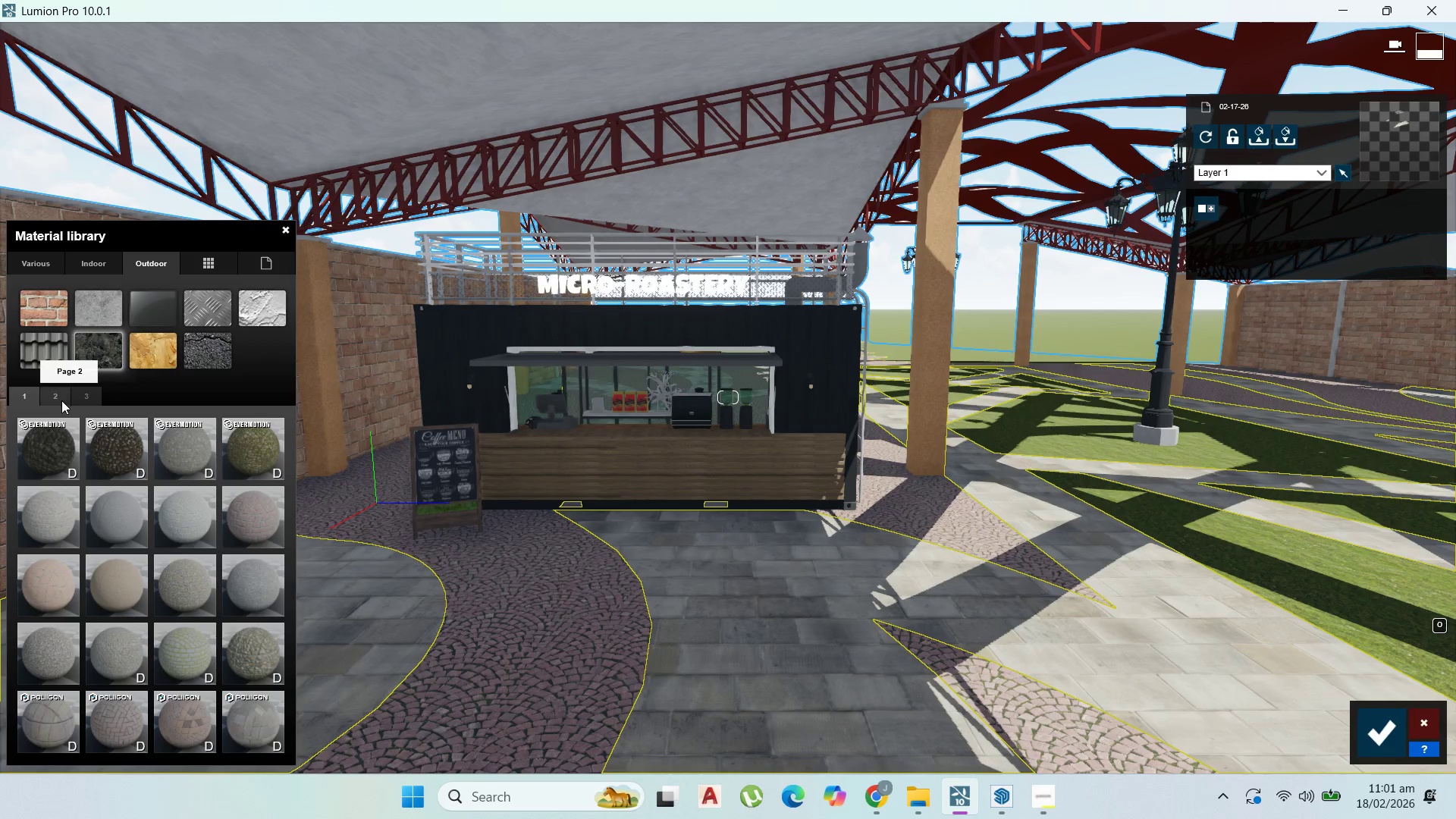 
left_click([59, 400])
 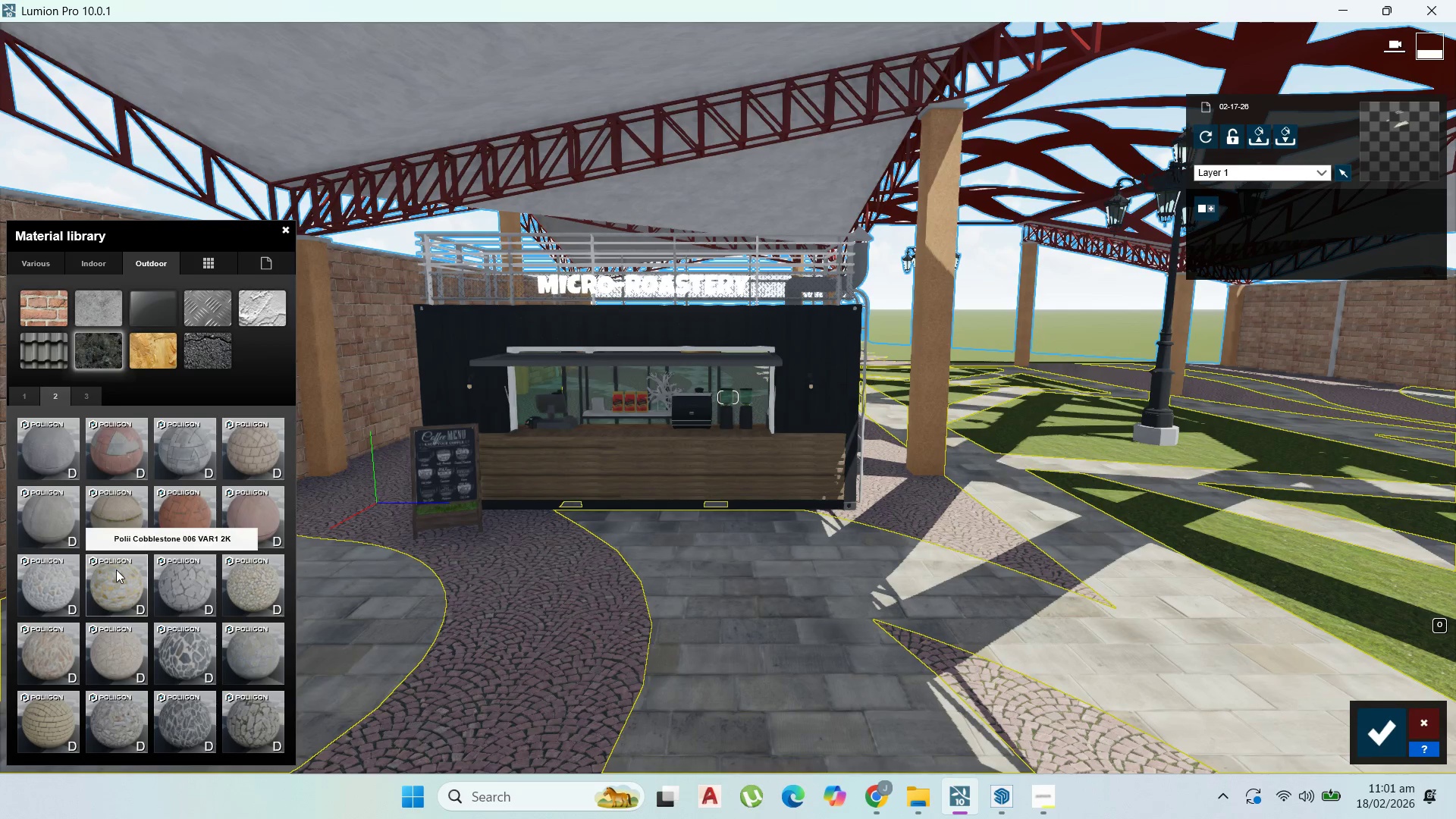 
left_click([199, 657])
 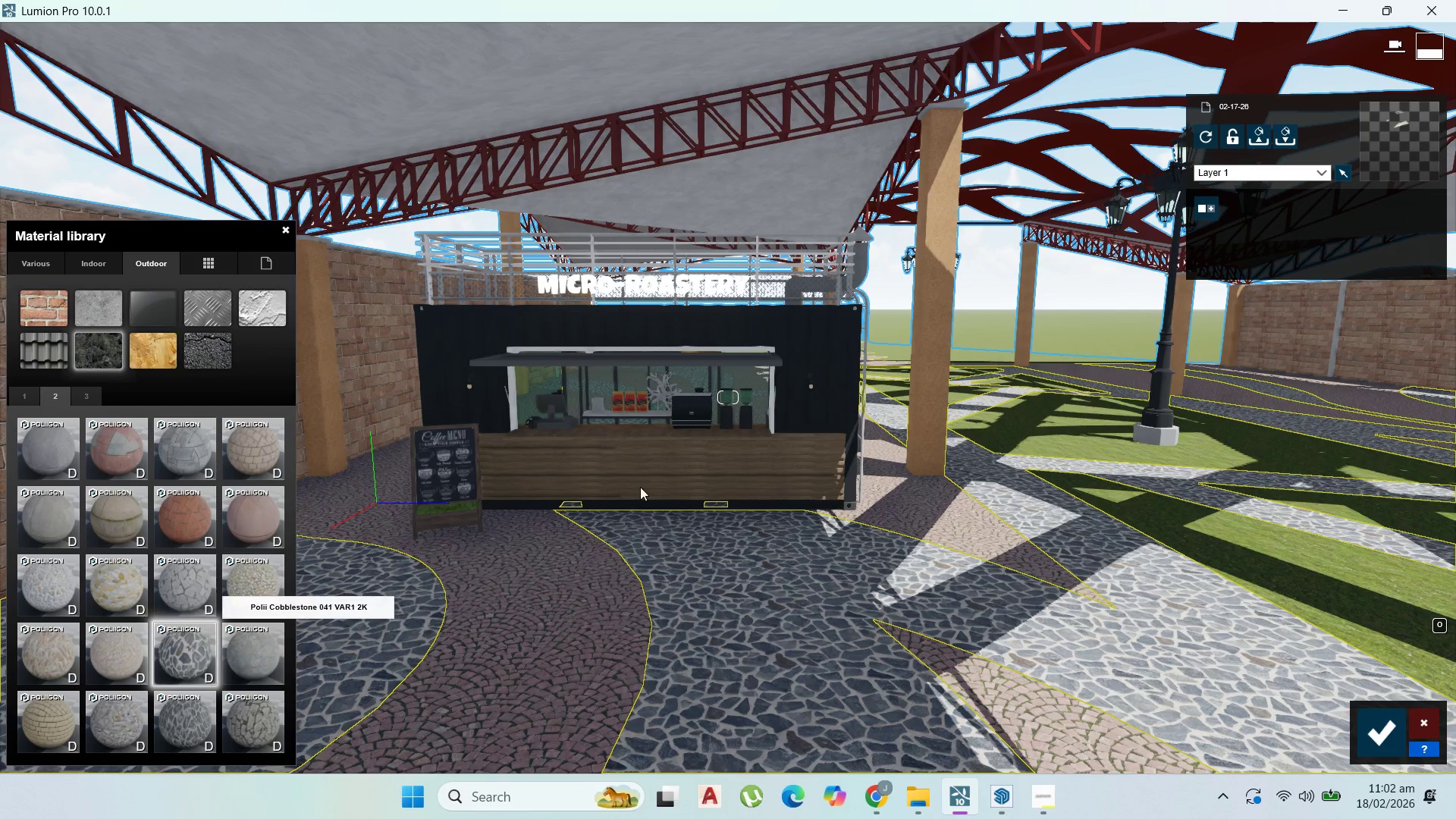 
scroll: coordinate [681, 467], scroll_direction: down, amount: 3.0
 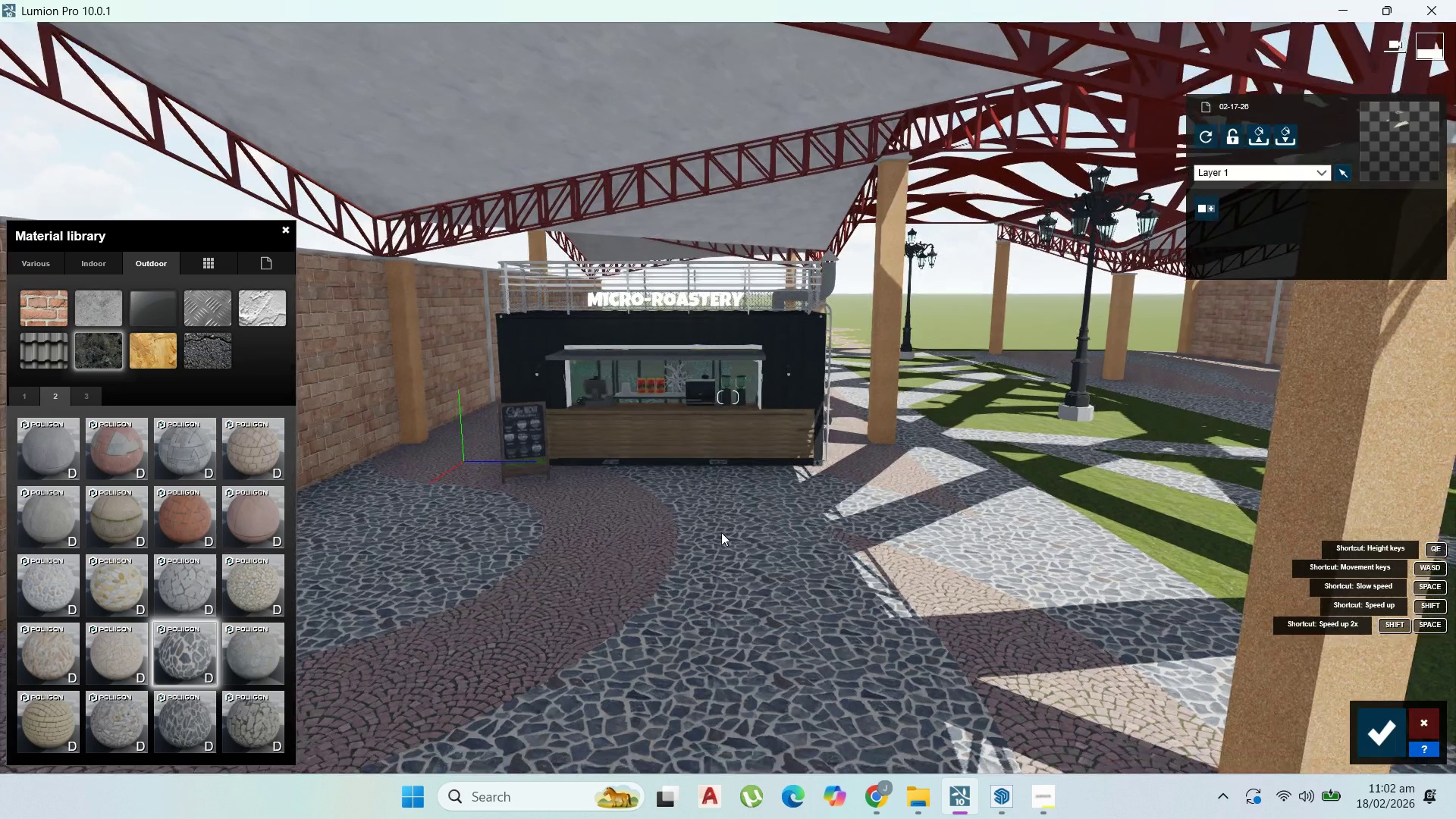 
right_click([721, 532])
 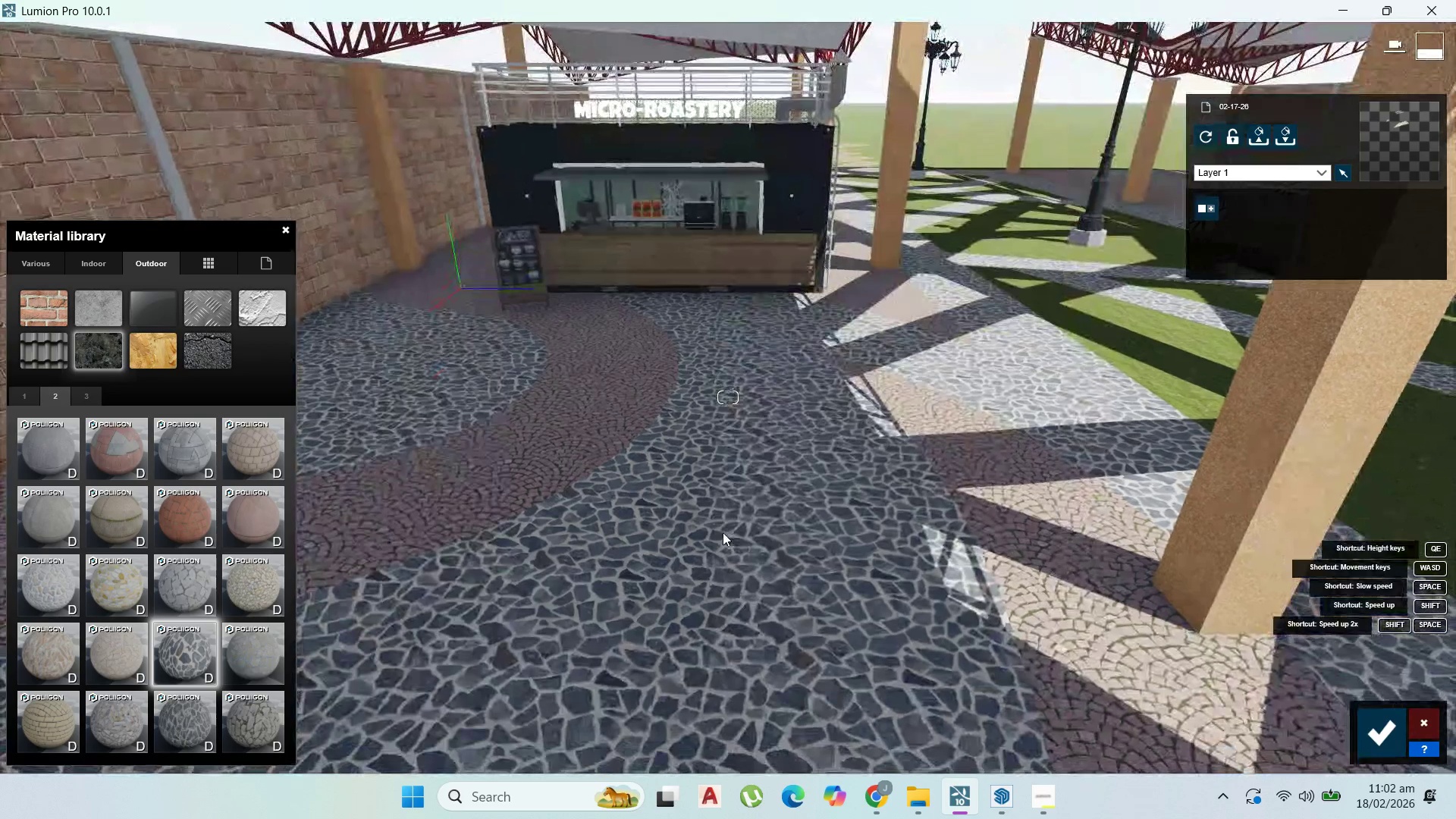 
scroll: coordinate [731, 526], scroll_direction: up, amount: 8.0
 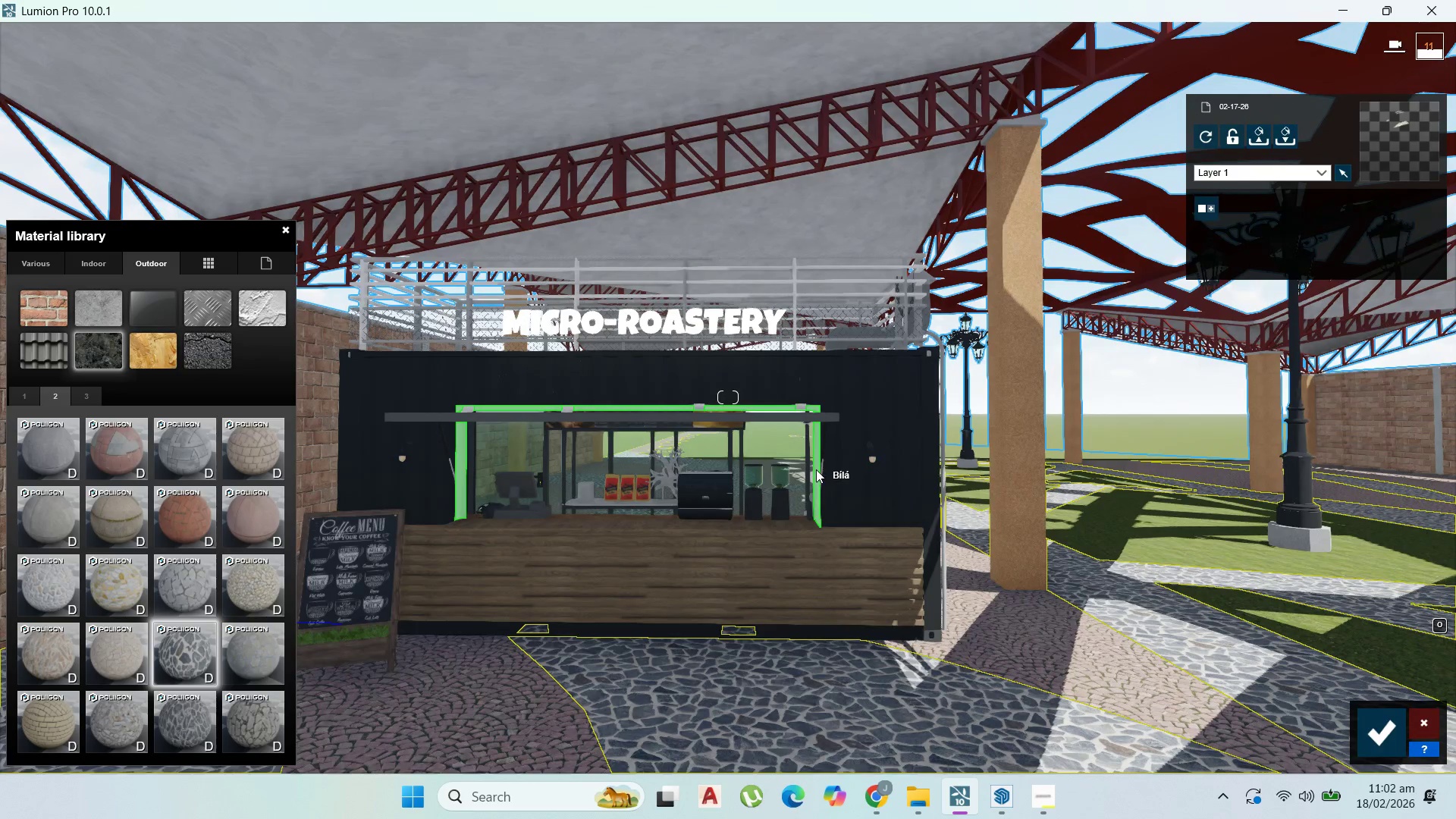 
mouse_move([802, 430])
 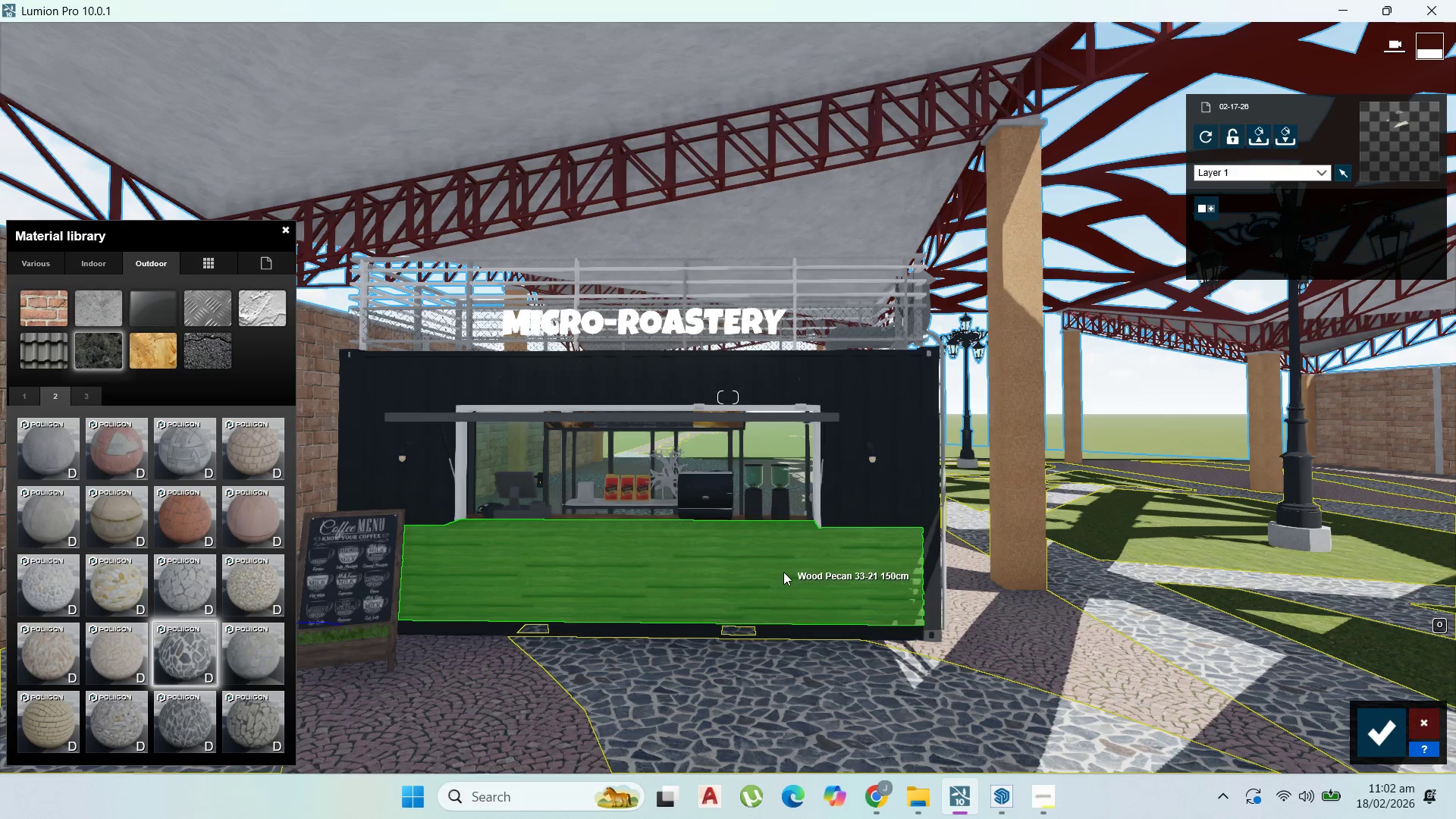 
left_click([783, 572])
 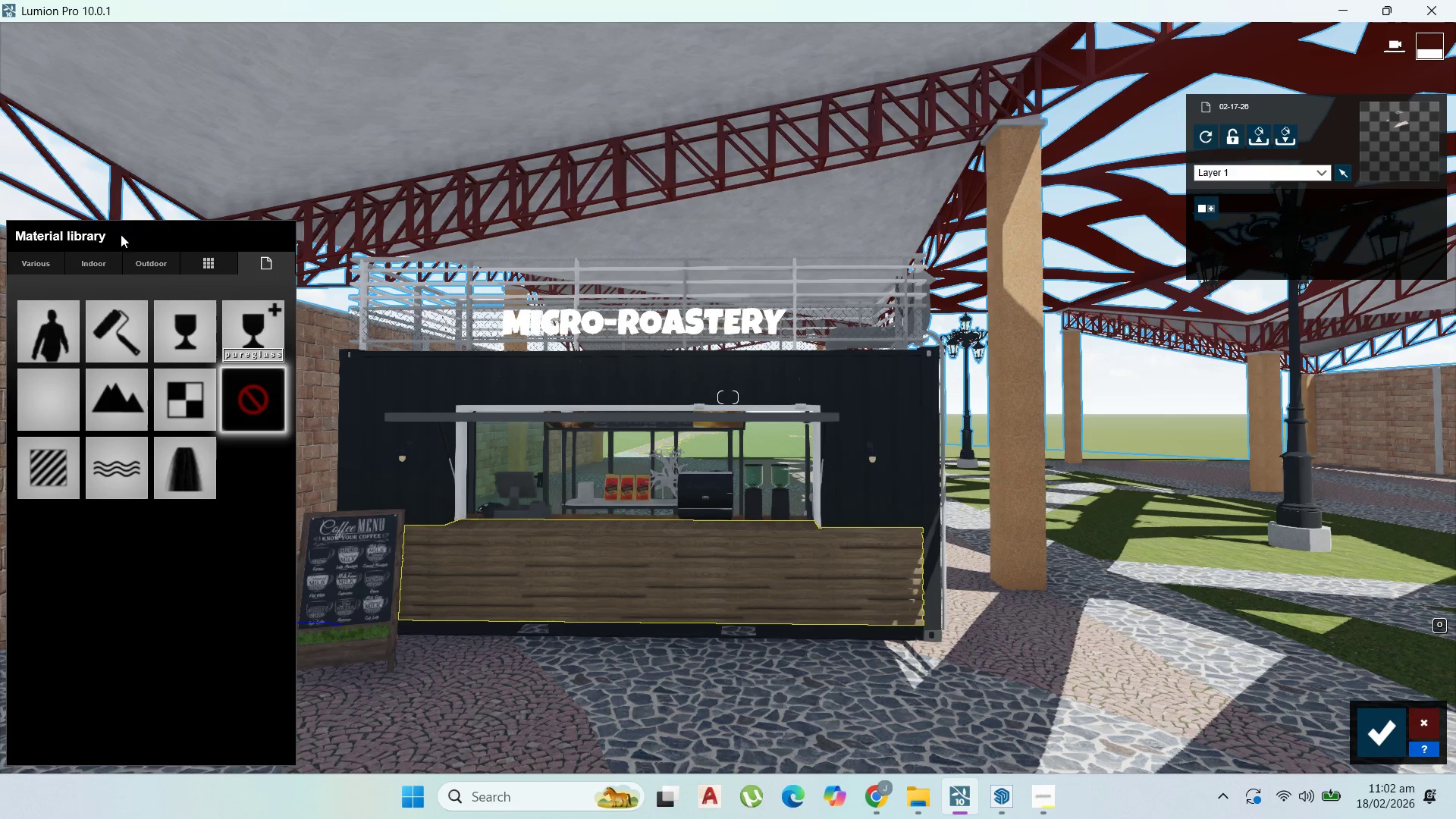 
left_click([140, 264])
 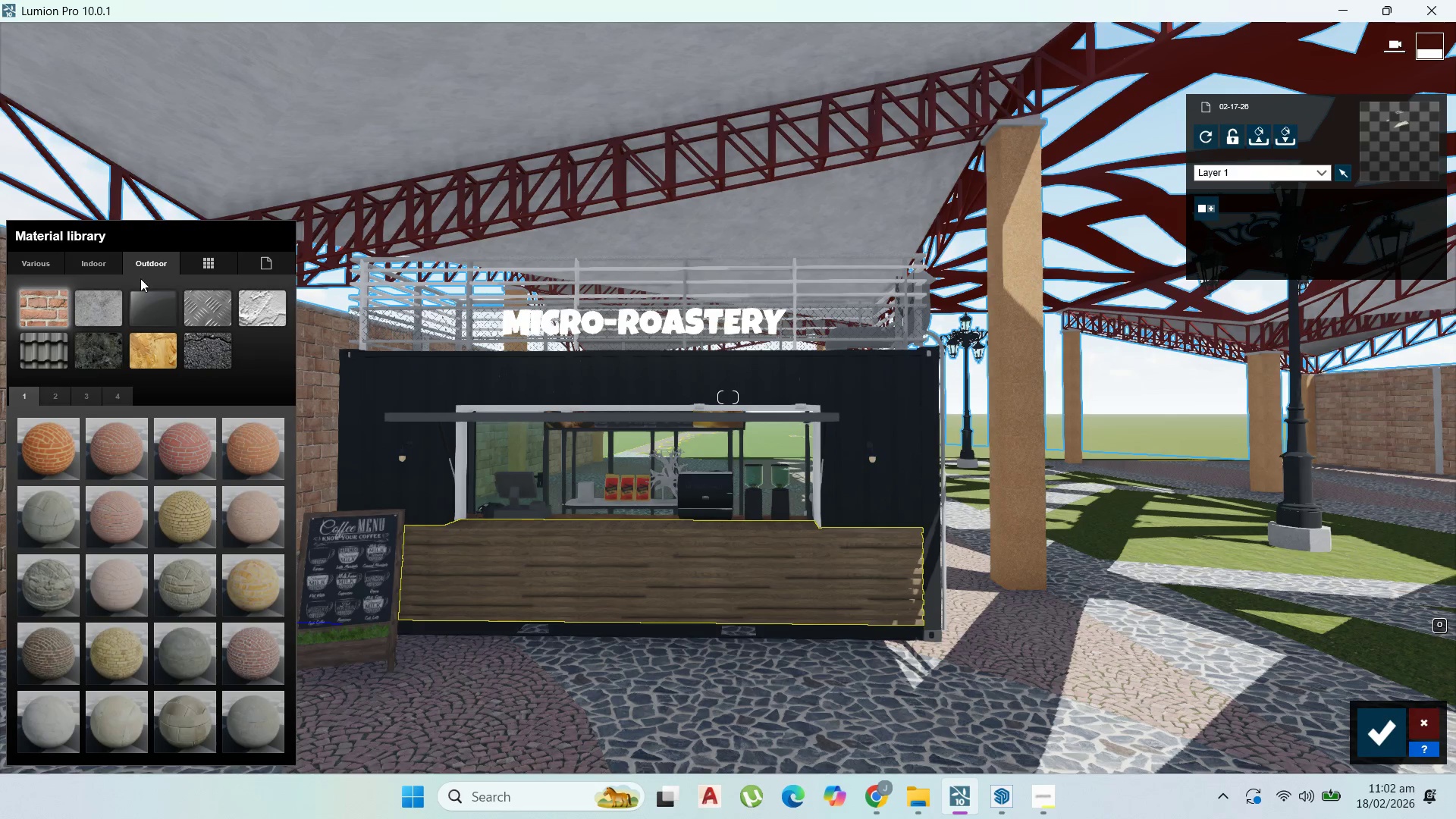 
mouse_move([132, 310])
 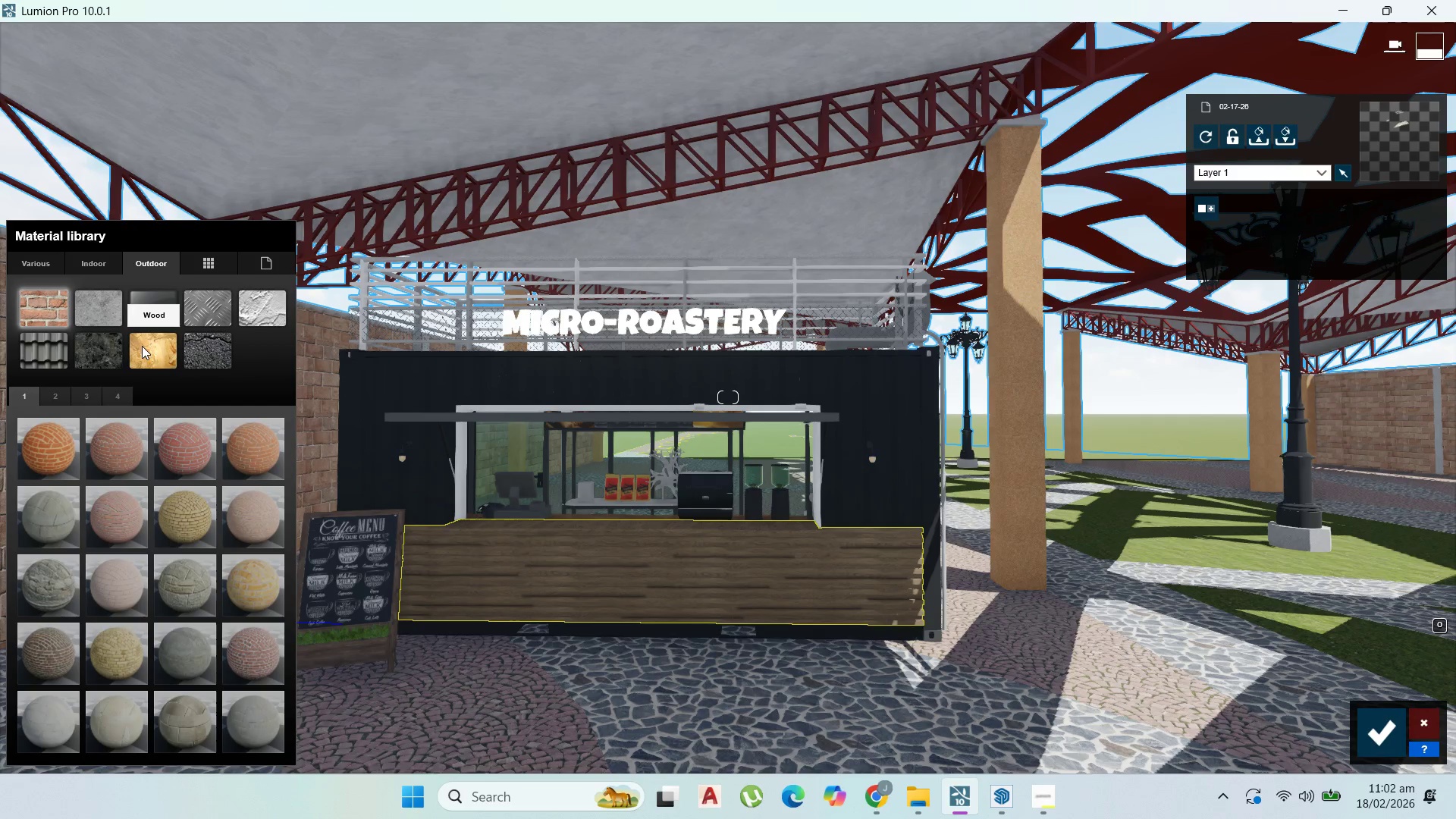 
left_click([150, 347])
 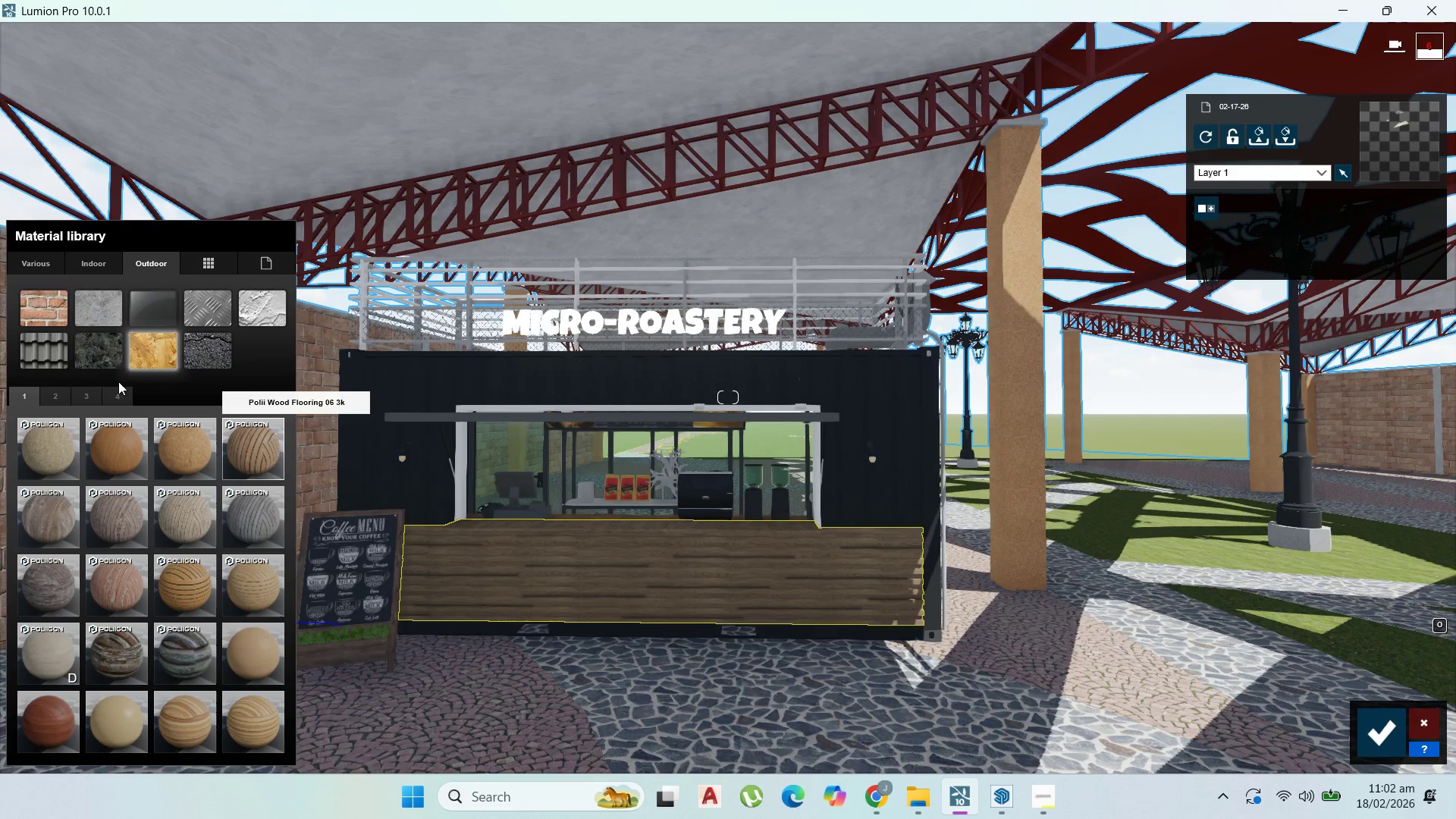 
left_click([99, 394])
 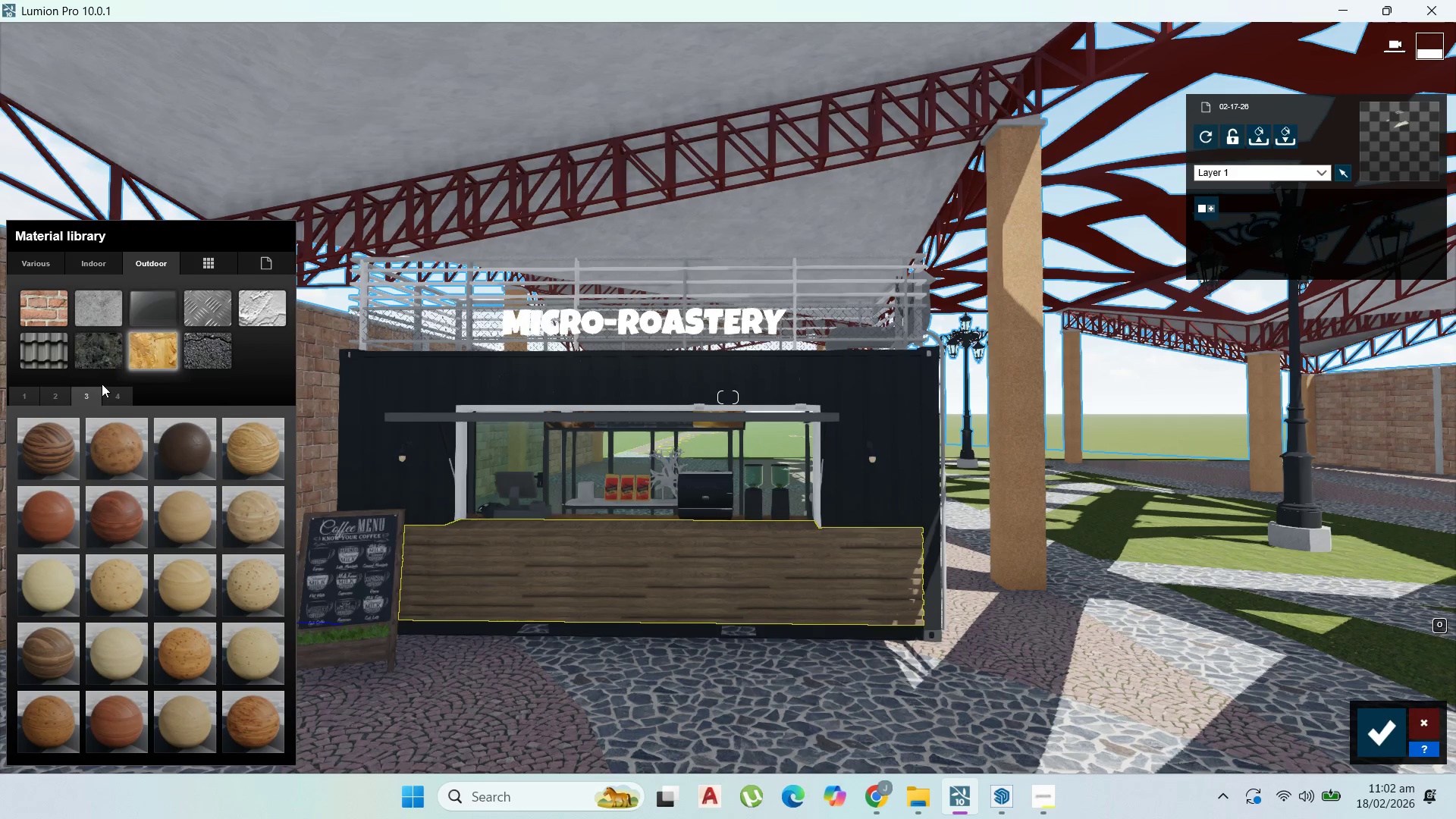 
wait(6.01)
 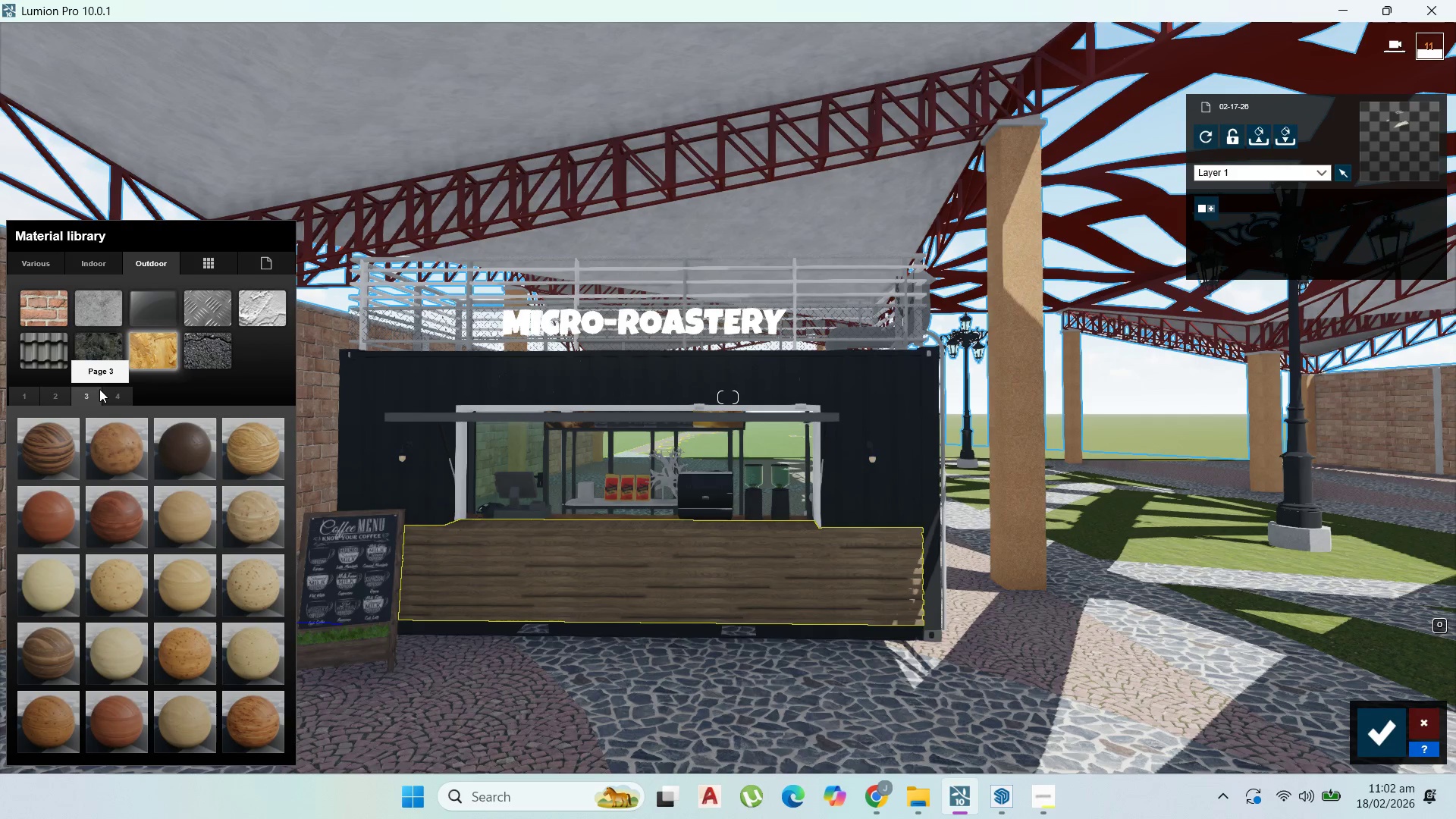 
left_click([48, 394])
 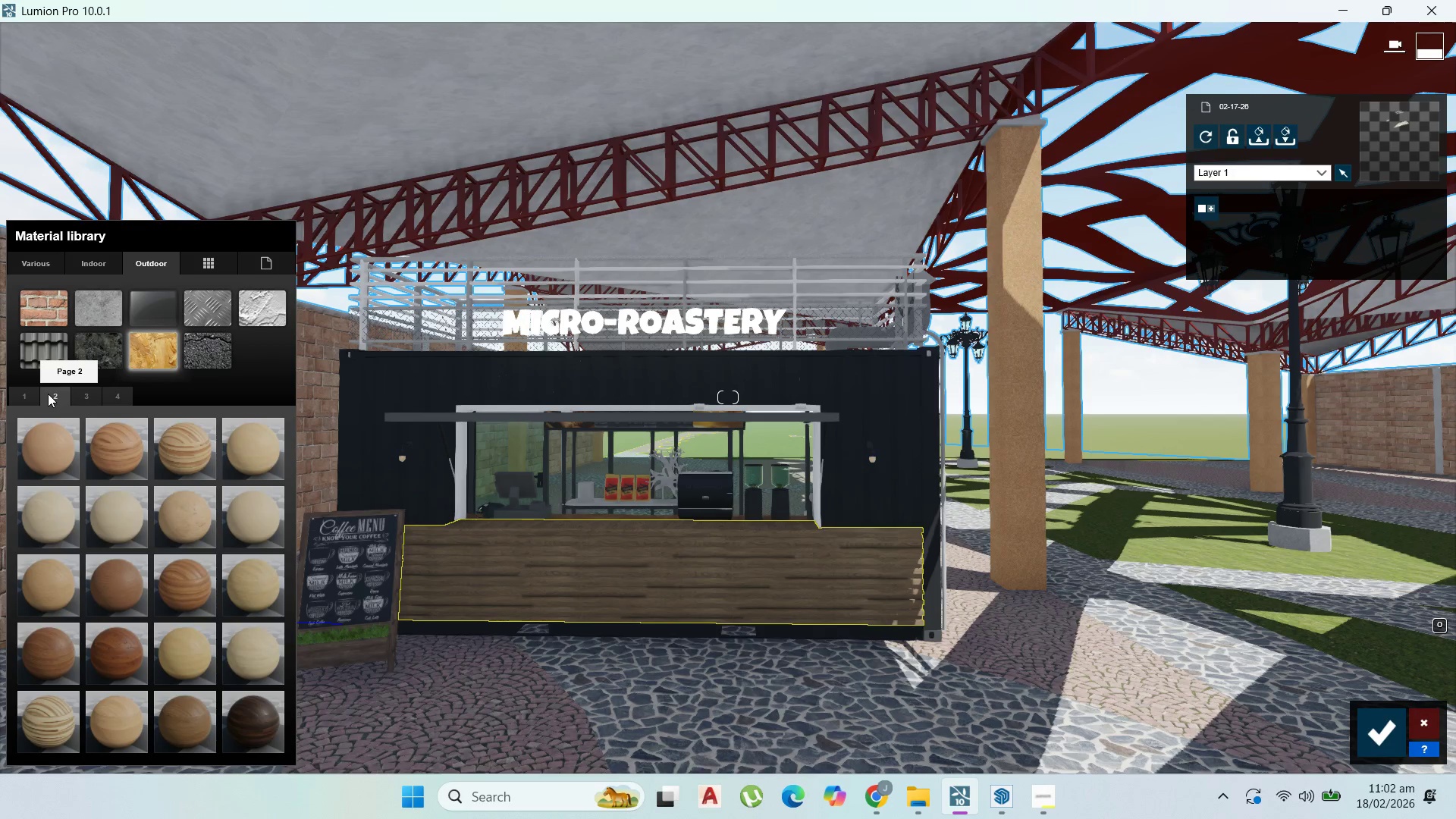 
left_click([19, 396])
 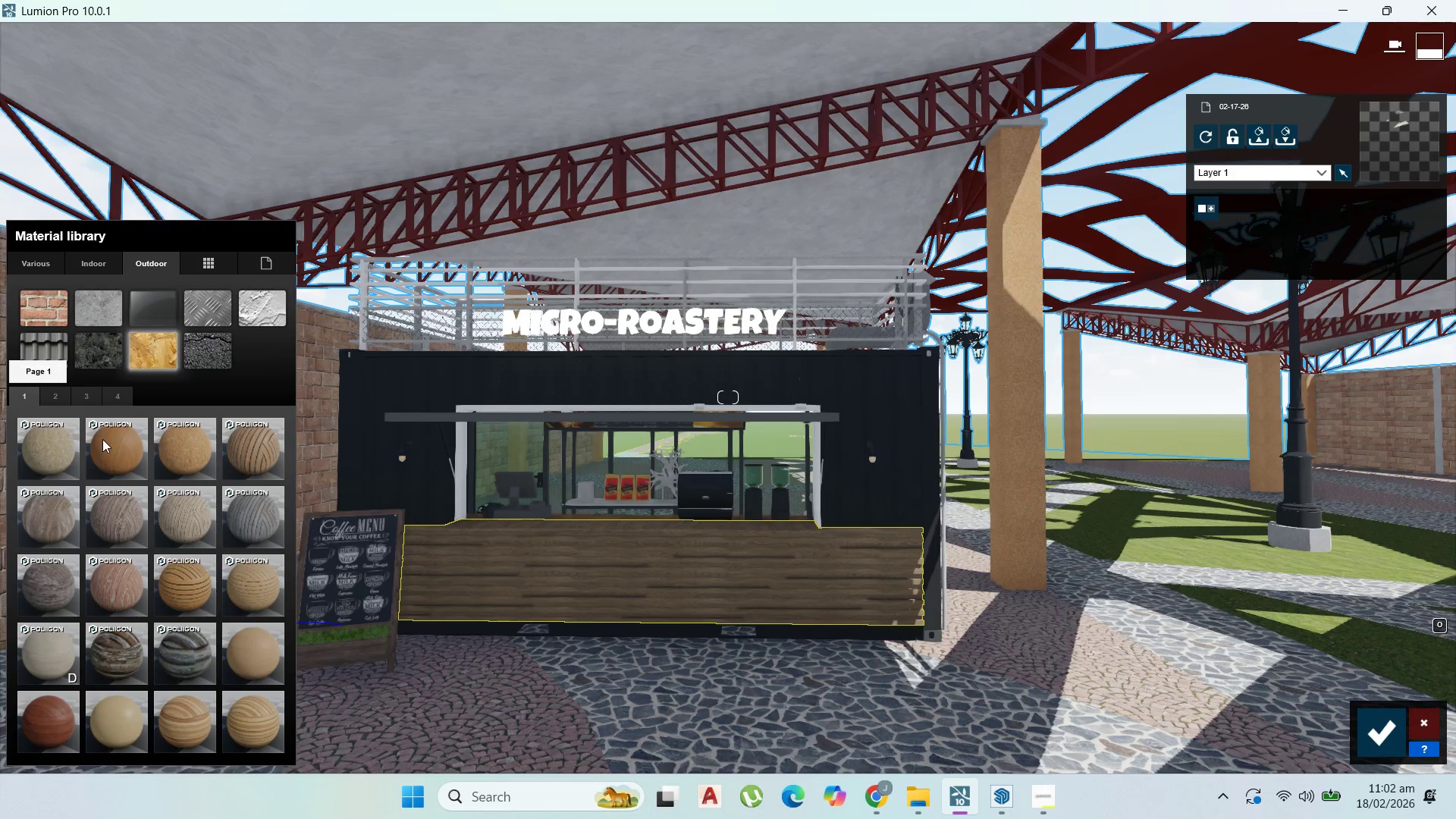 
left_click([105, 440])
 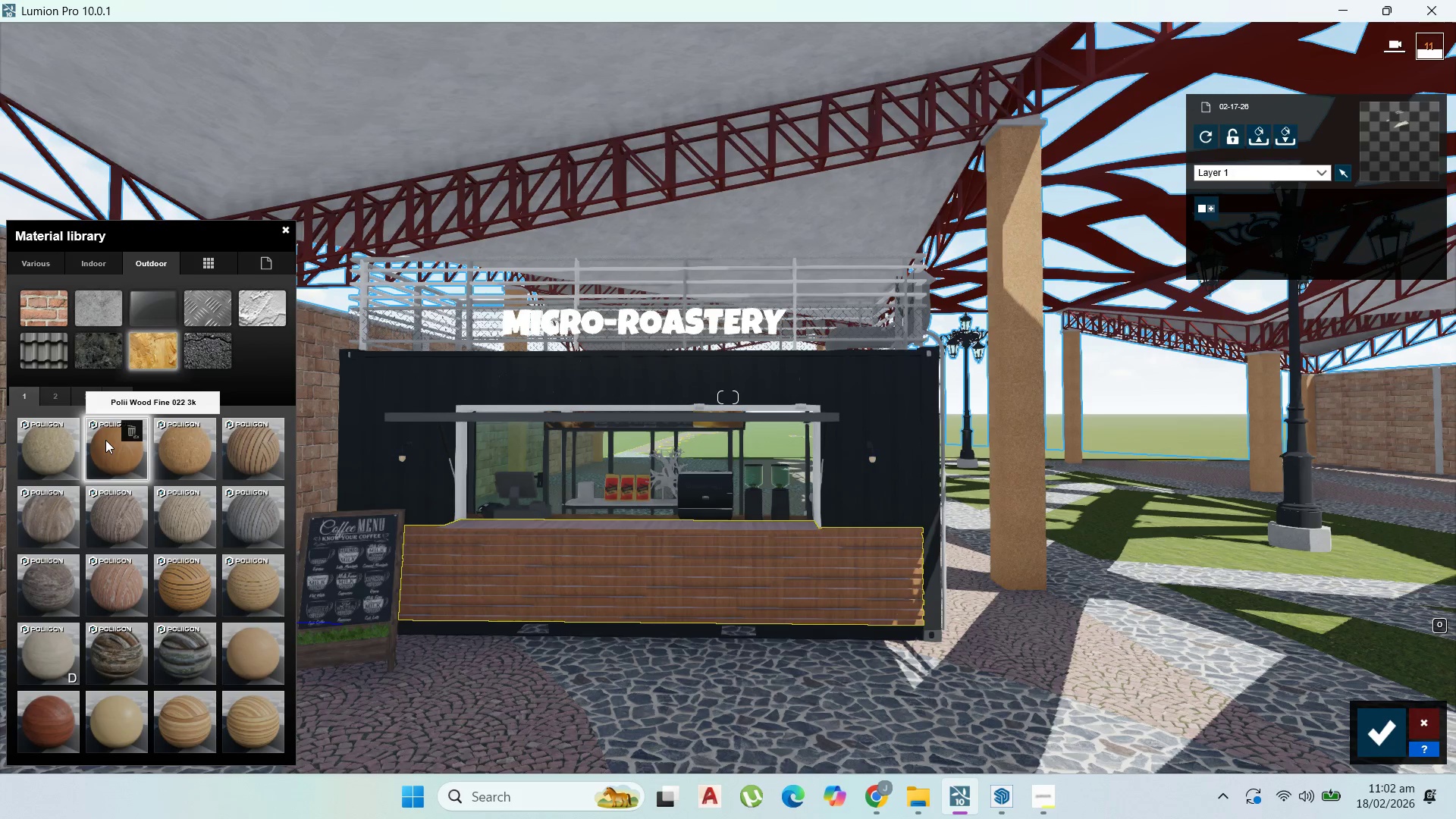 
mouse_move([121, 413])
 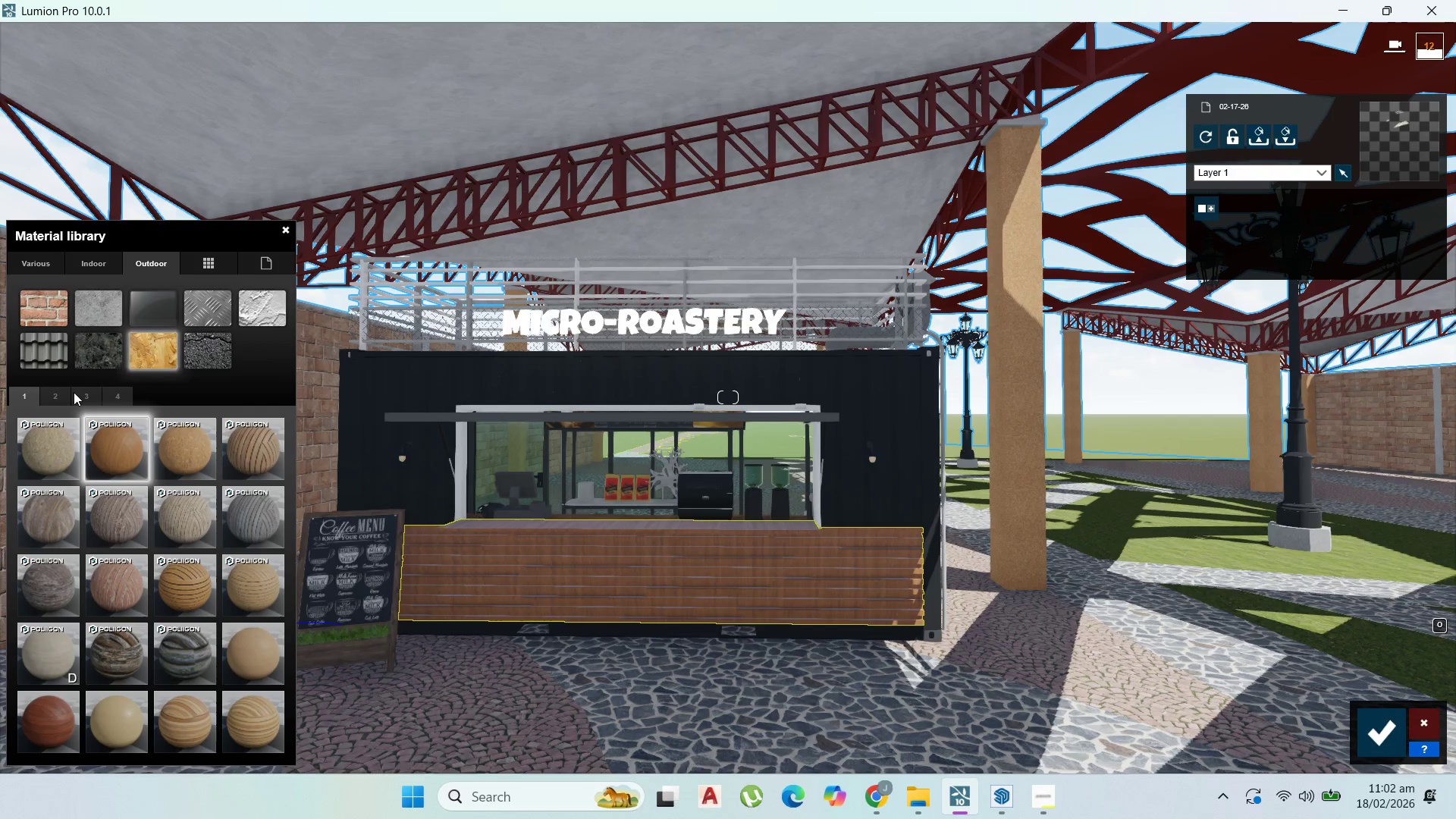 
left_click([62, 384])
 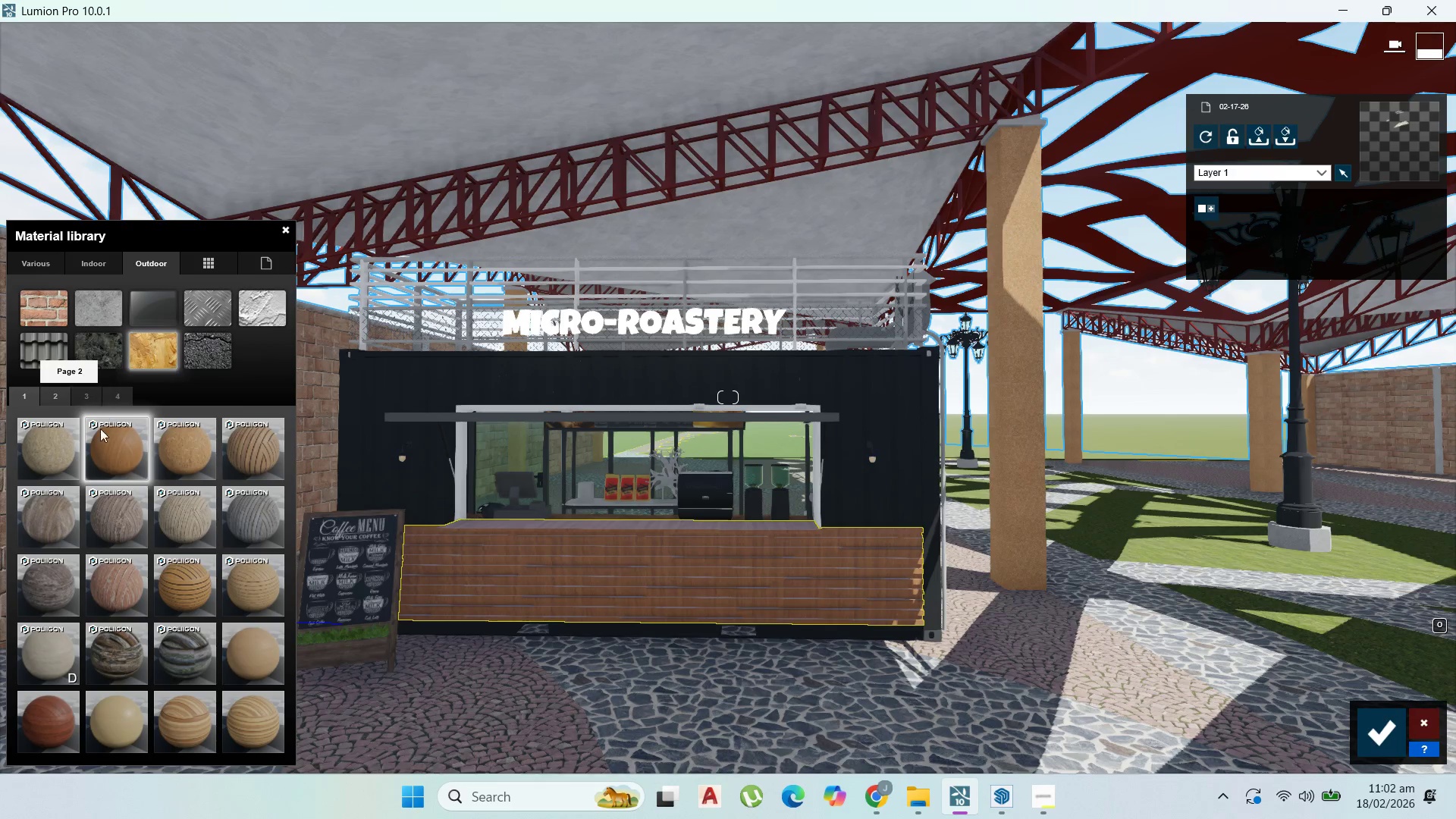 
left_click([58, 511])
 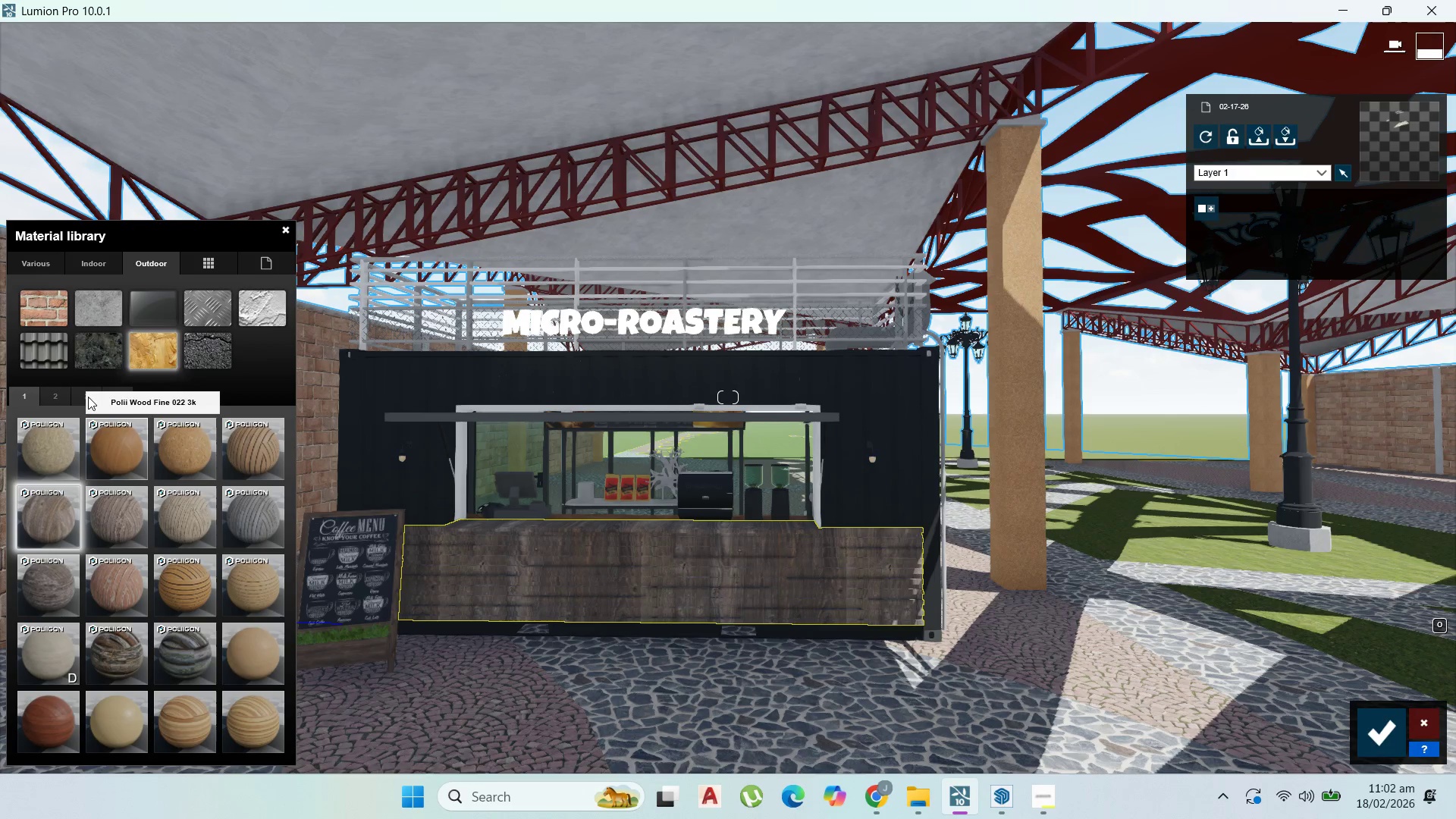 
left_click([63, 395])
 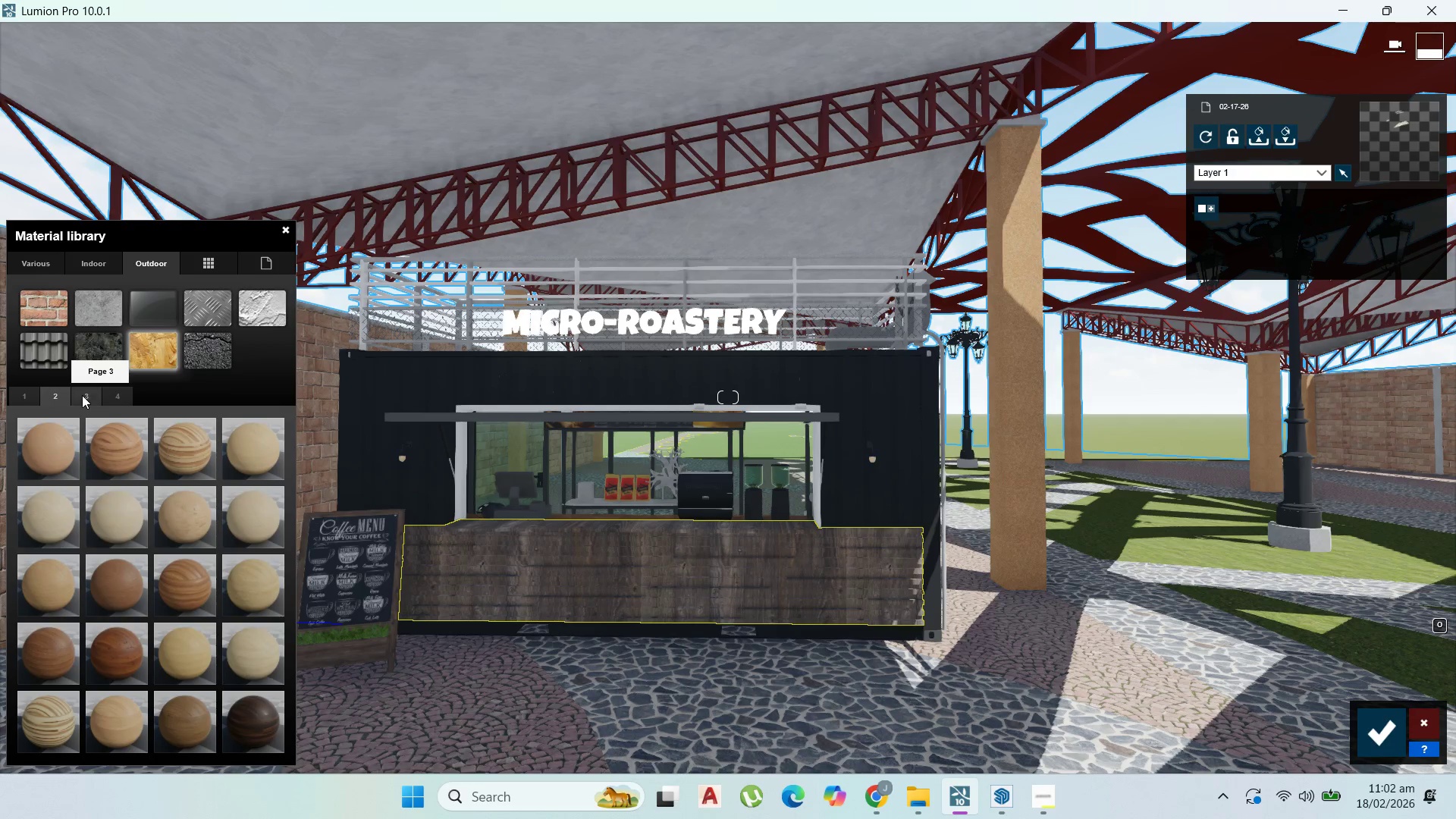 
left_click([82, 395])
 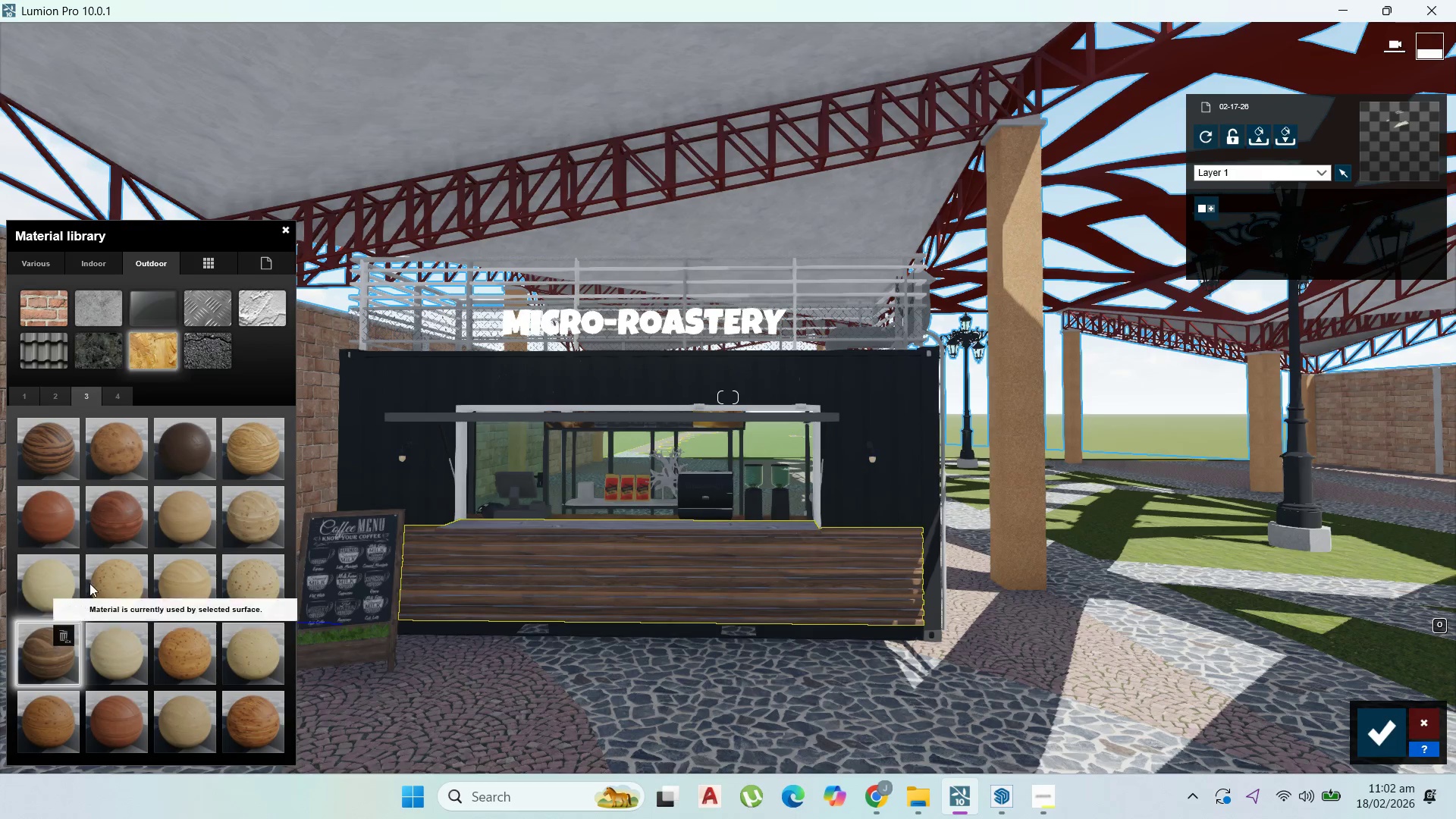 
left_click([124, 391])
 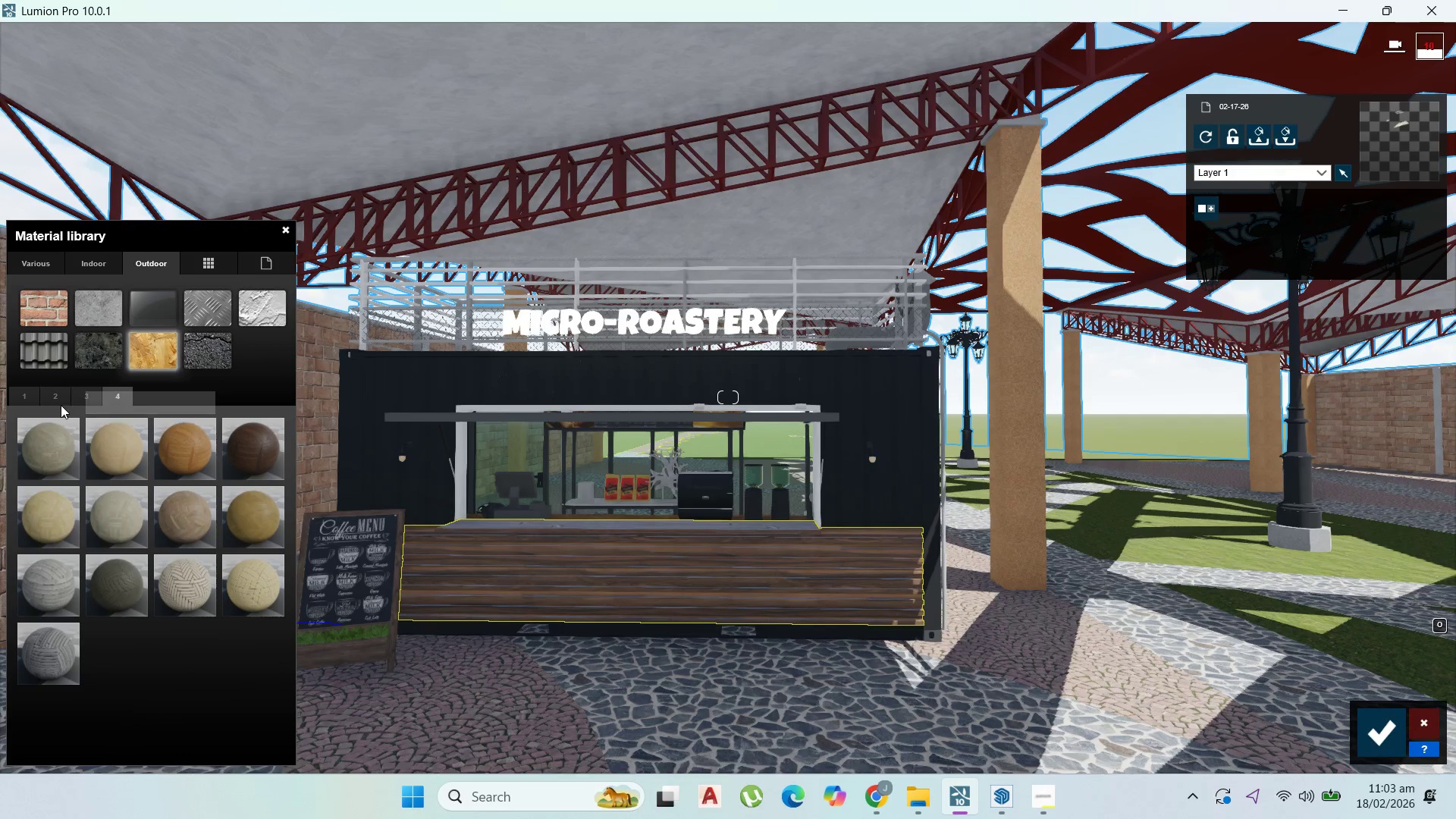 
left_click([29, 401])
 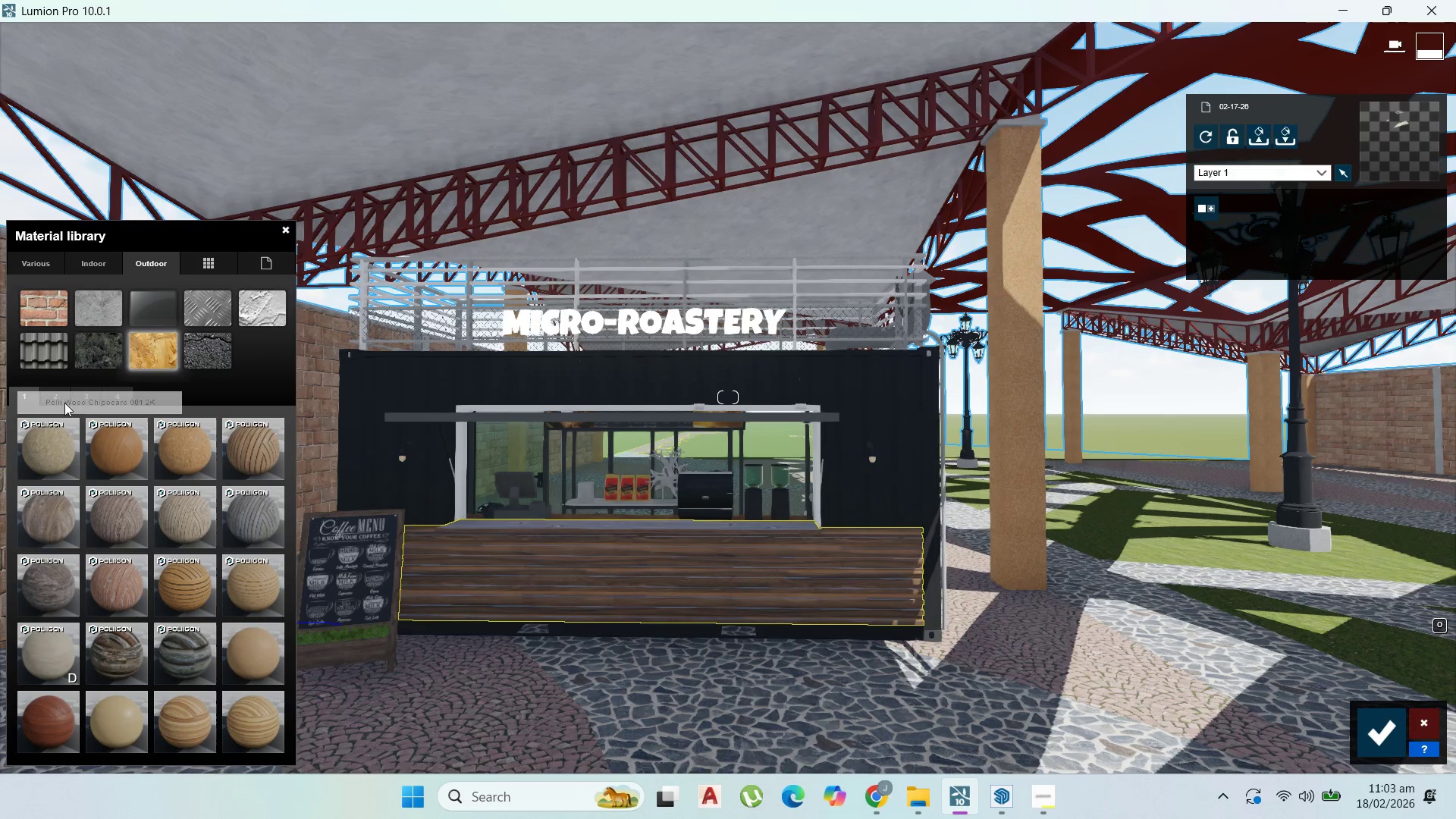 
left_click([53, 403])
 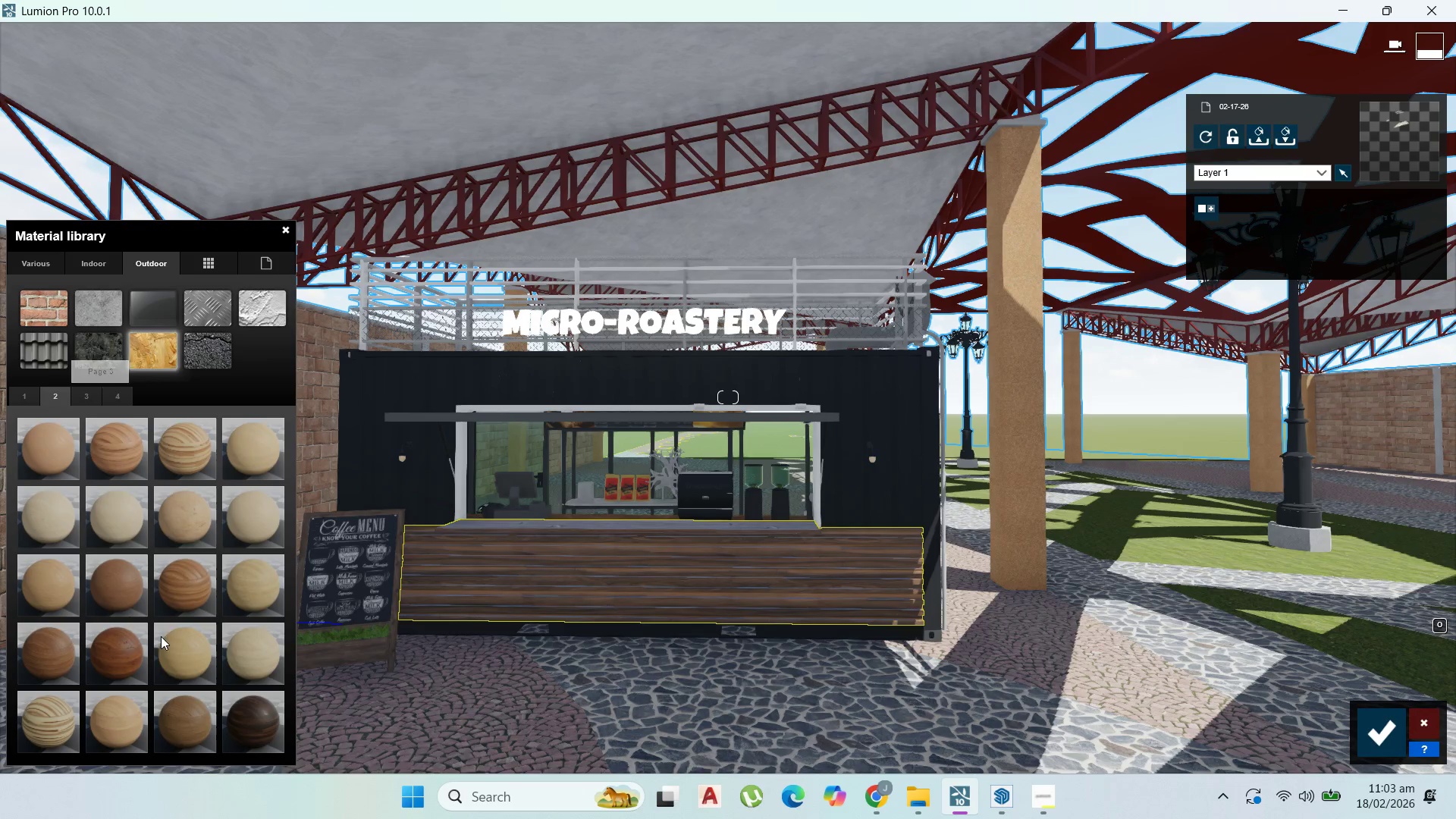 
left_click([193, 733])
 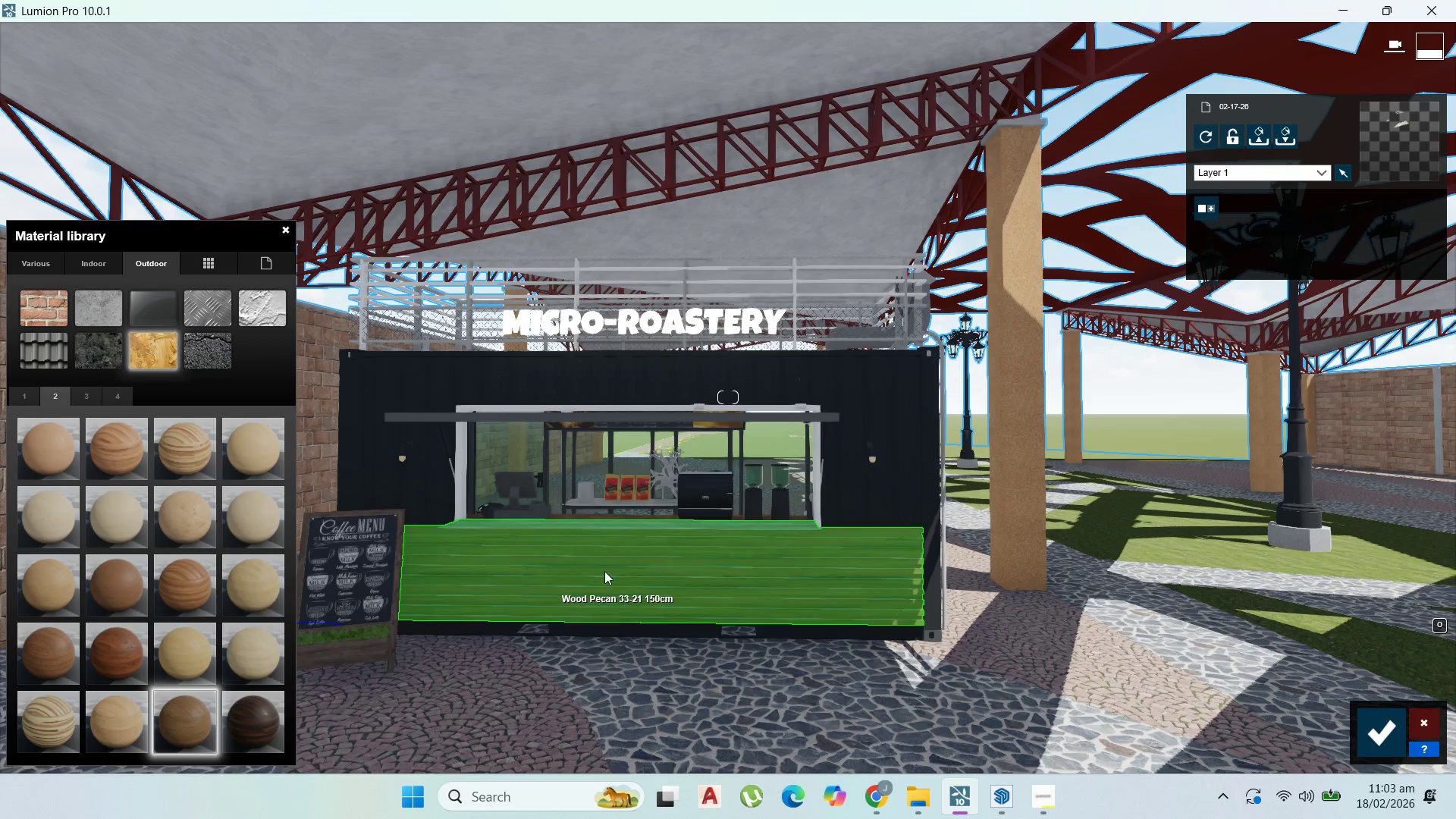 
scroll: coordinate [774, 597], scroll_direction: down, amount: 3.0
 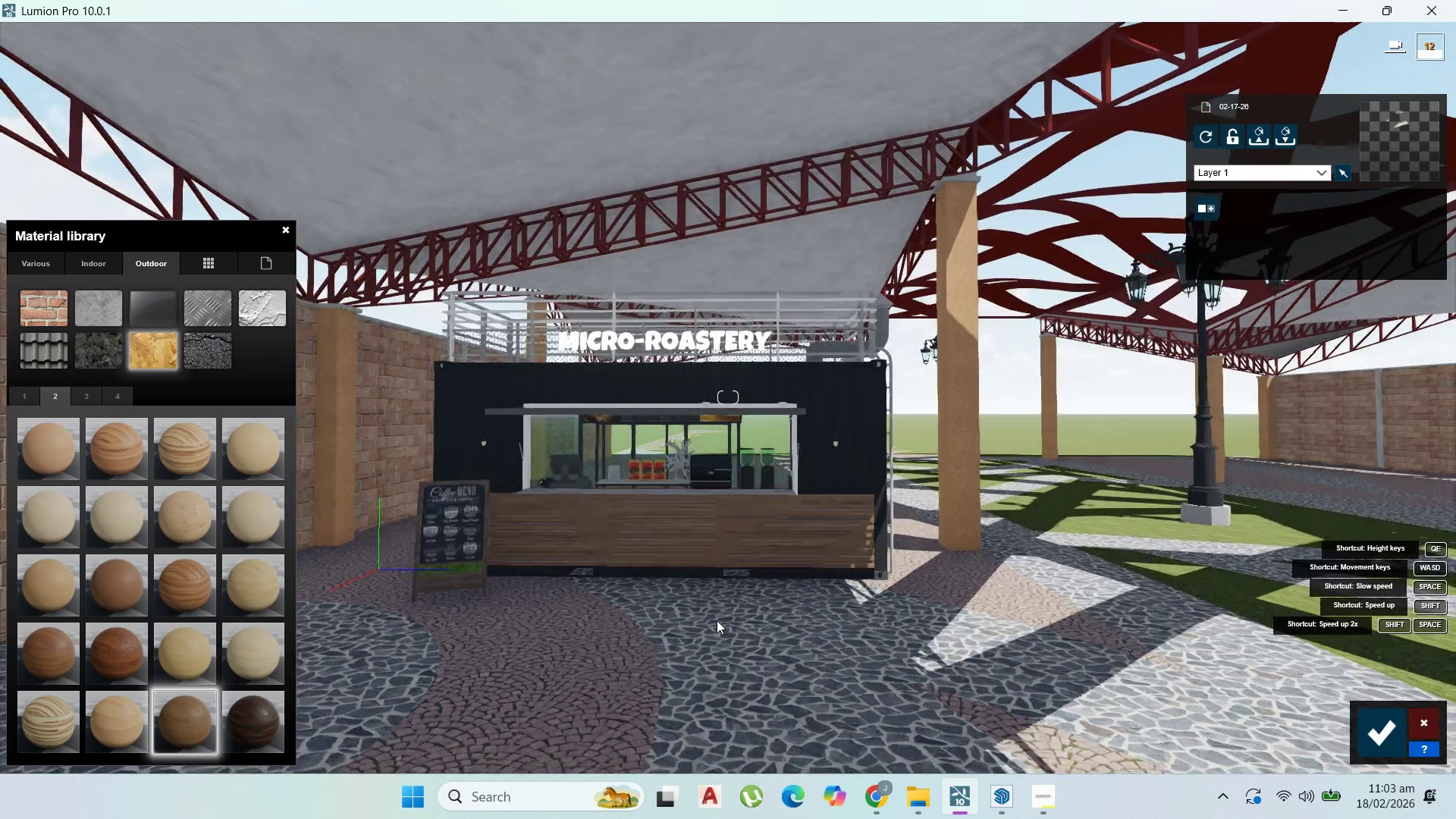 
scroll: coordinate [730, 617], scroll_direction: up, amount: 6.0
 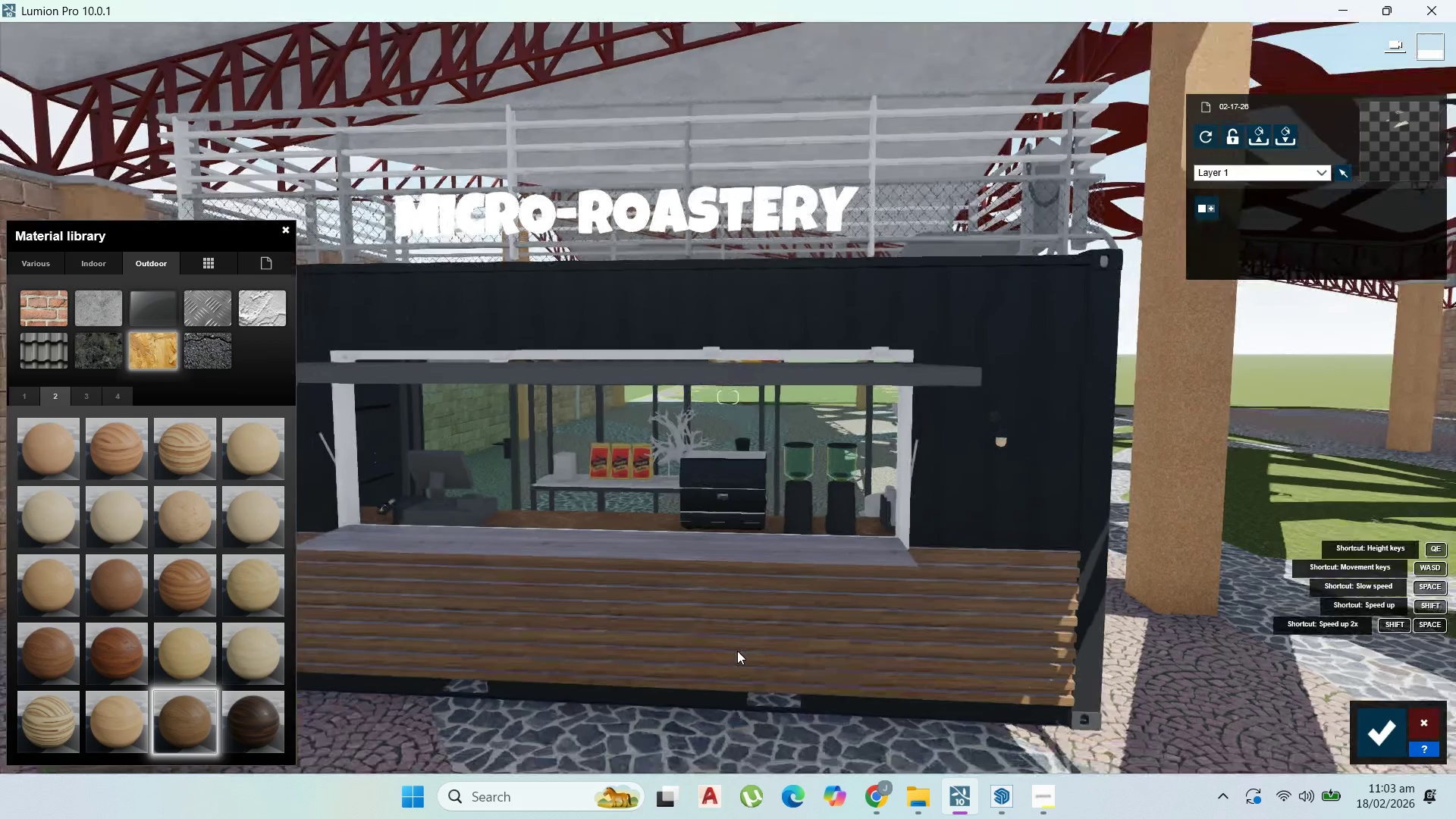 
scroll: coordinate [739, 643], scroll_direction: down, amount: 3.0
 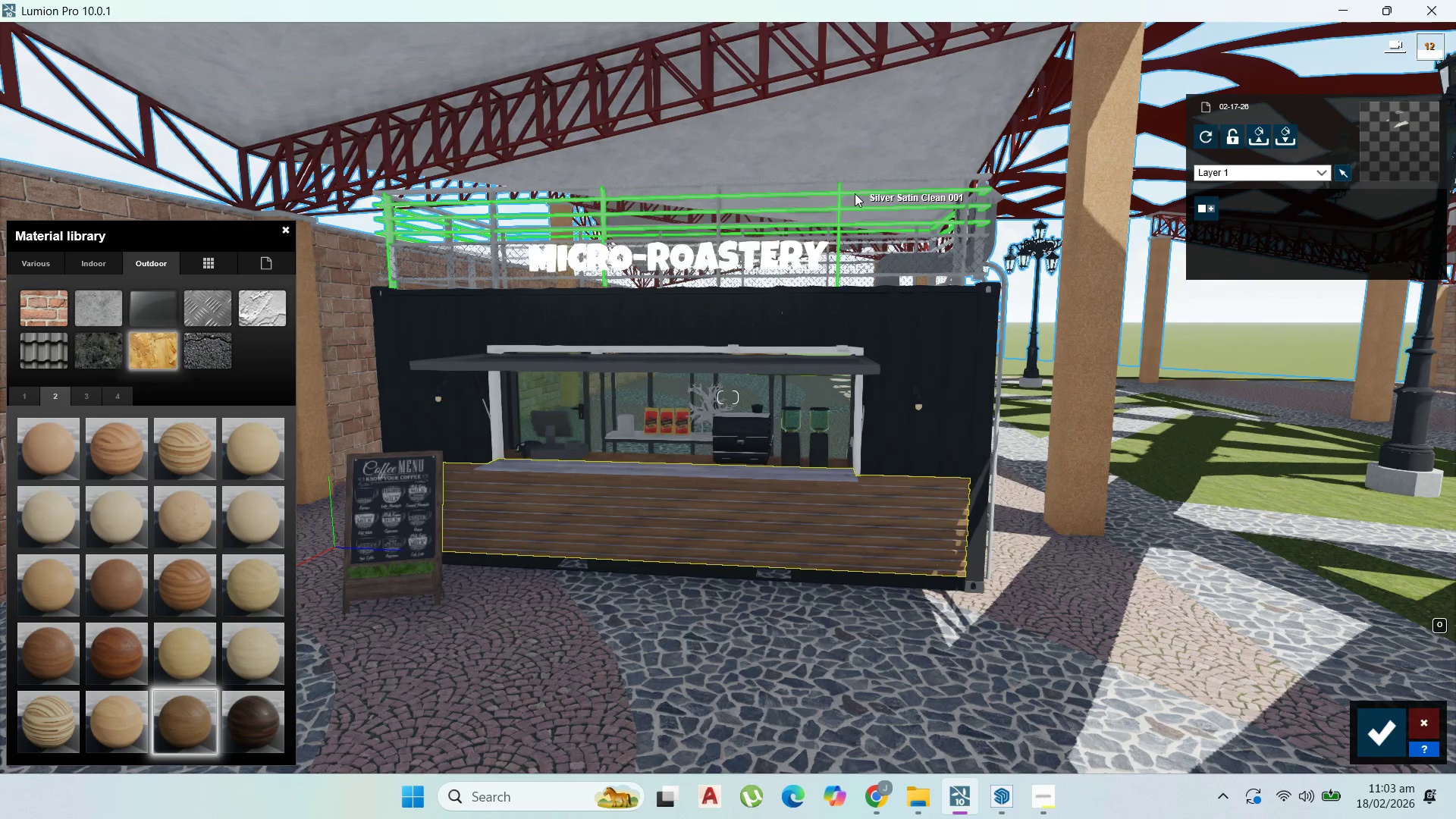 
wait(7.59)
 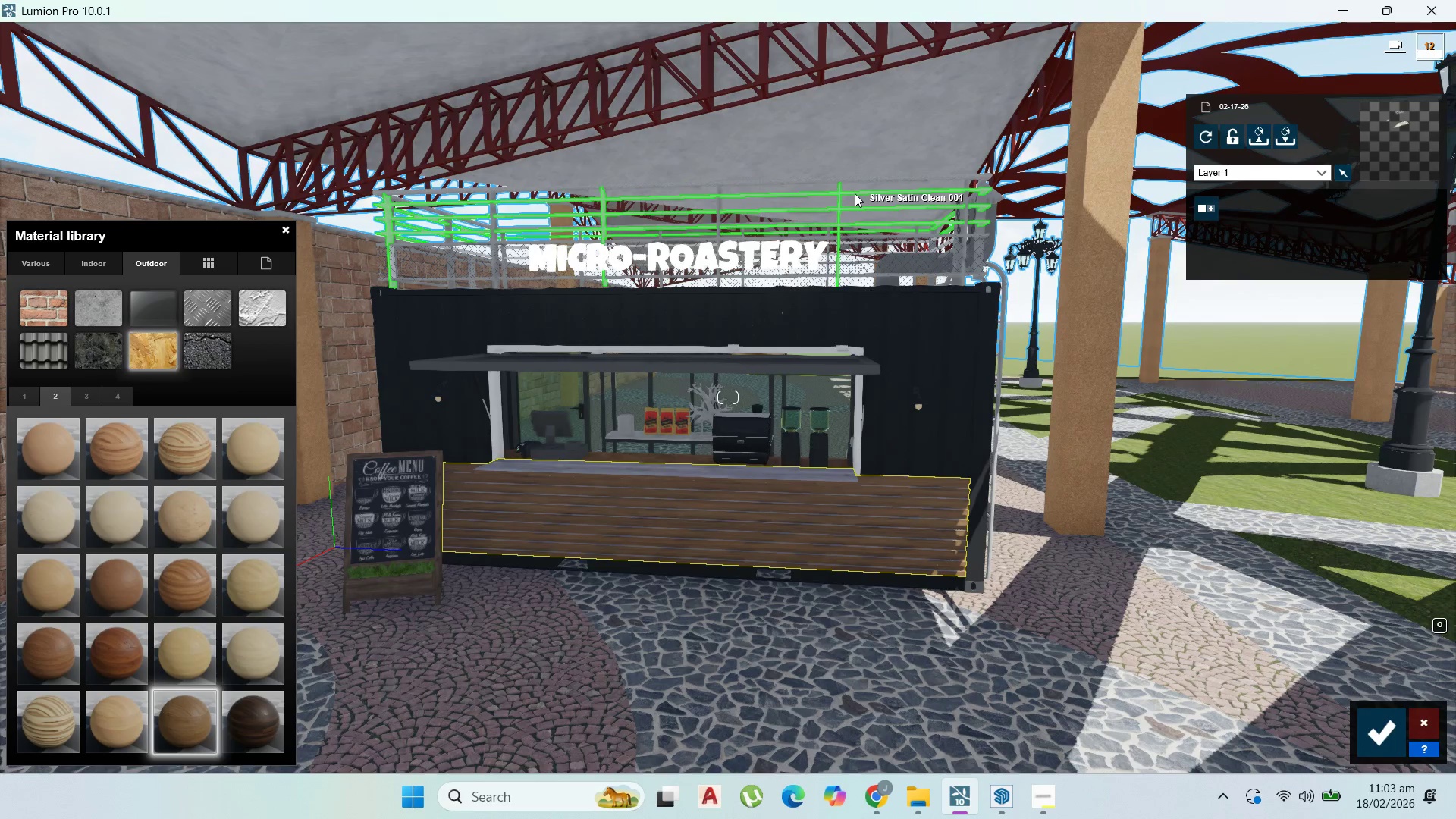 
left_click([854, 180])
 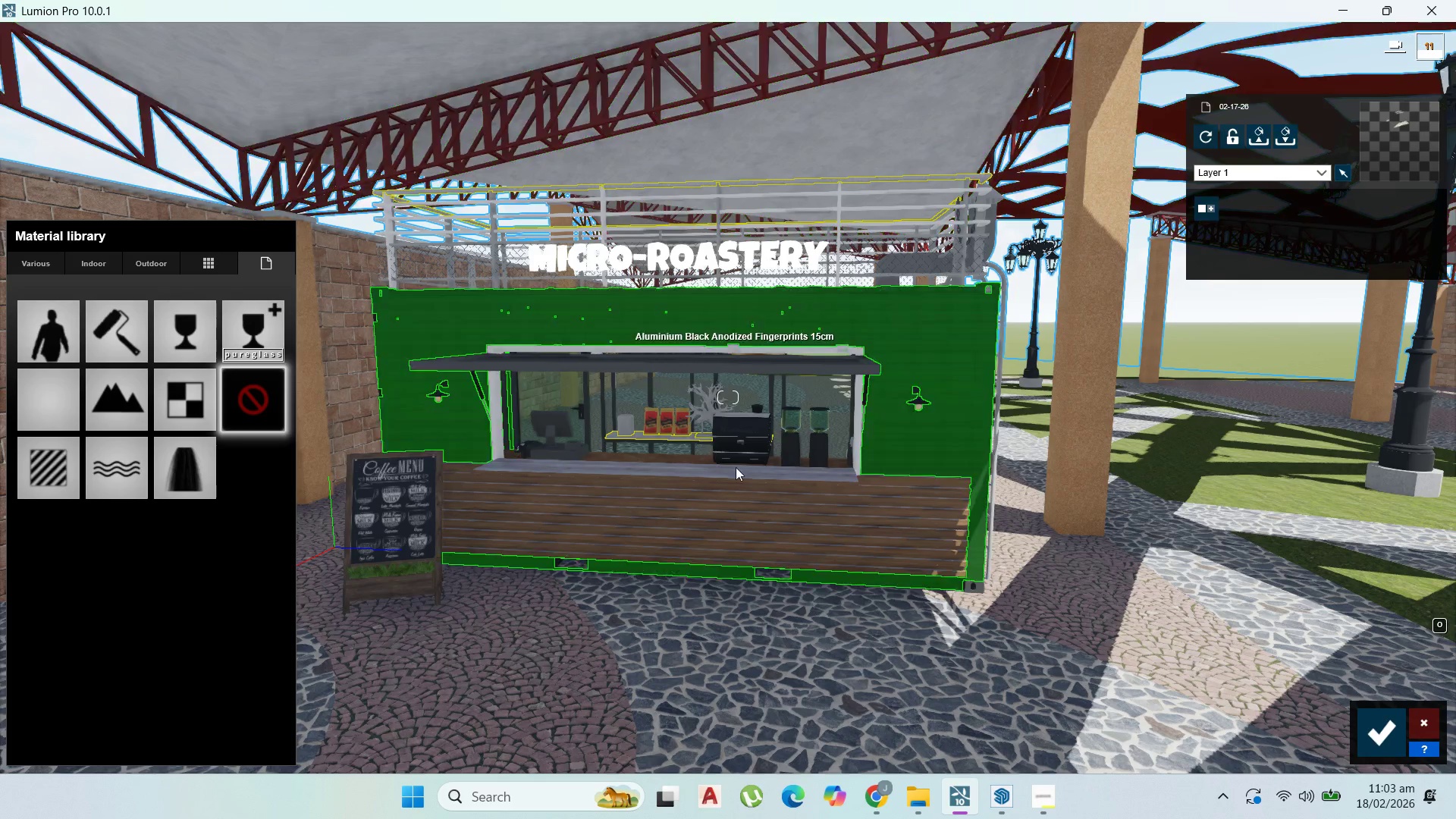 
left_click([751, 497])
 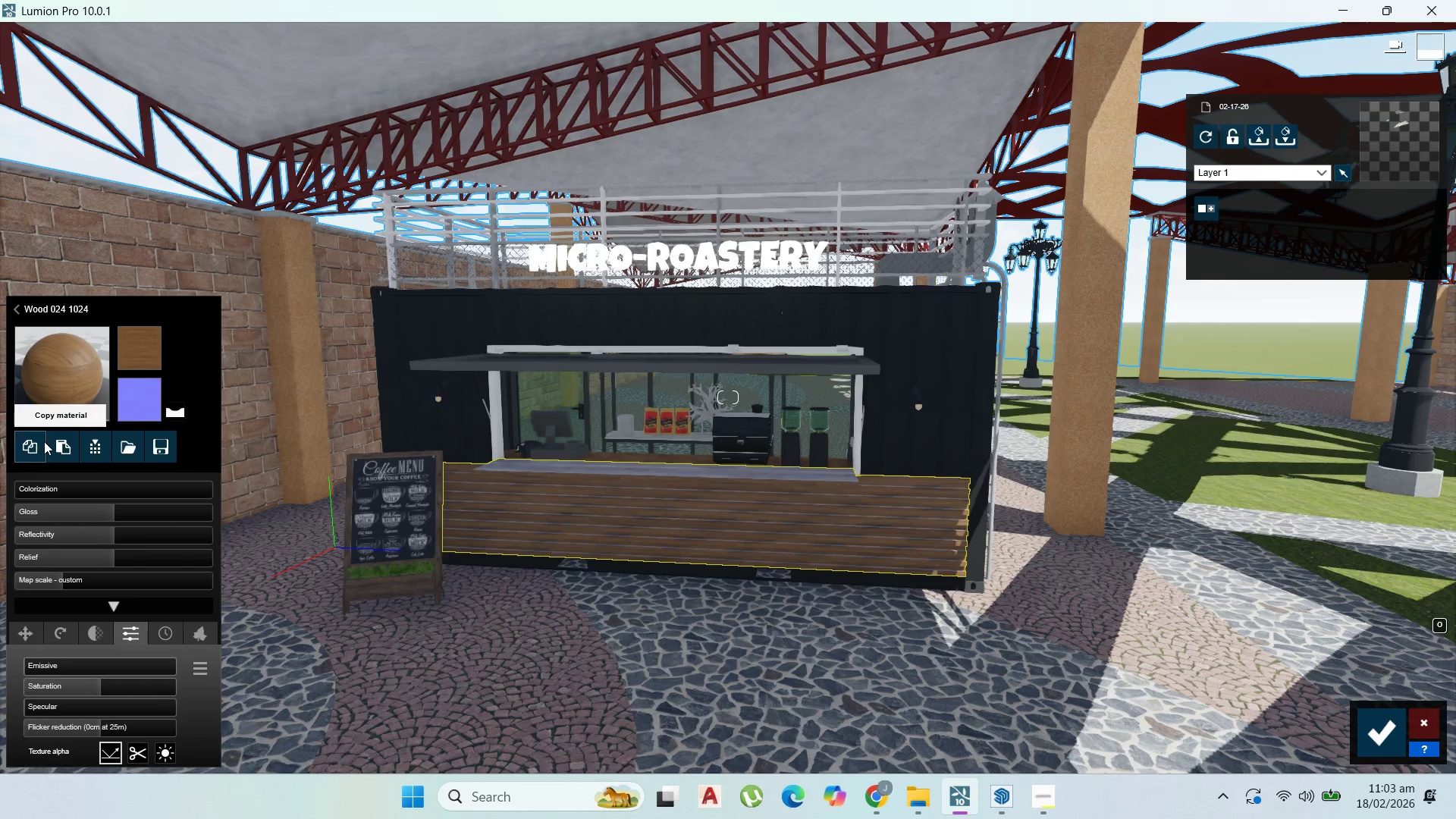 
left_click([34, 444])
 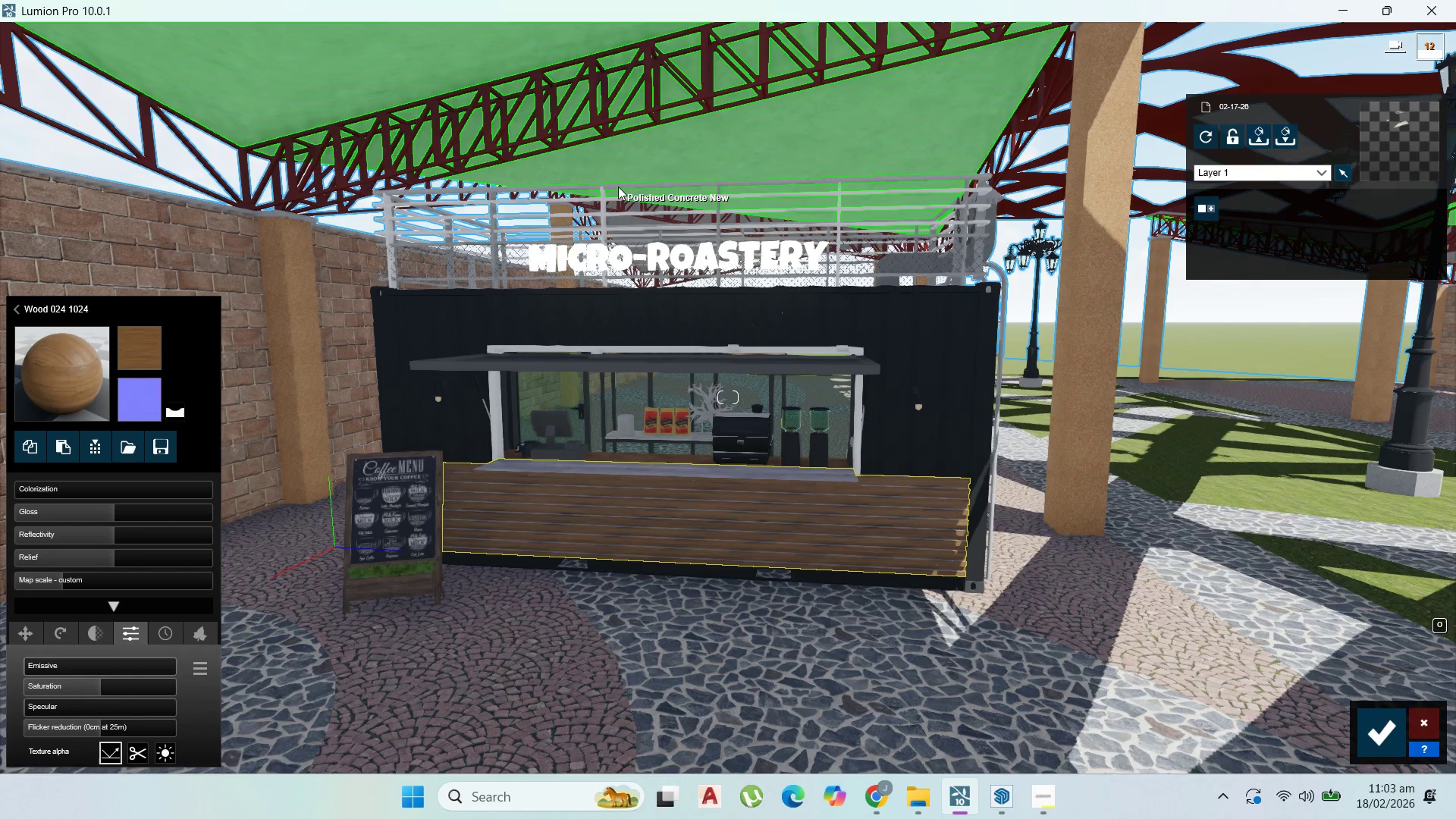 
left_click([618, 185])
 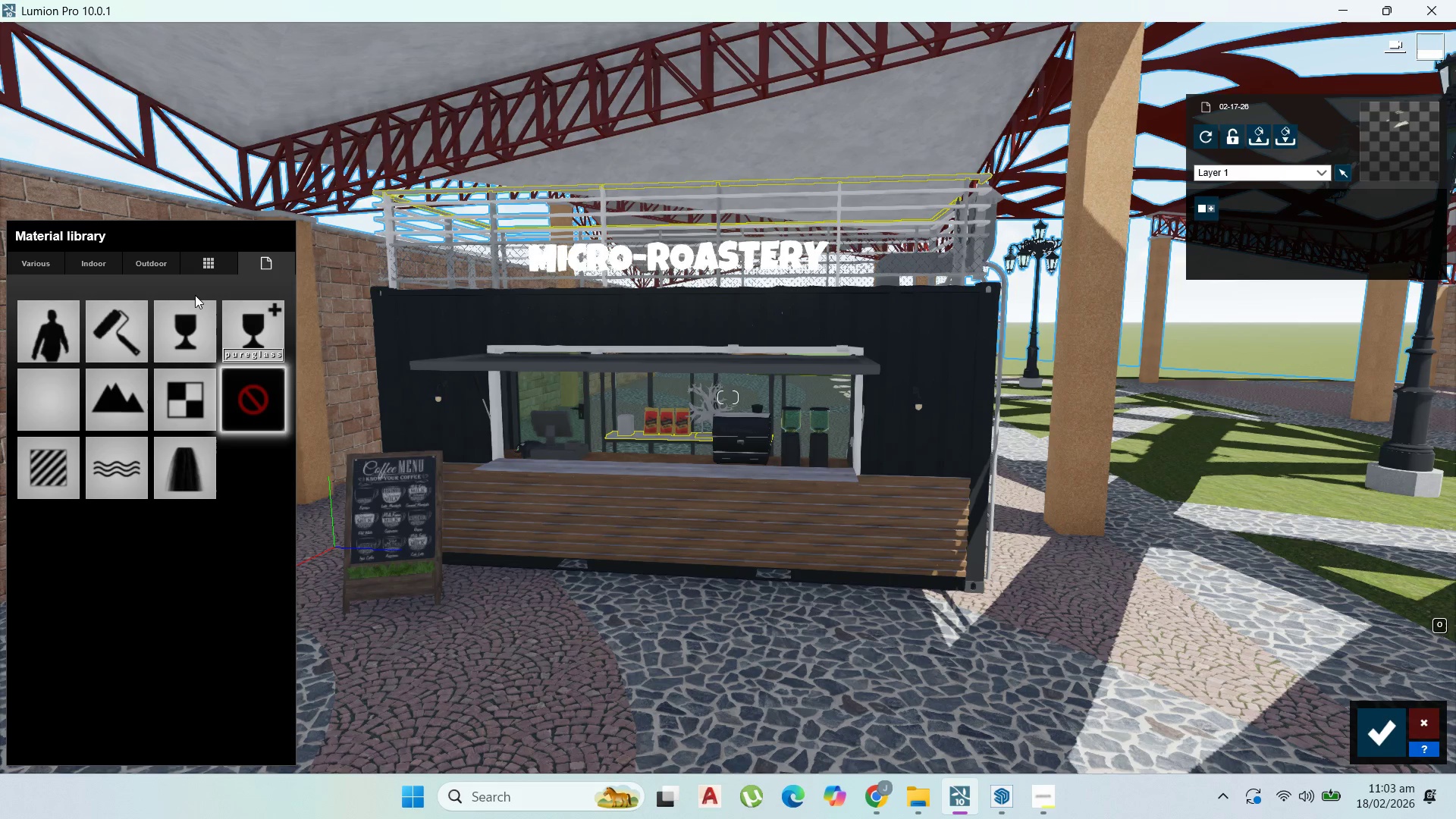 
mouse_move([99, 475])
 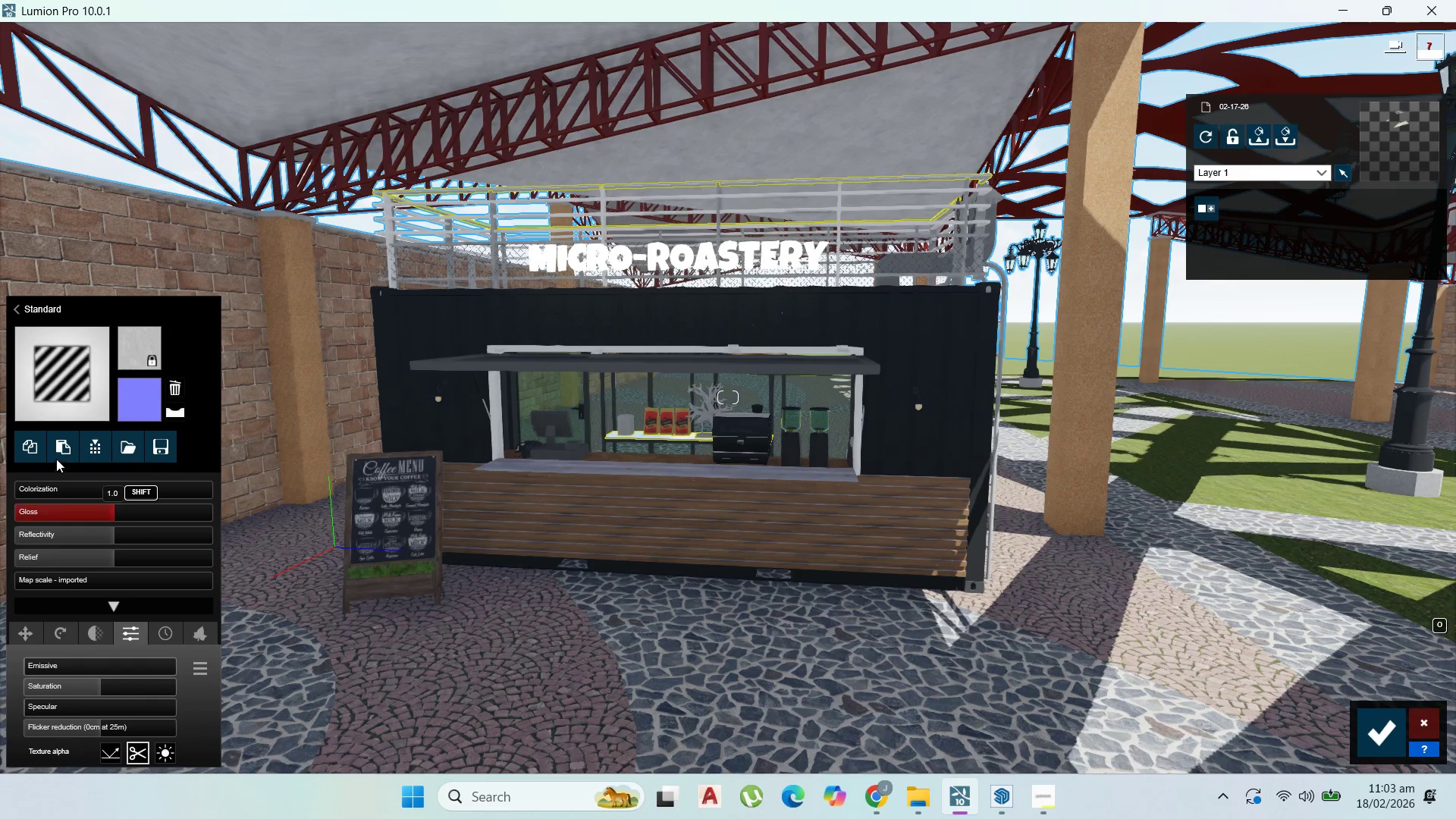 
double_click([58, 455])
 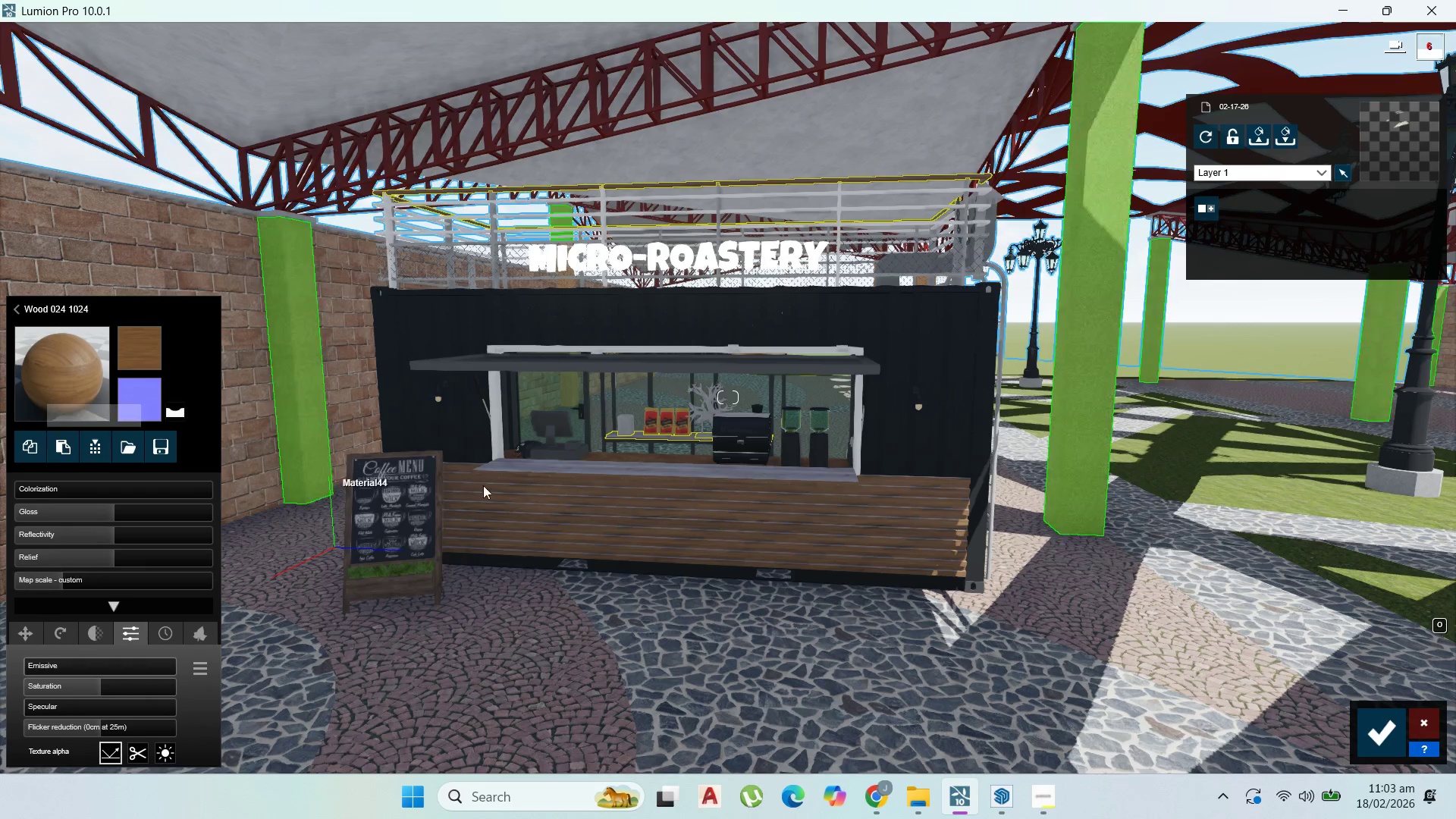 
scroll: coordinate [802, 491], scroll_direction: down, amount: 2.0
 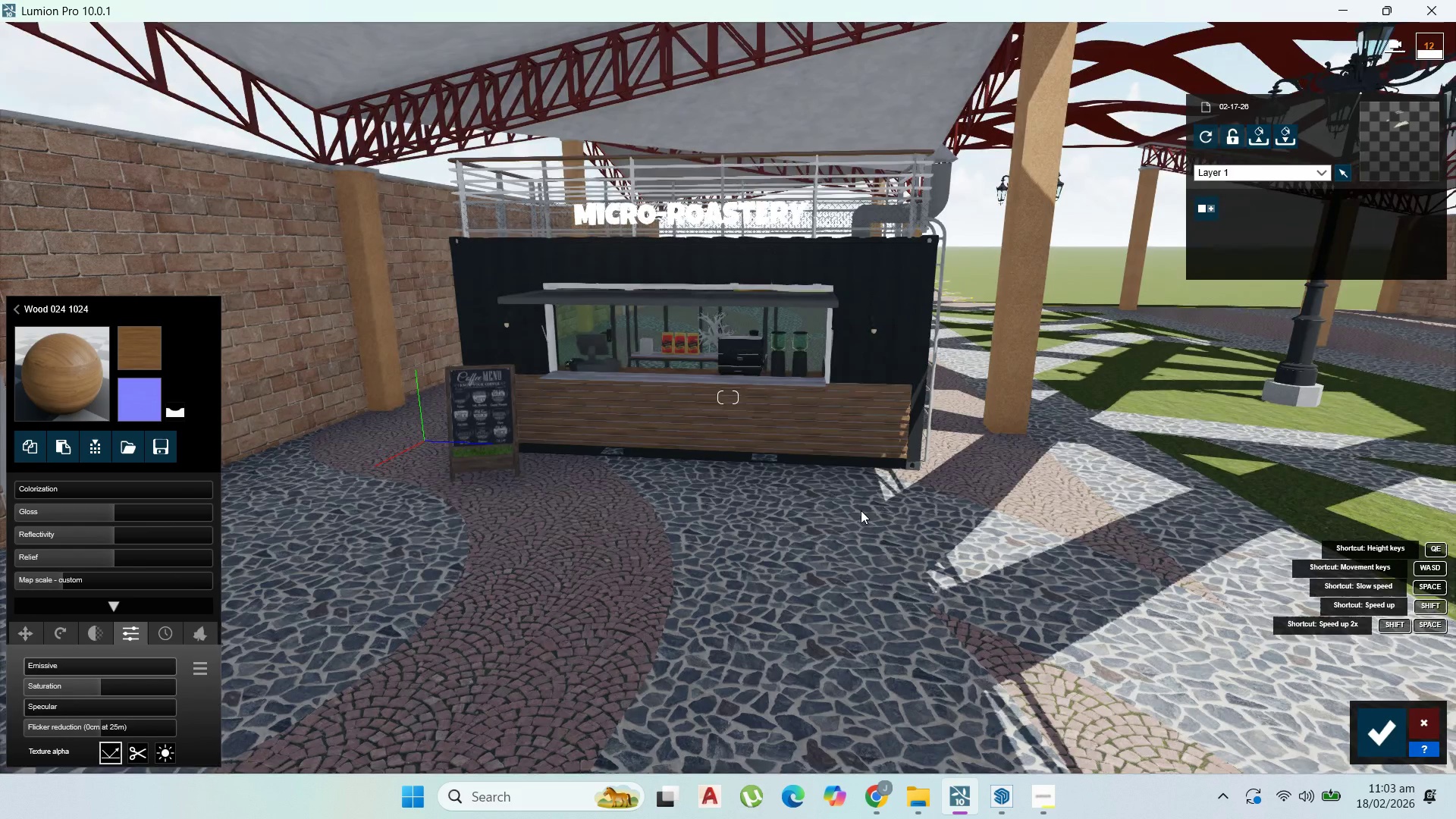 
scroll: coordinate [861, 510], scroll_direction: up, amount: 2.0
 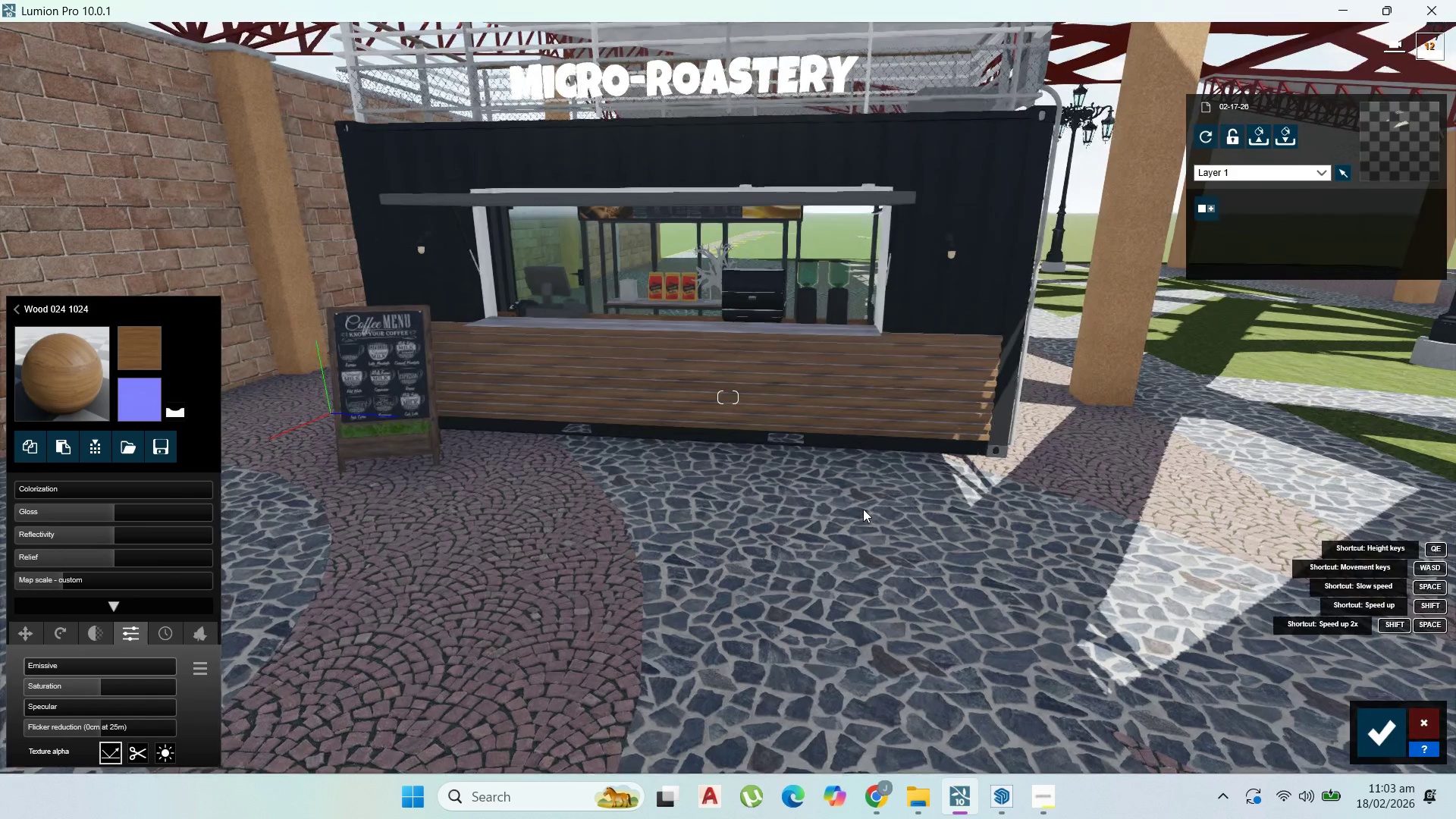 
right_click([861, 510])
 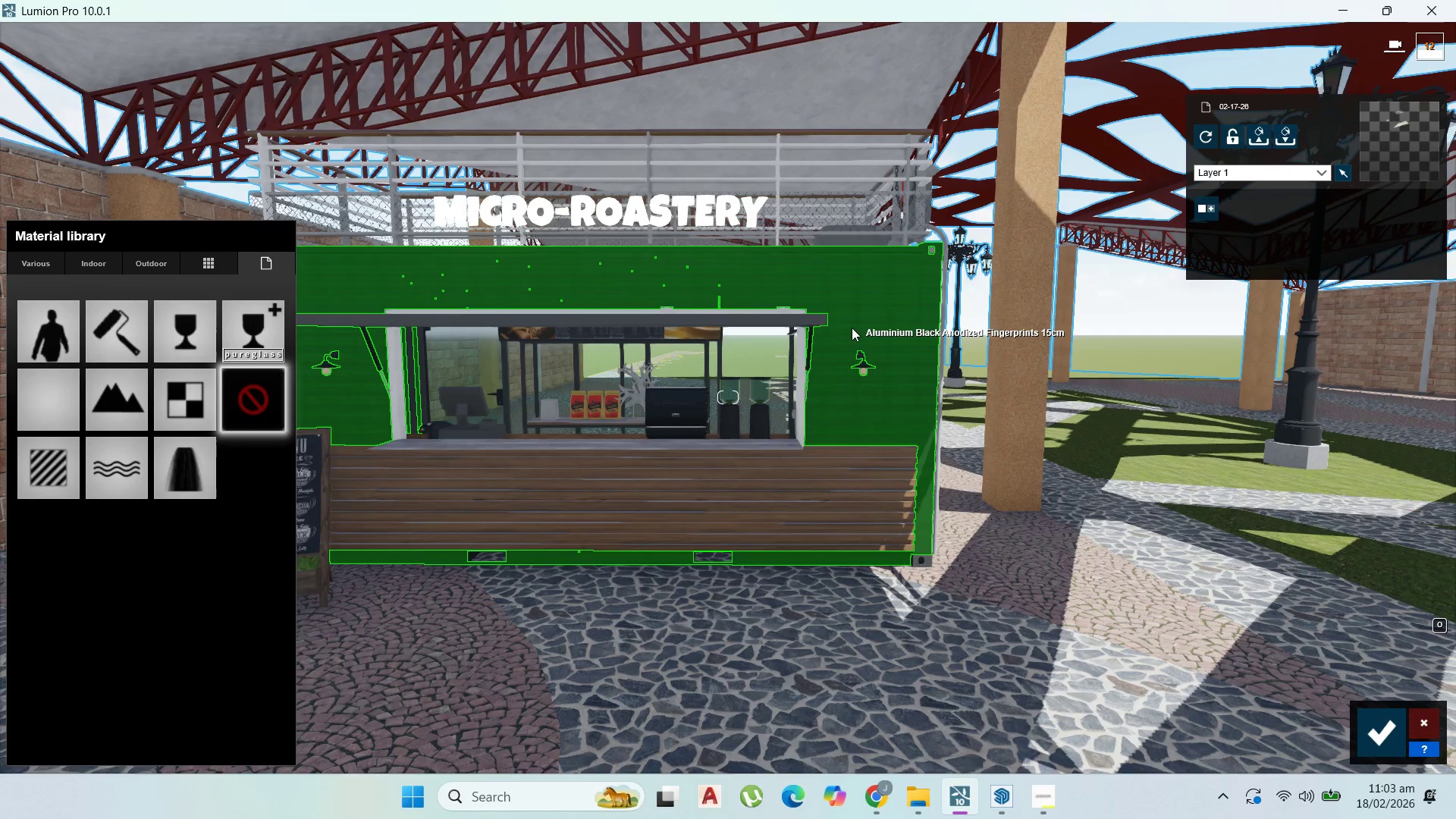 
wait(9.97)
 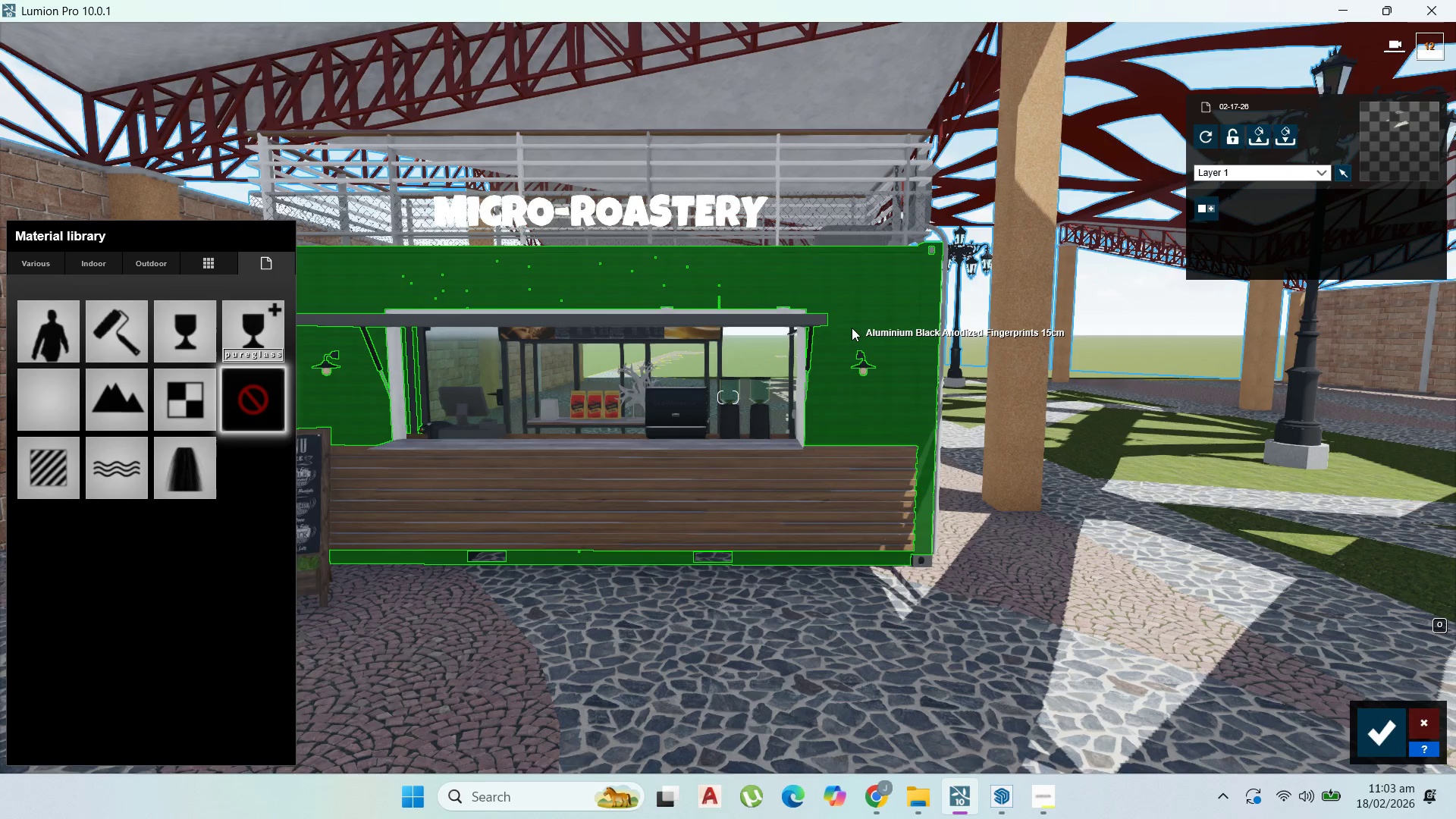 
left_click([91, 258])
 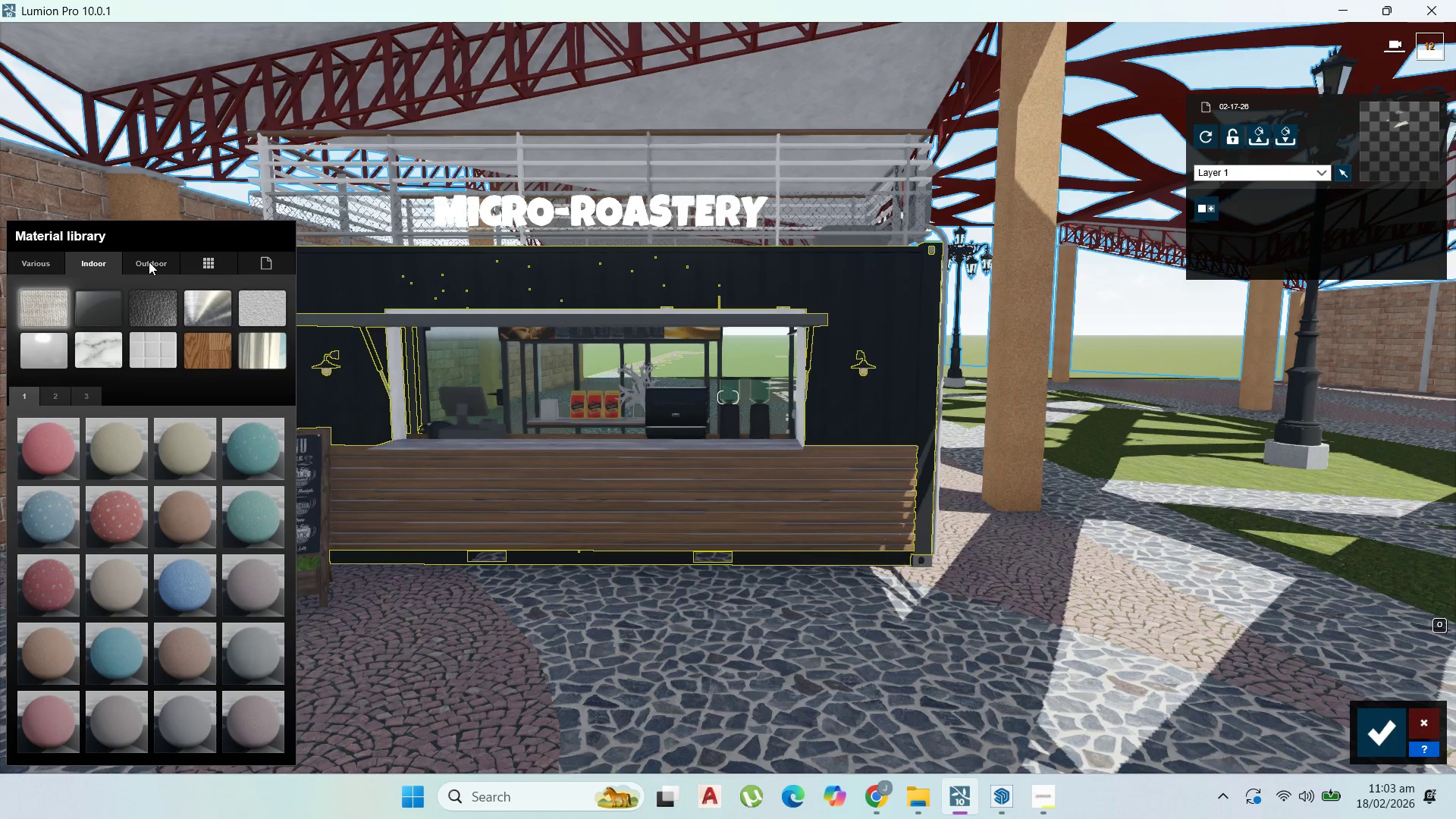 
left_click([151, 262])
 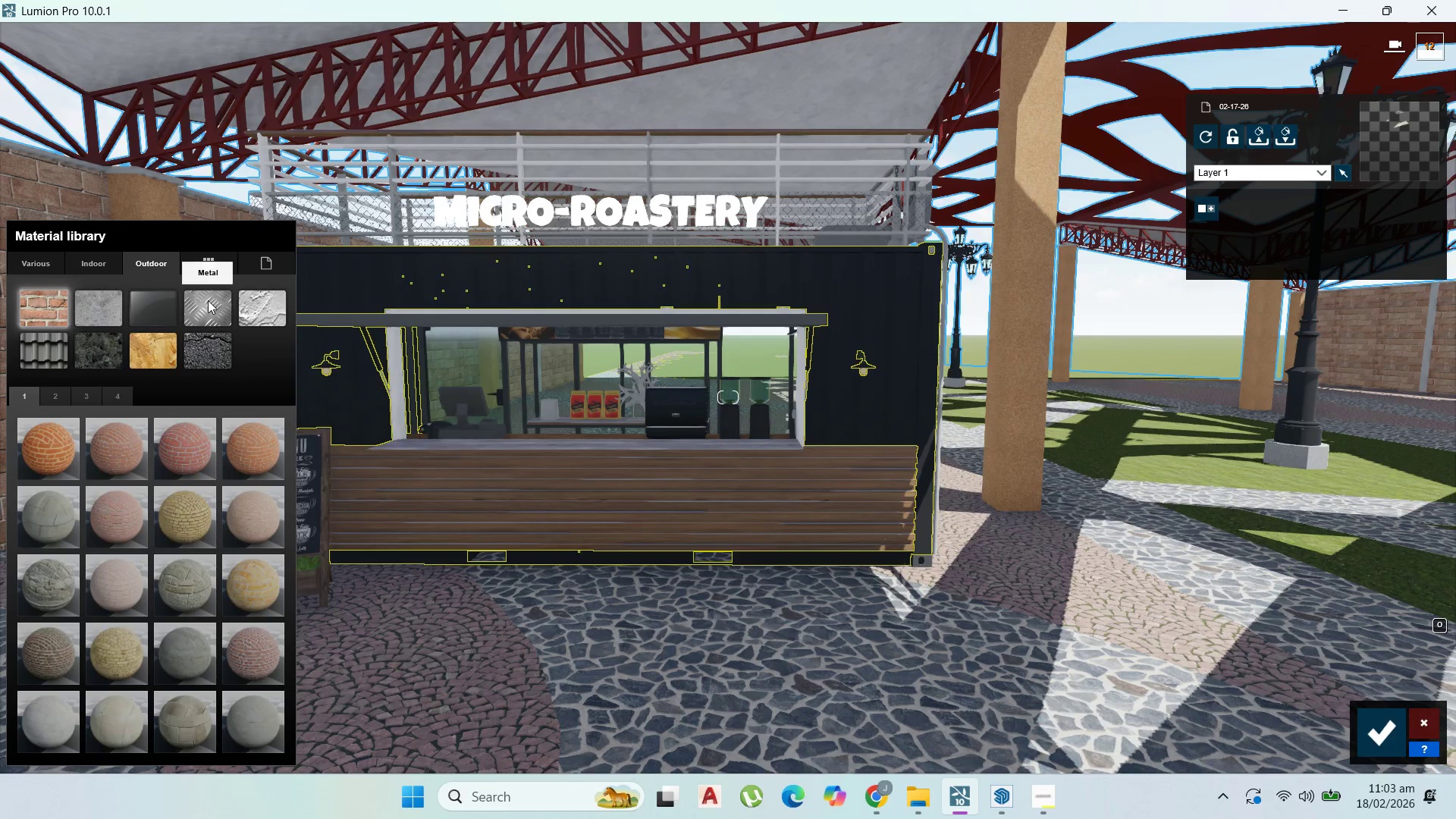 
wait(7.23)
 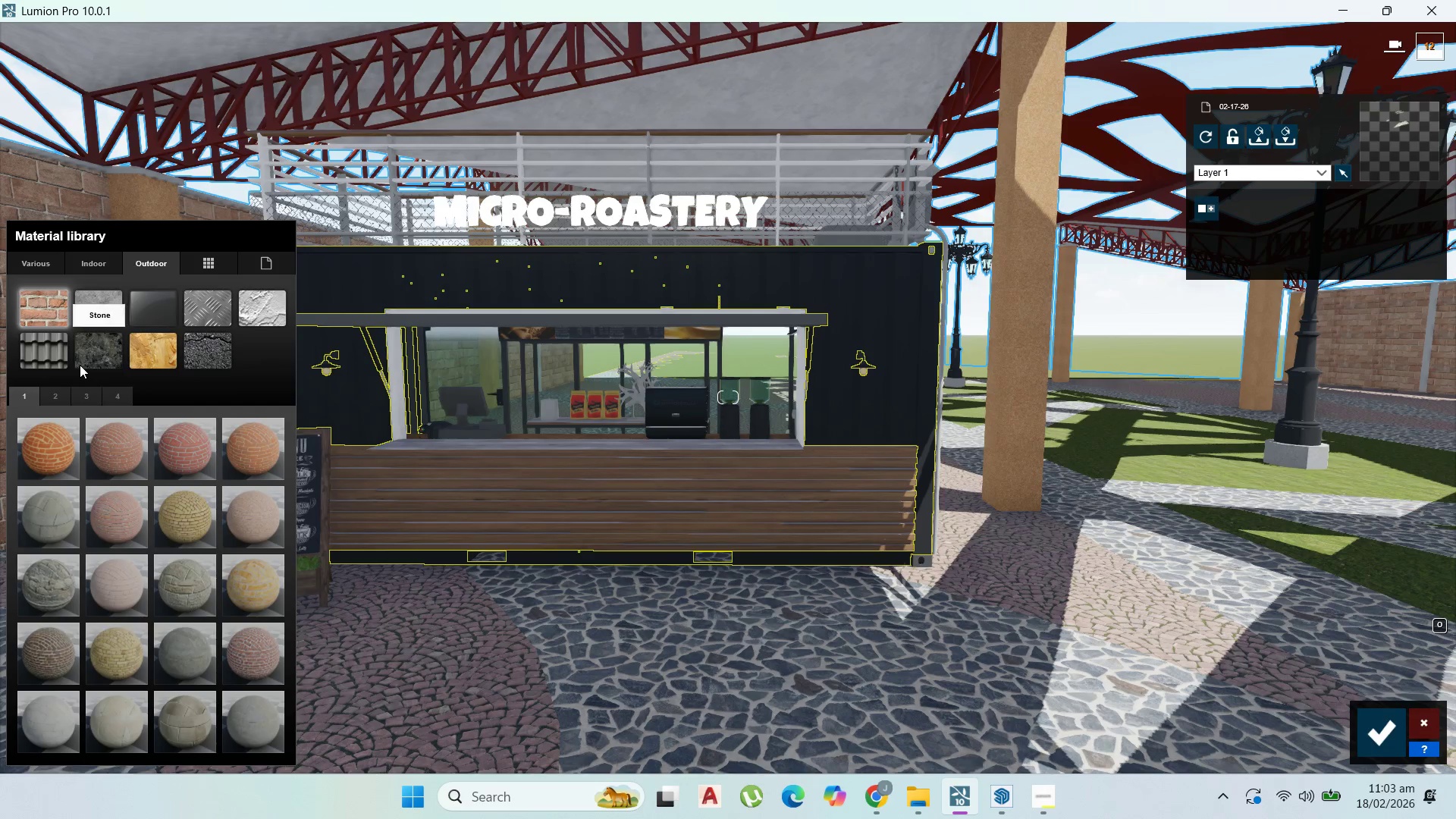 
left_click([58, 393])
 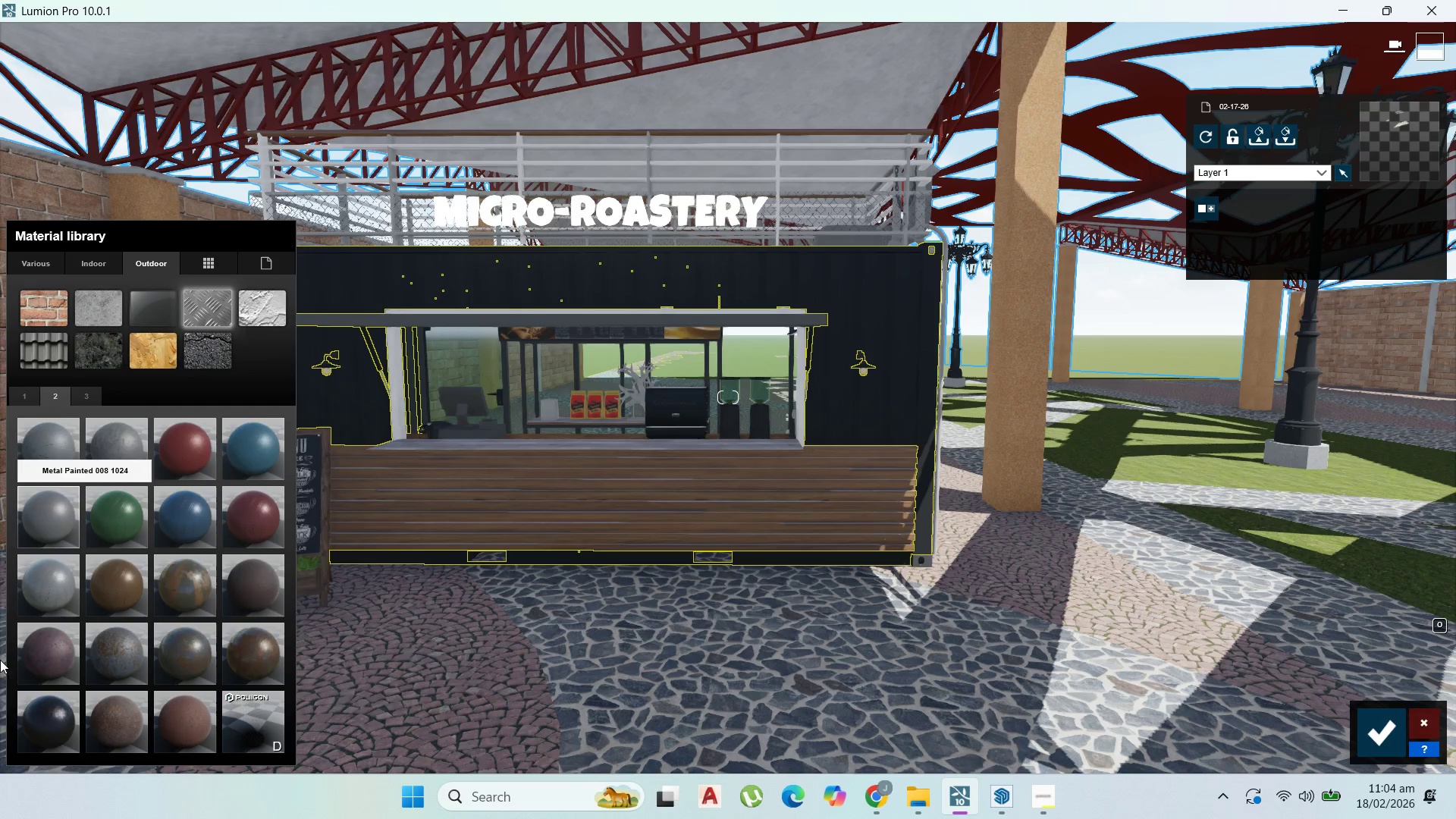 
left_click([29, 709])
 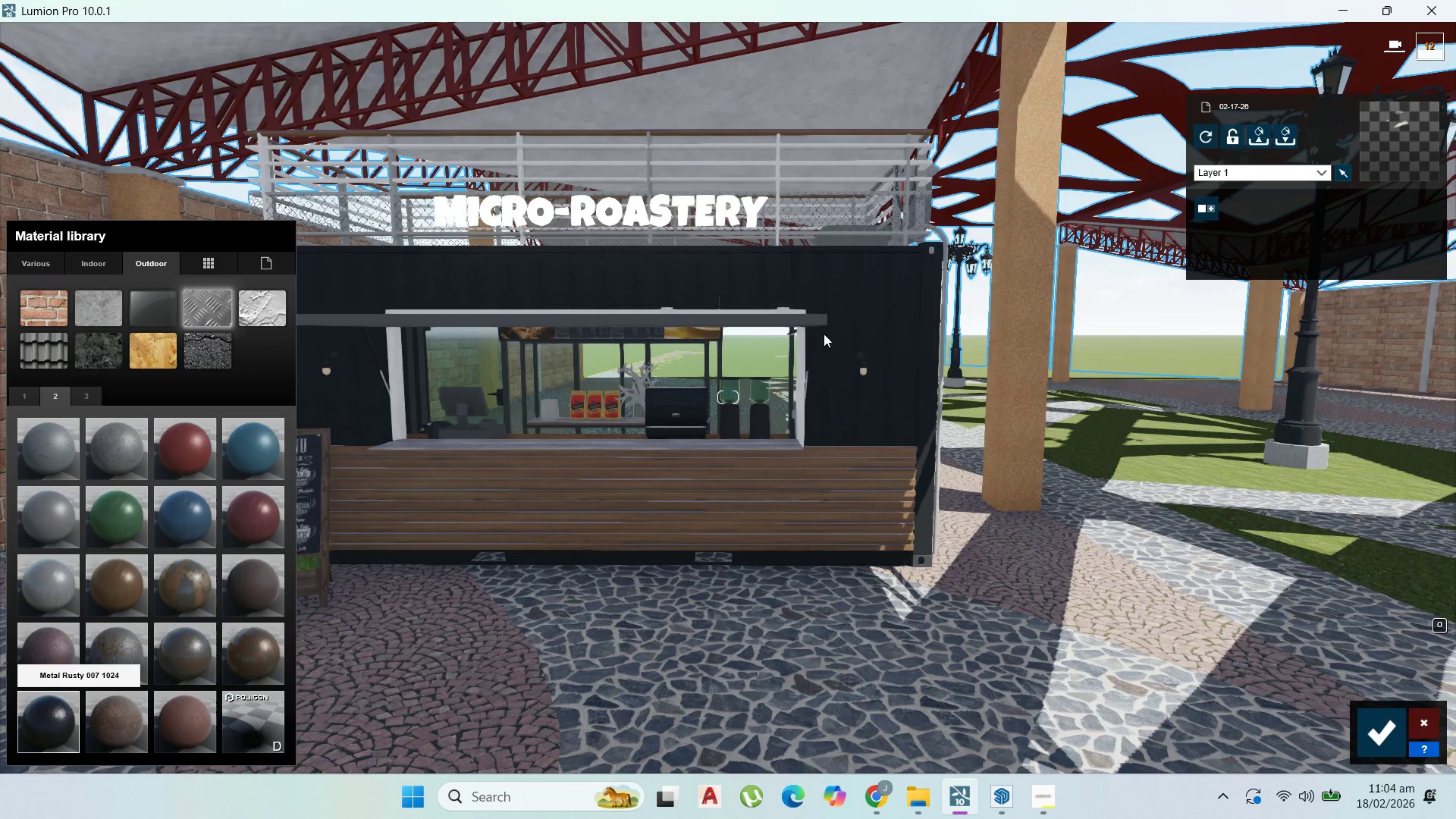 
scroll: coordinate [897, 304], scroll_direction: up, amount: 4.0
 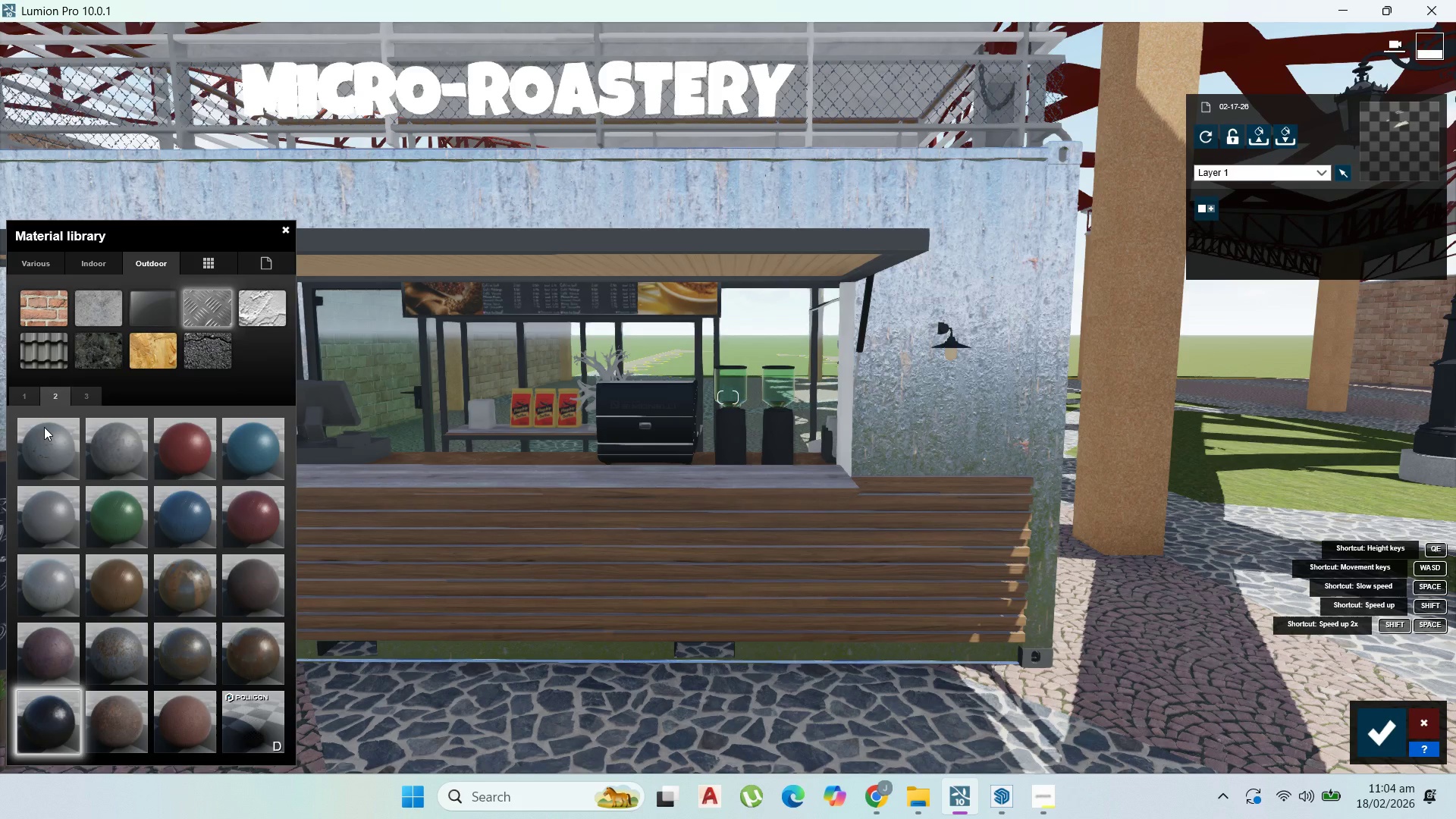 
left_click([79, 392])
 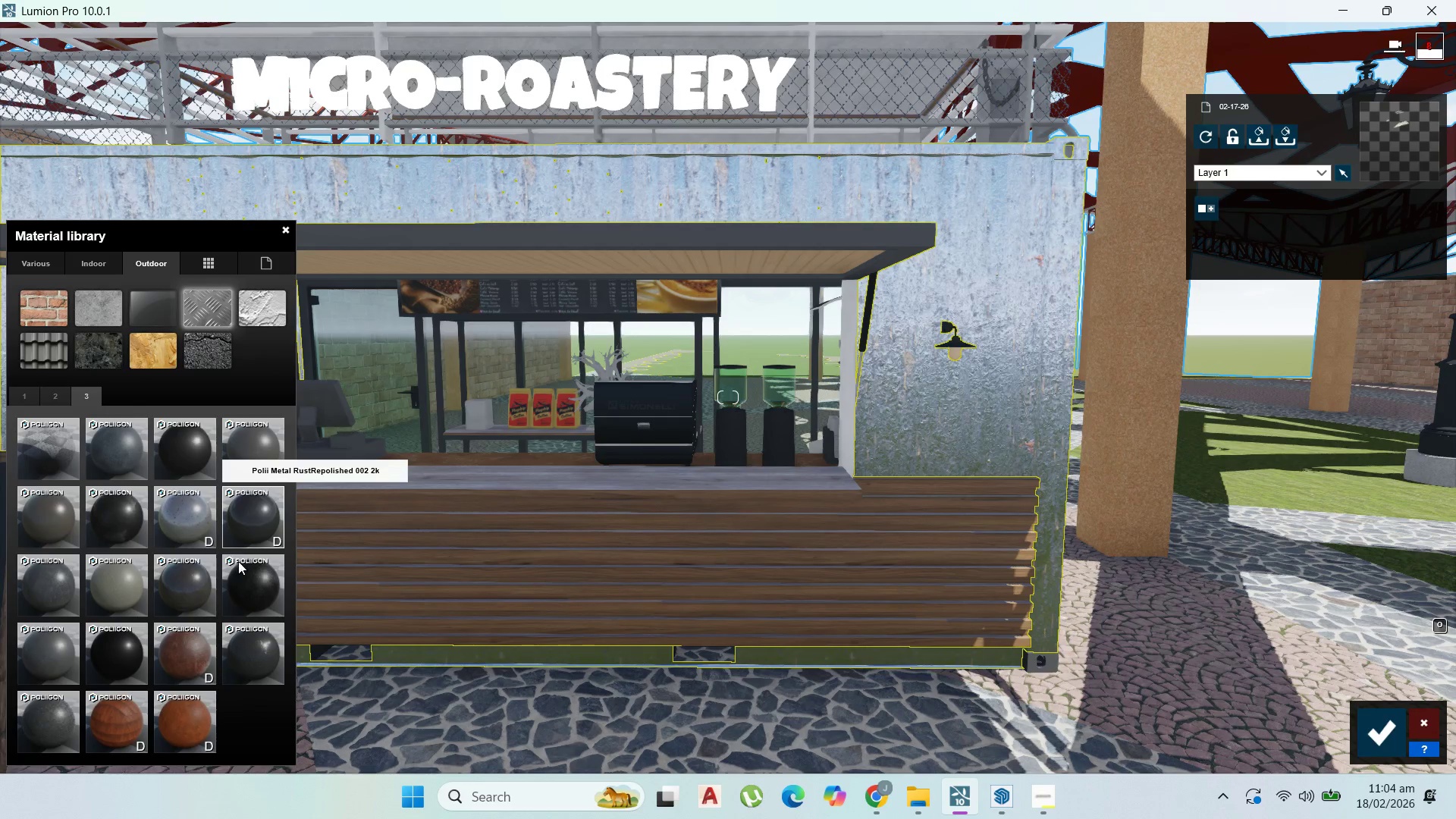 
left_click([106, 508])
 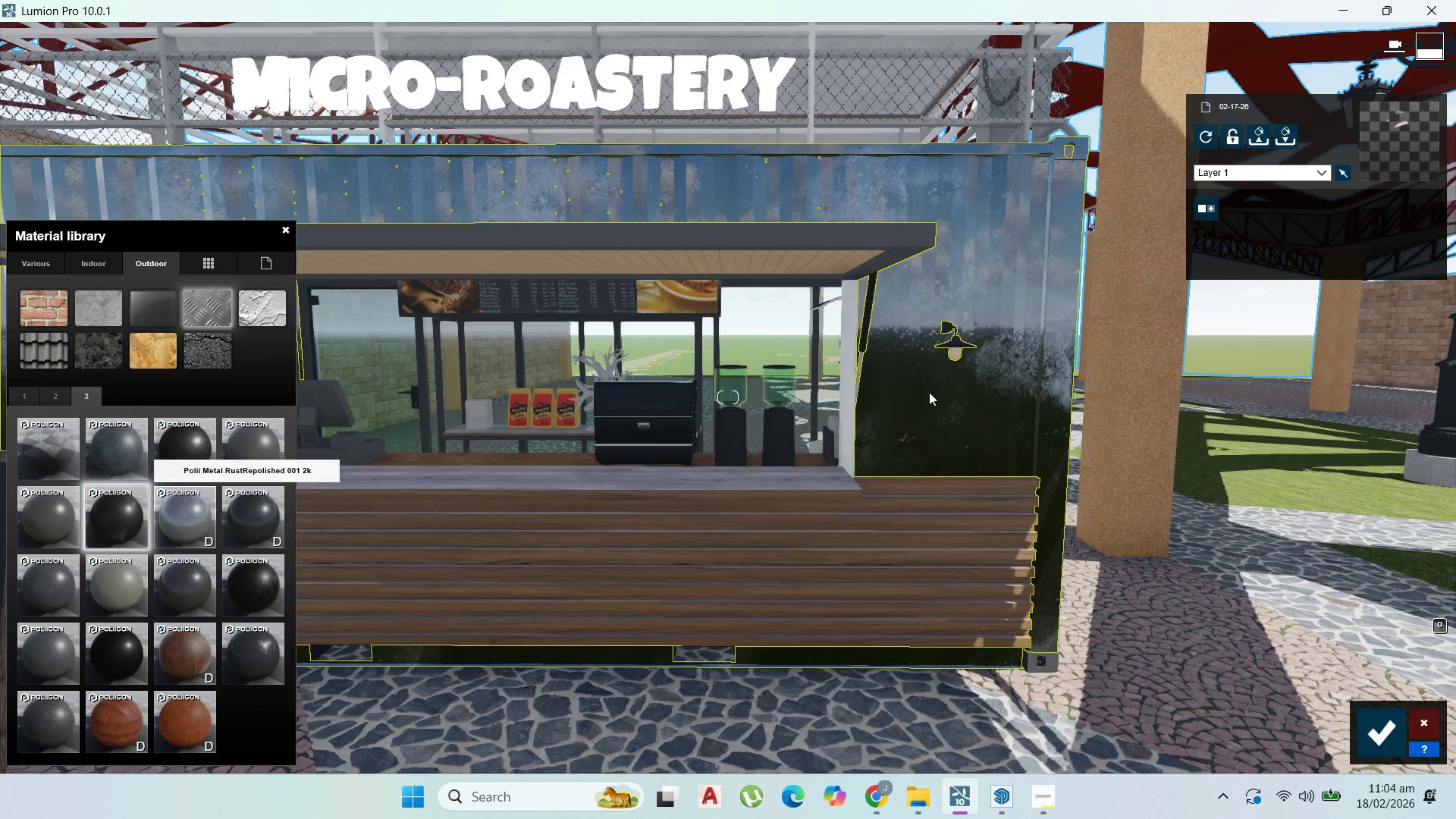 
scroll: coordinate [956, 378], scroll_direction: up, amount: 2.0
 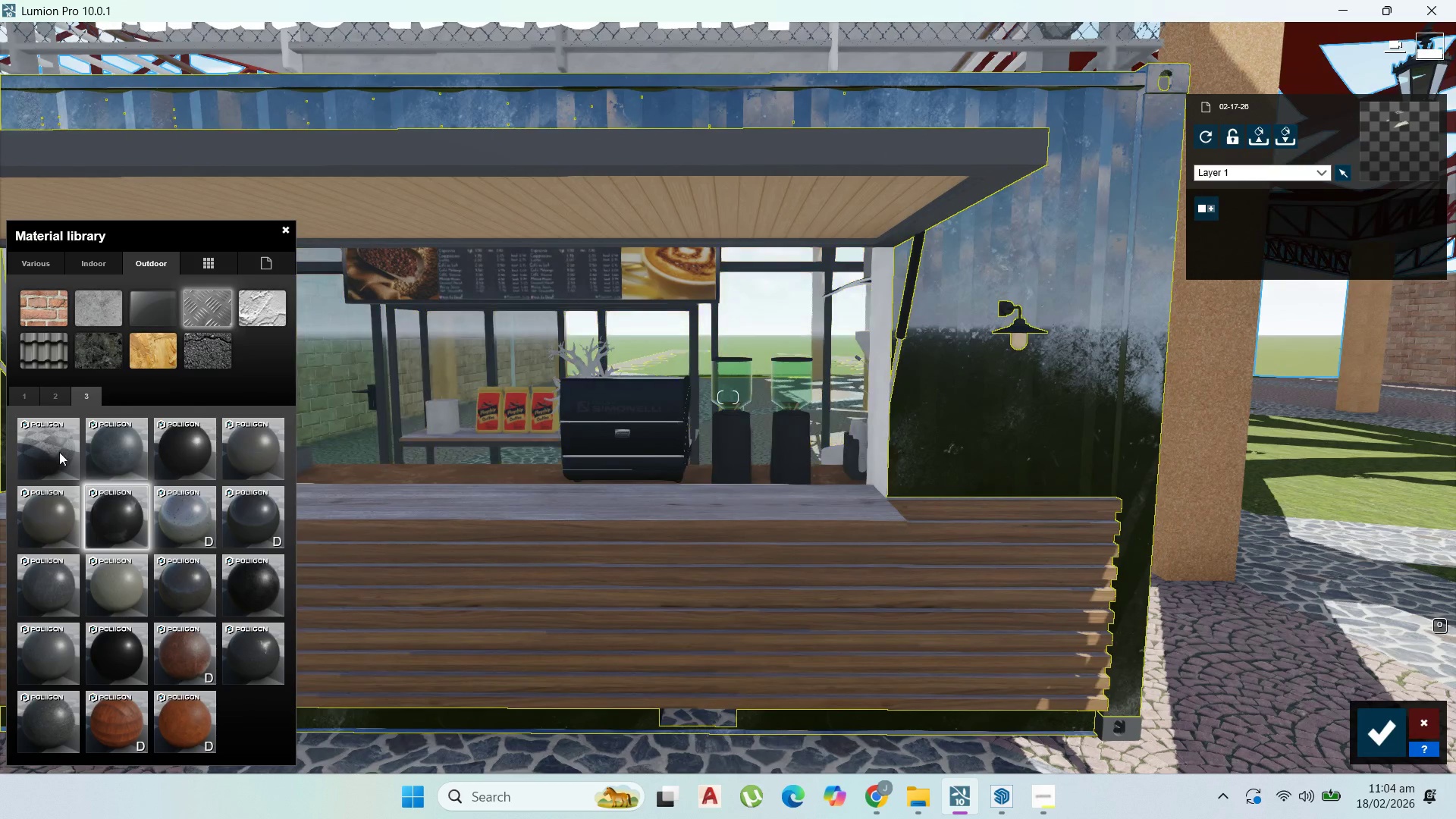 
left_click([195, 455])
 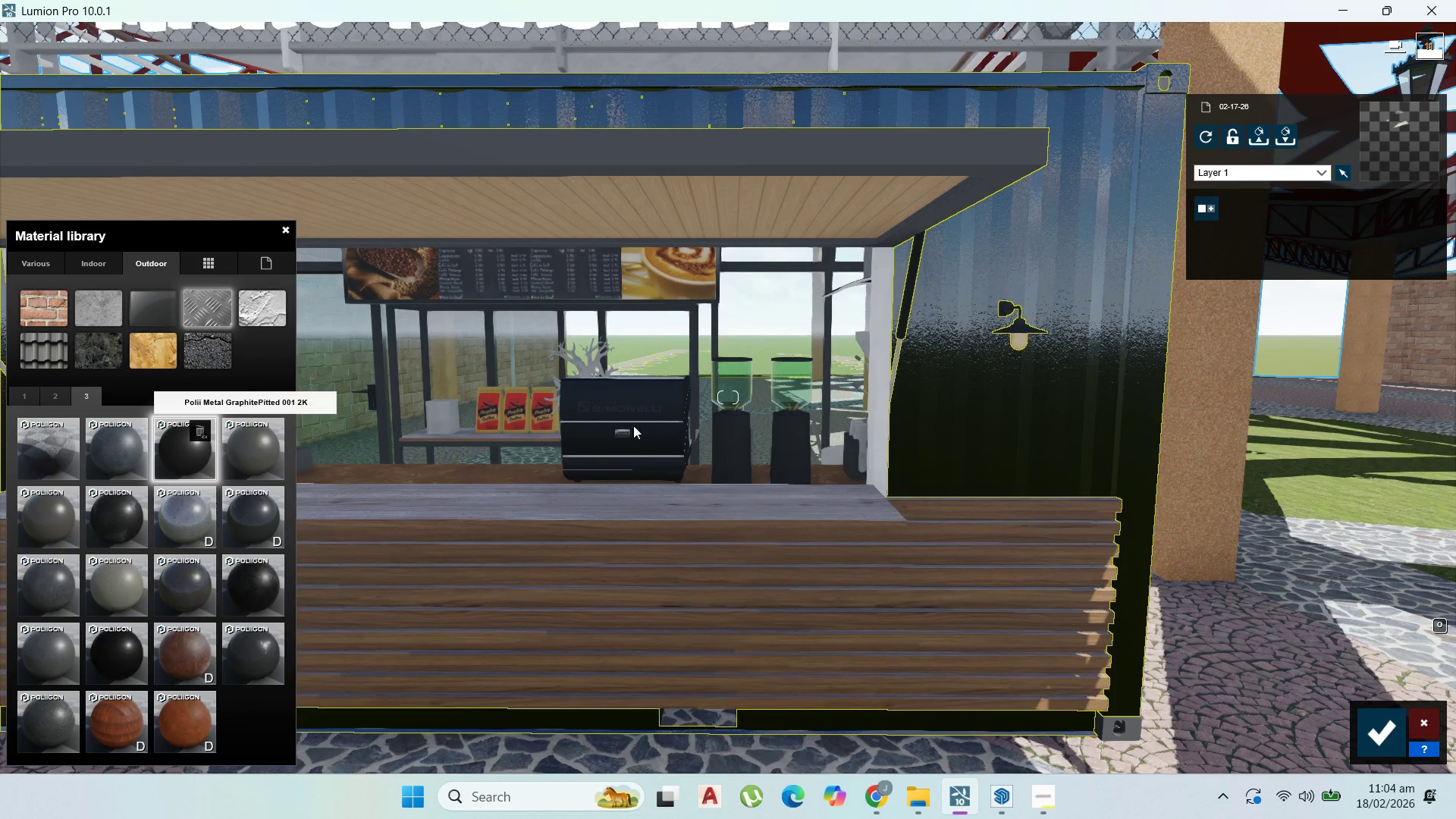 
scroll: coordinate [768, 410], scroll_direction: down, amount: 2.0
 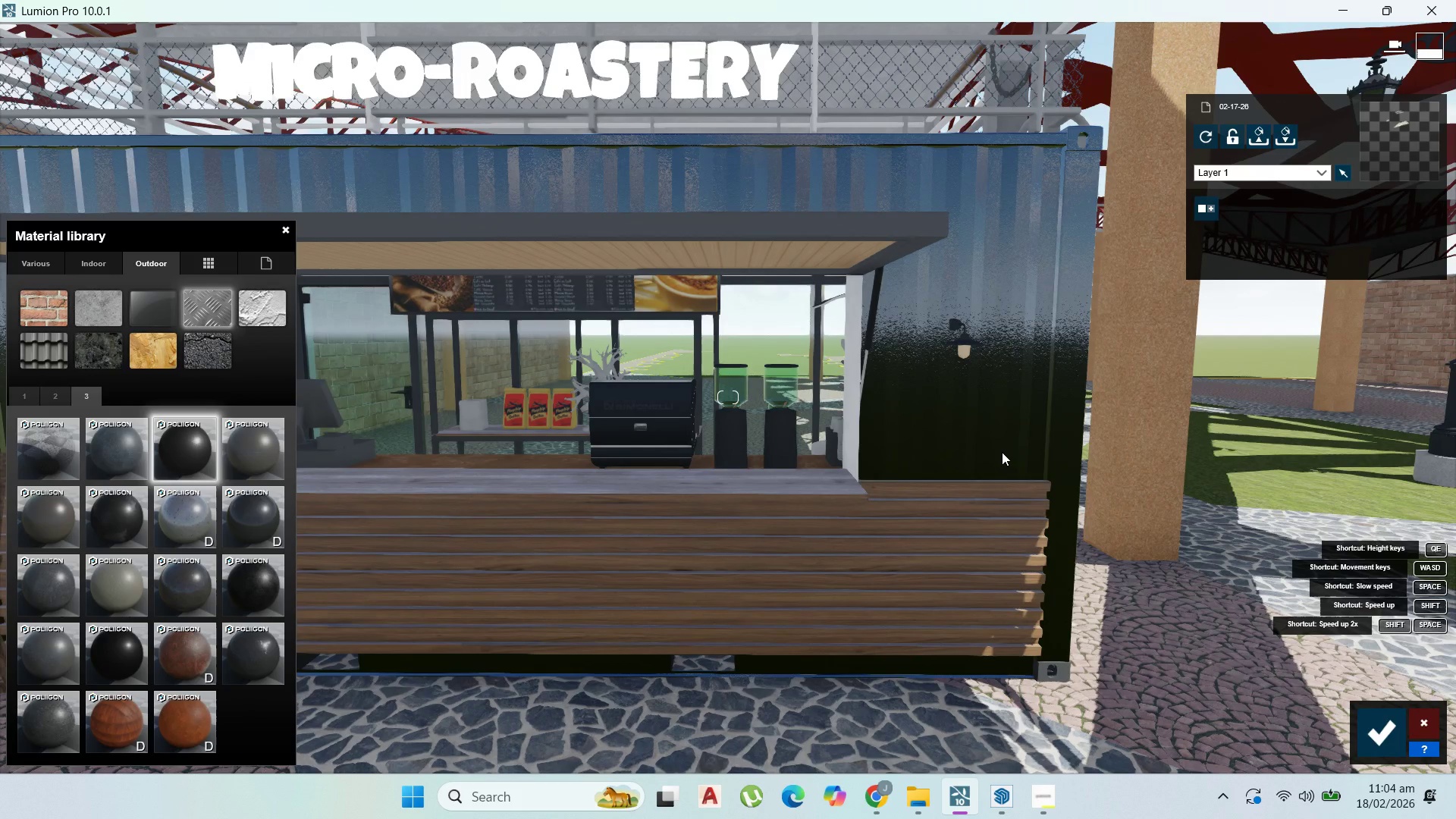 
left_click([1002, 452])
 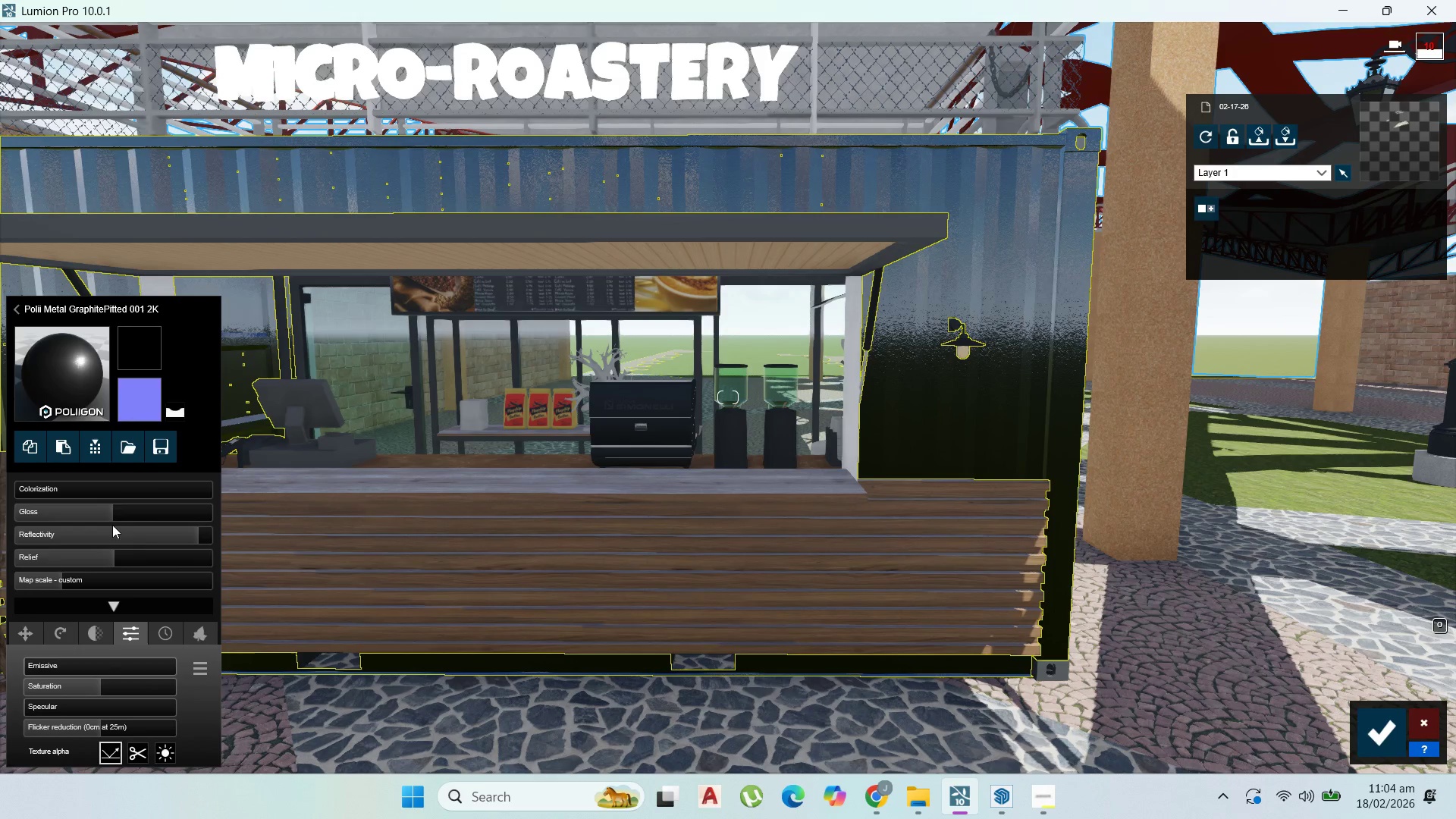 
left_click_drag(start_coordinate=[193, 539], to_coordinate=[168, 536])
 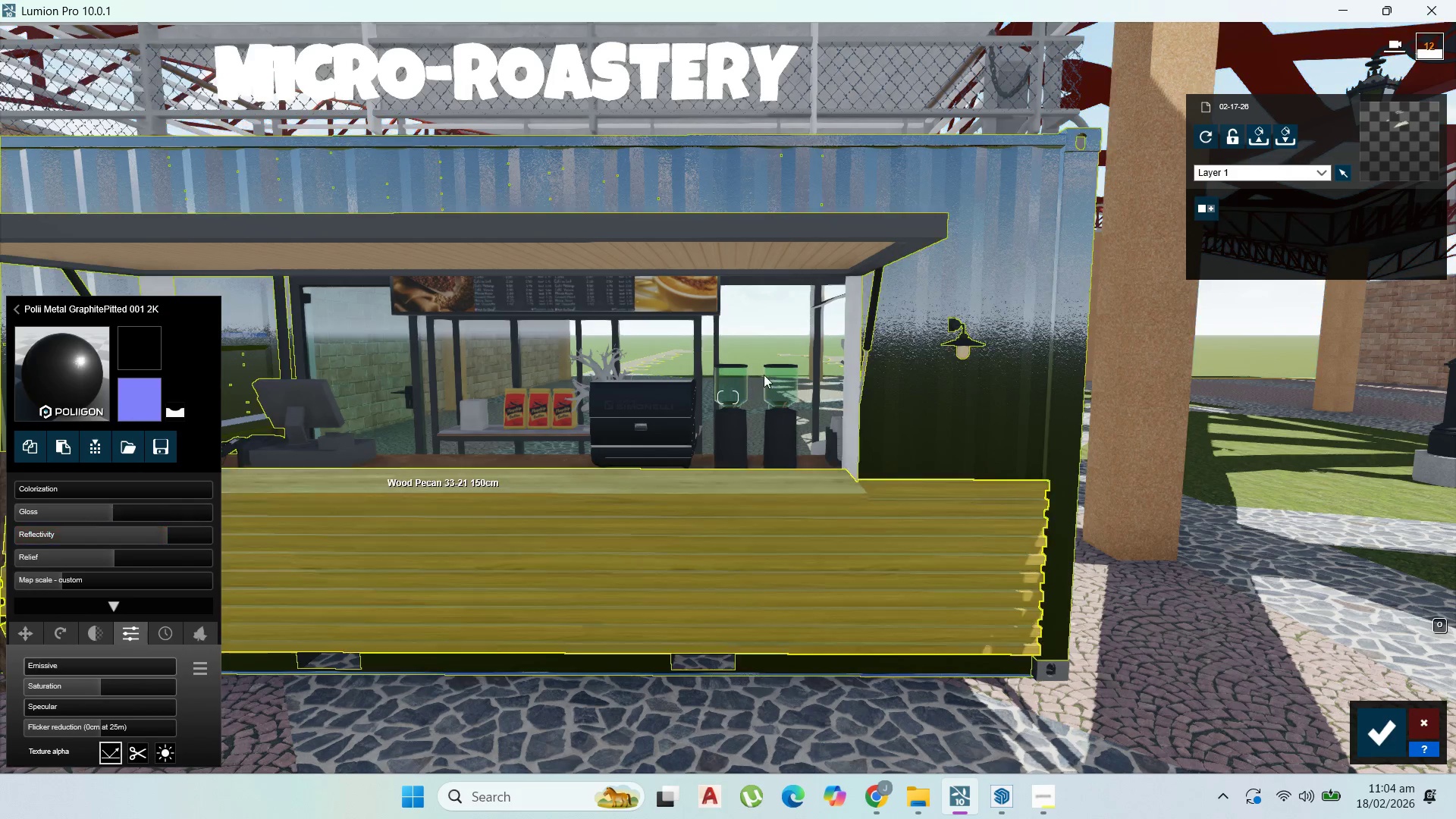 
scroll: coordinate [775, 375], scroll_direction: down, amount: 3.0
 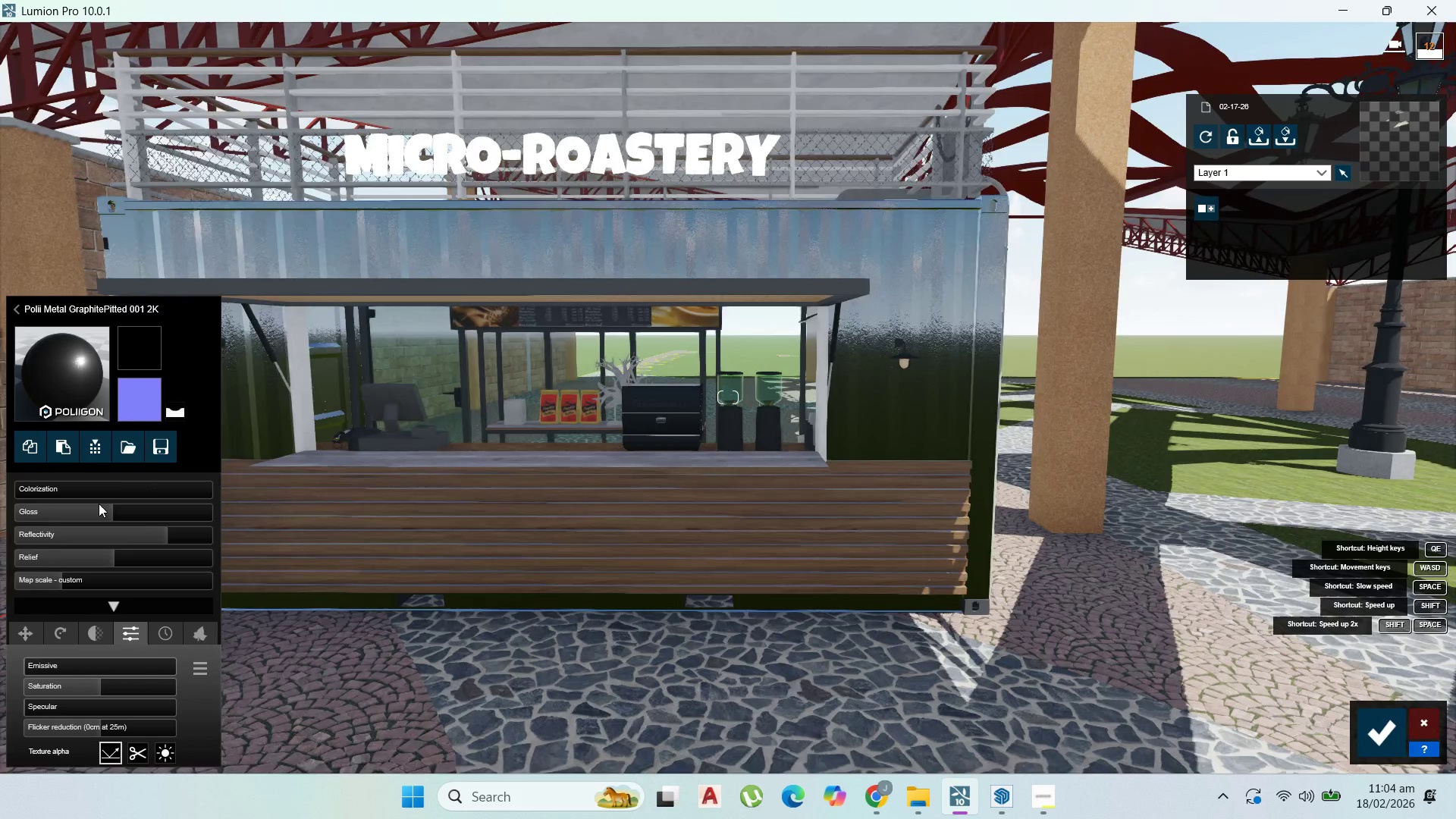 
left_click_drag(start_coordinate=[96, 510], to_coordinate=[91, 522])
 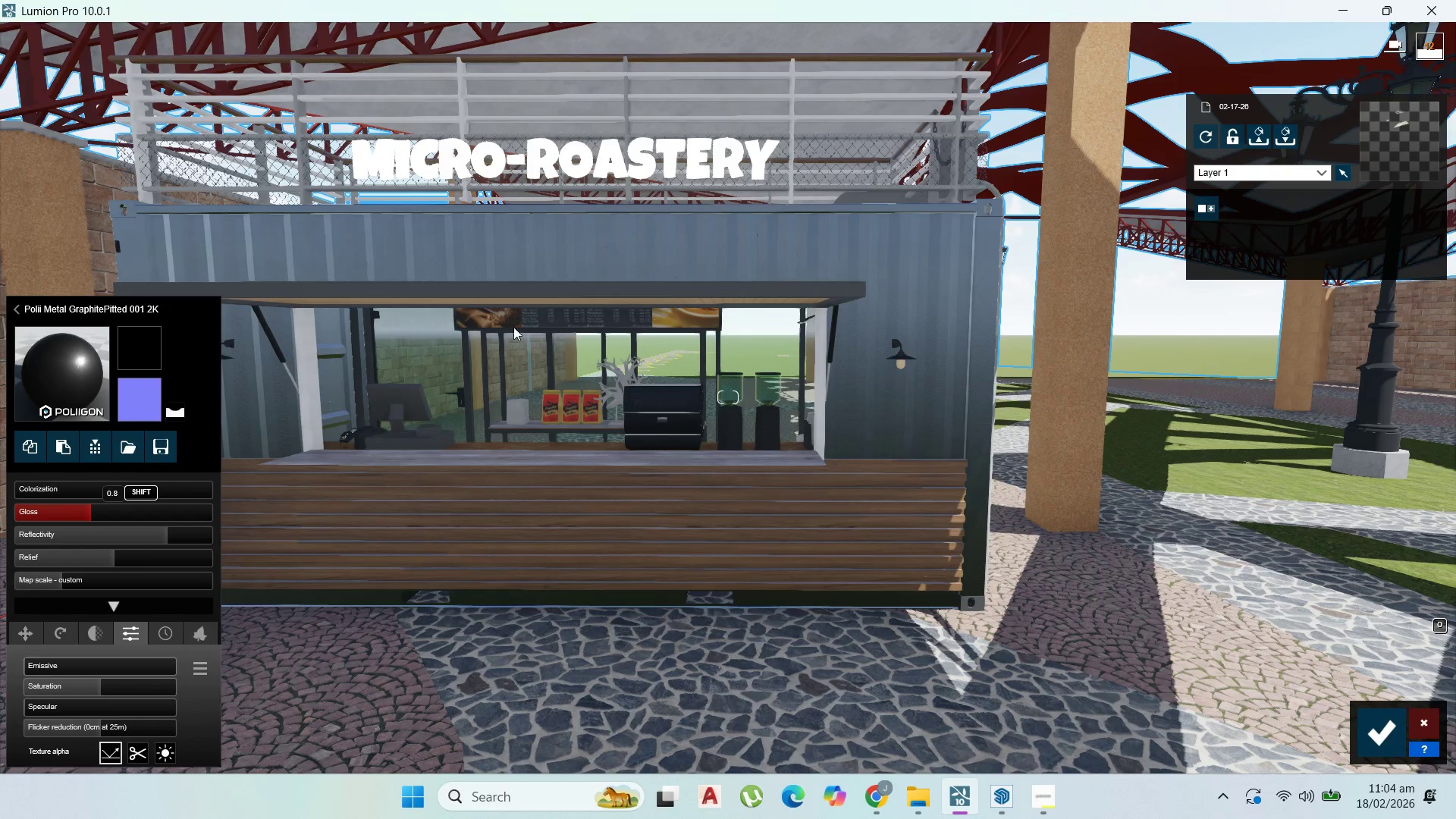 
scroll: coordinate [1003, 269], scroll_direction: down, amount: 5.0
 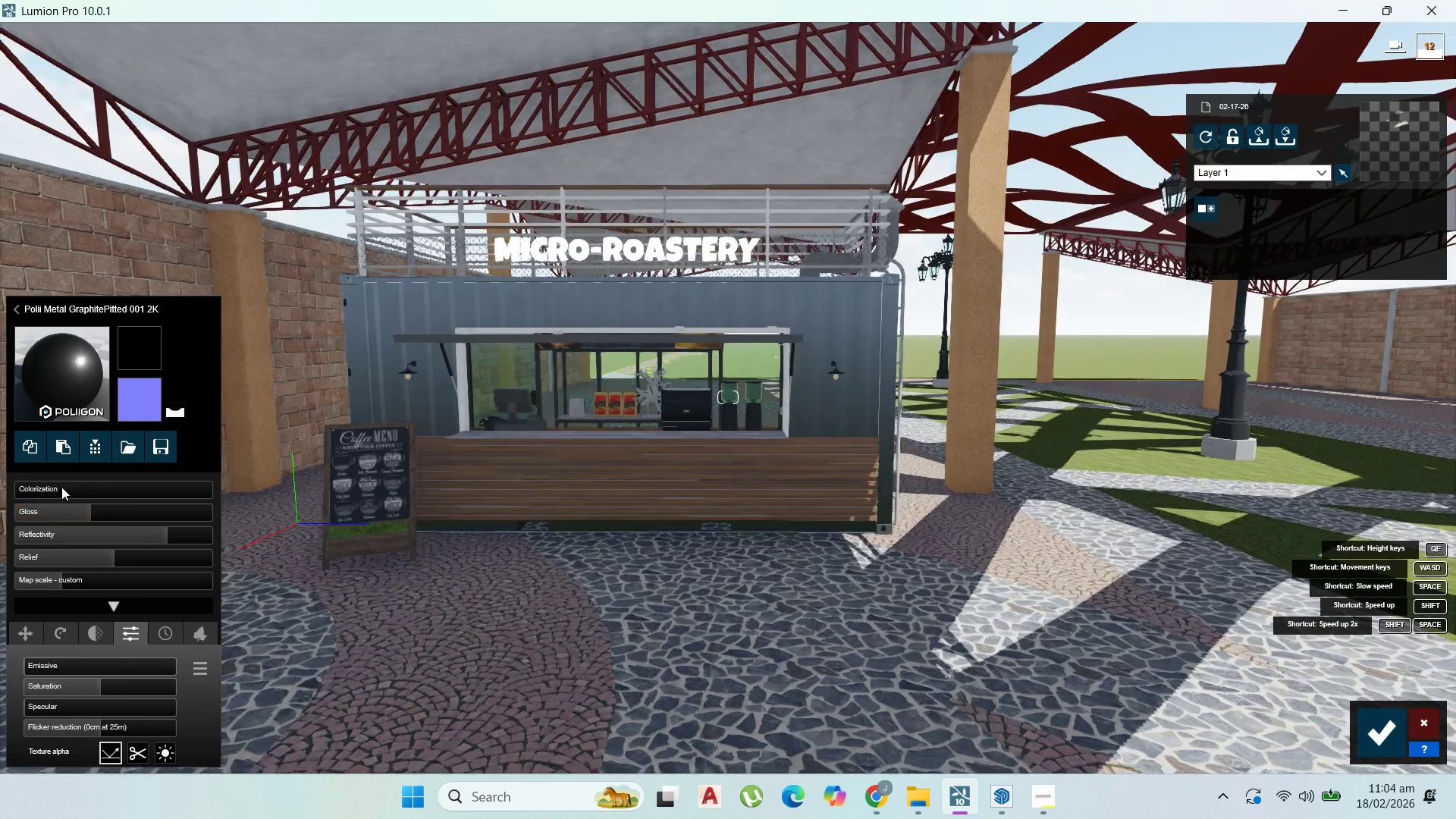 
left_click_drag(start_coordinate=[68, 487], to_coordinate=[190, 494])
 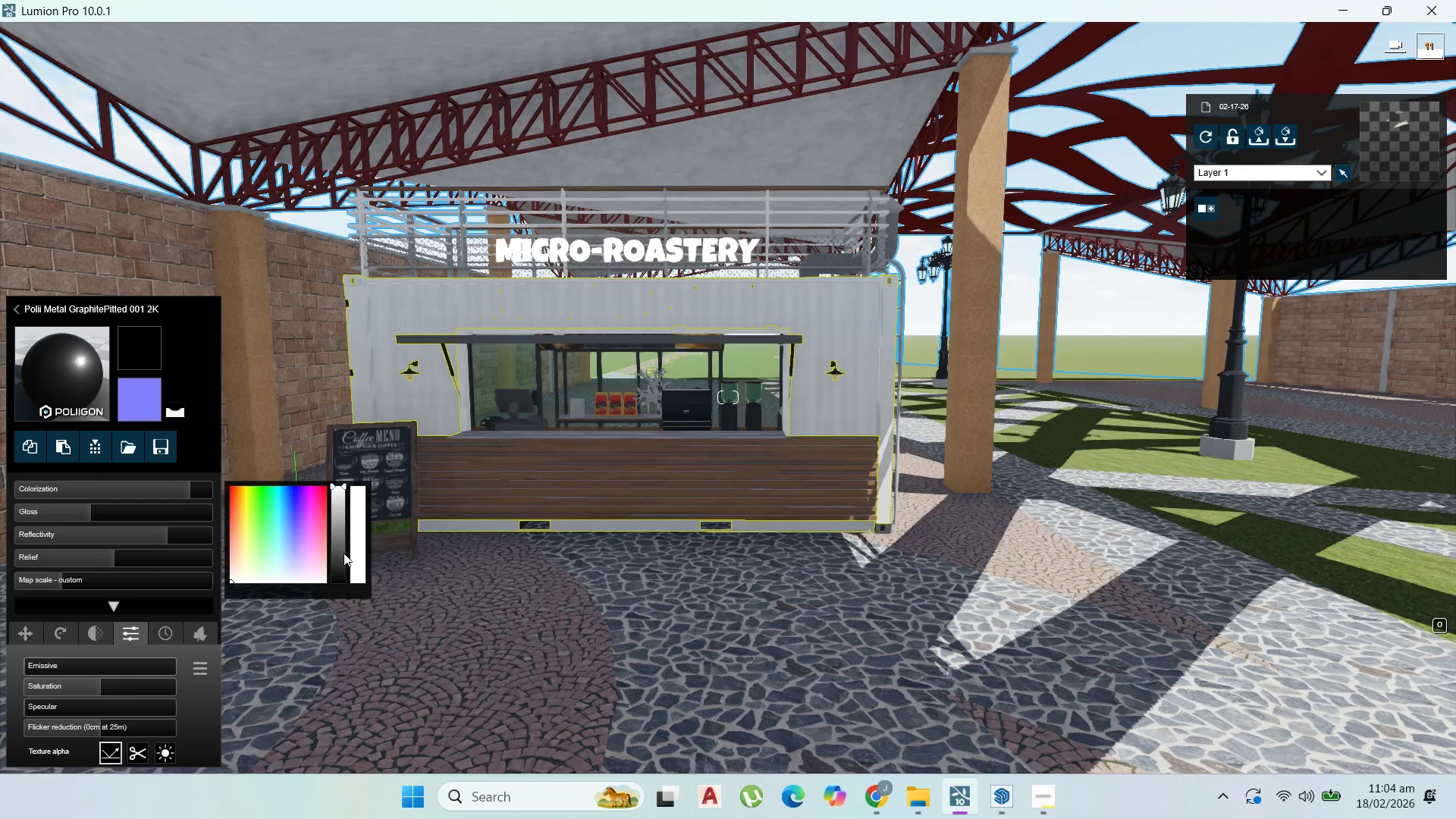 
left_click_drag(start_coordinate=[345, 555], to_coordinate=[334, 581])
 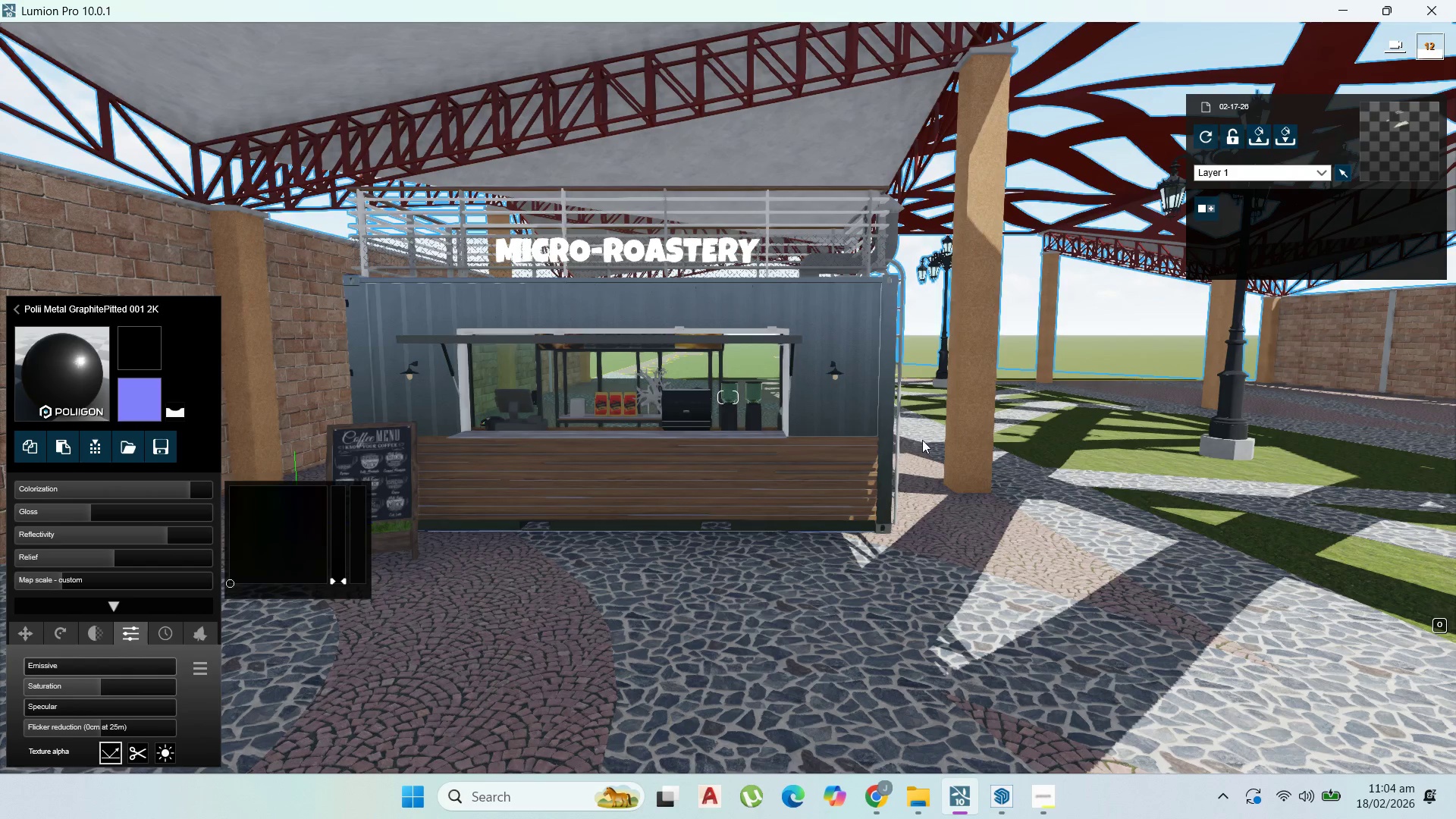 
scroll: coordinate [922, 440], scroll_direction: down, amount: 5.0
 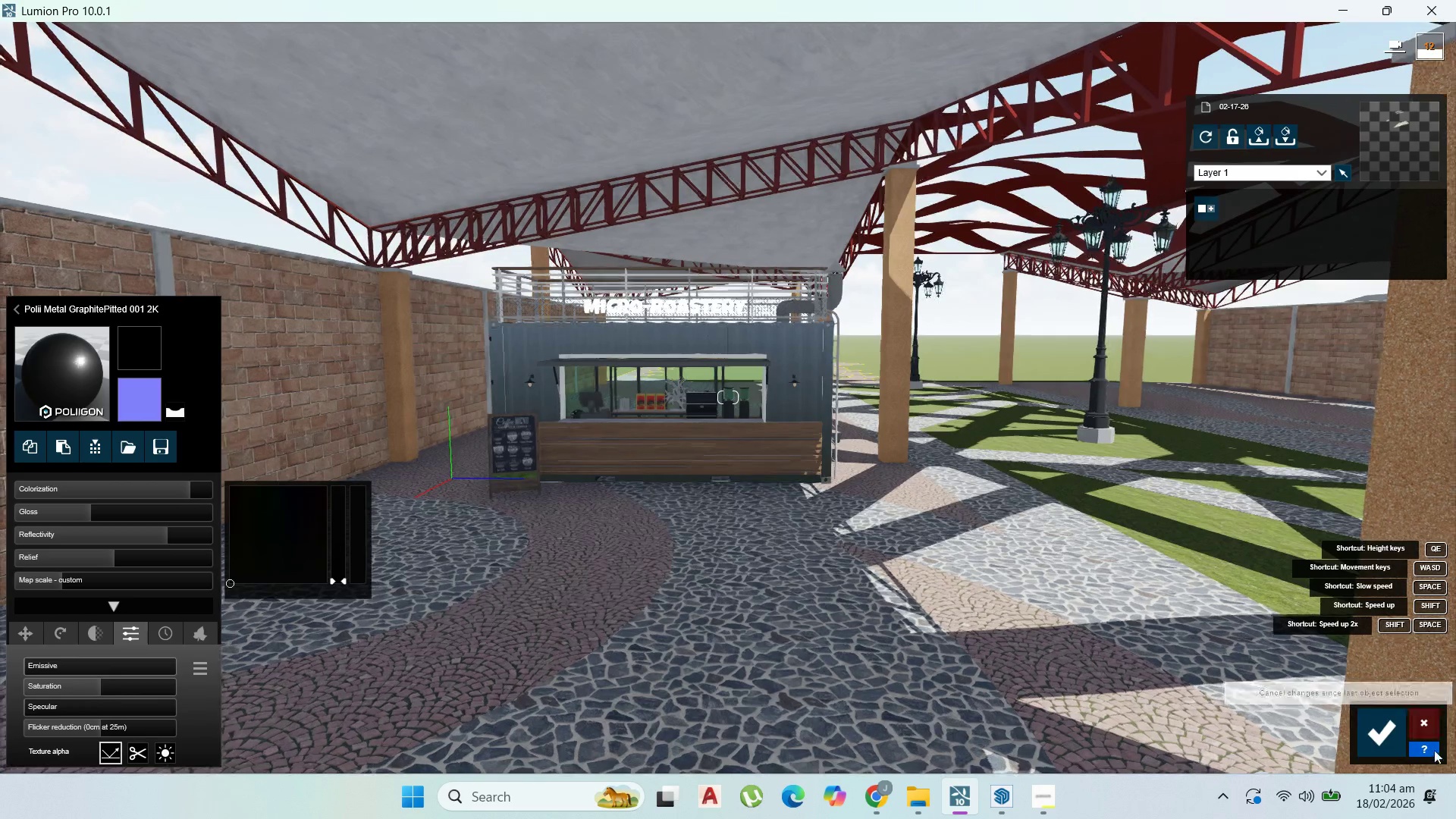 
left_click([1379, 730])
 